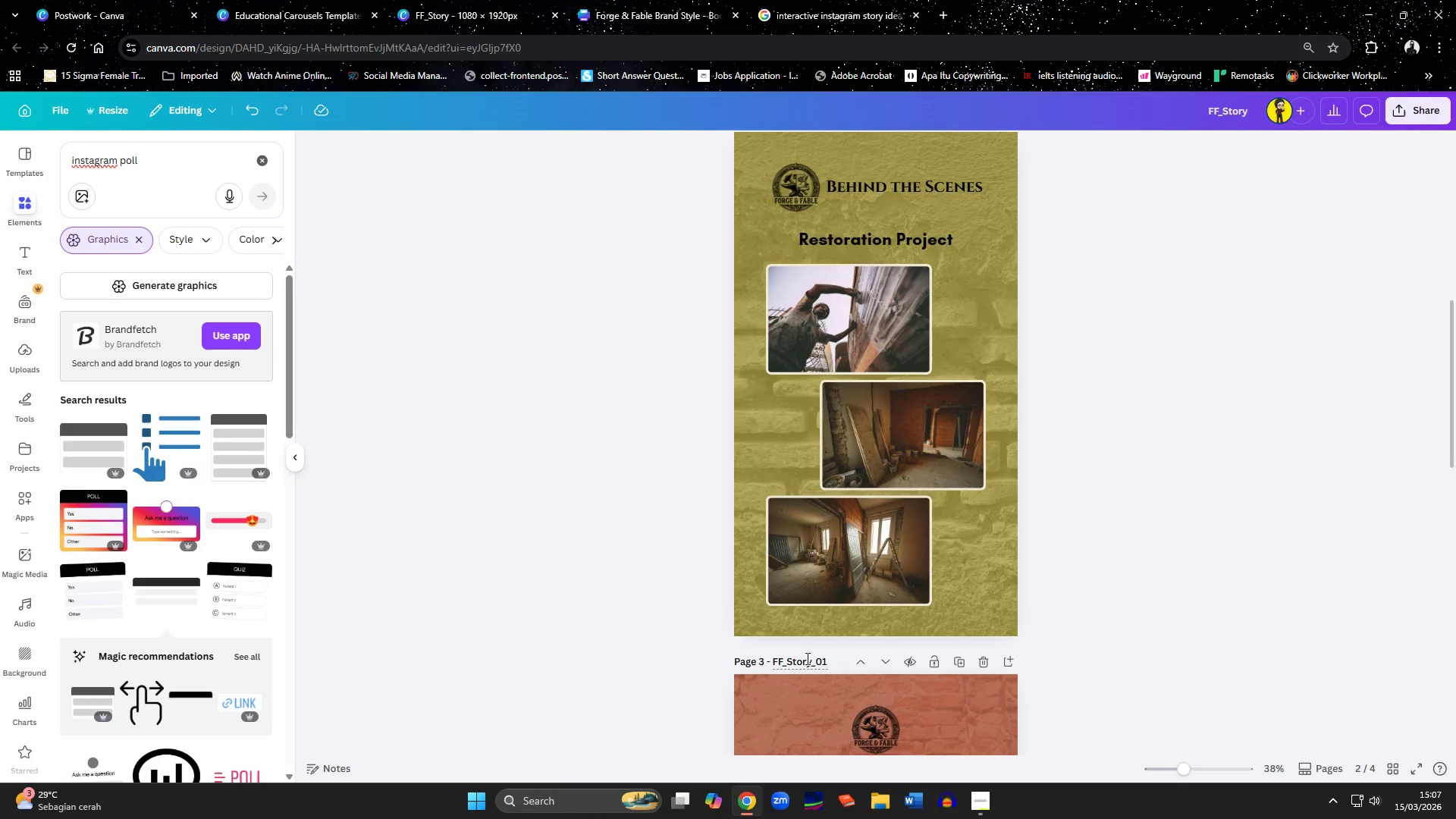 
scroll: coordinate [791, 654], scroll_direction: down, amount: 1.0
 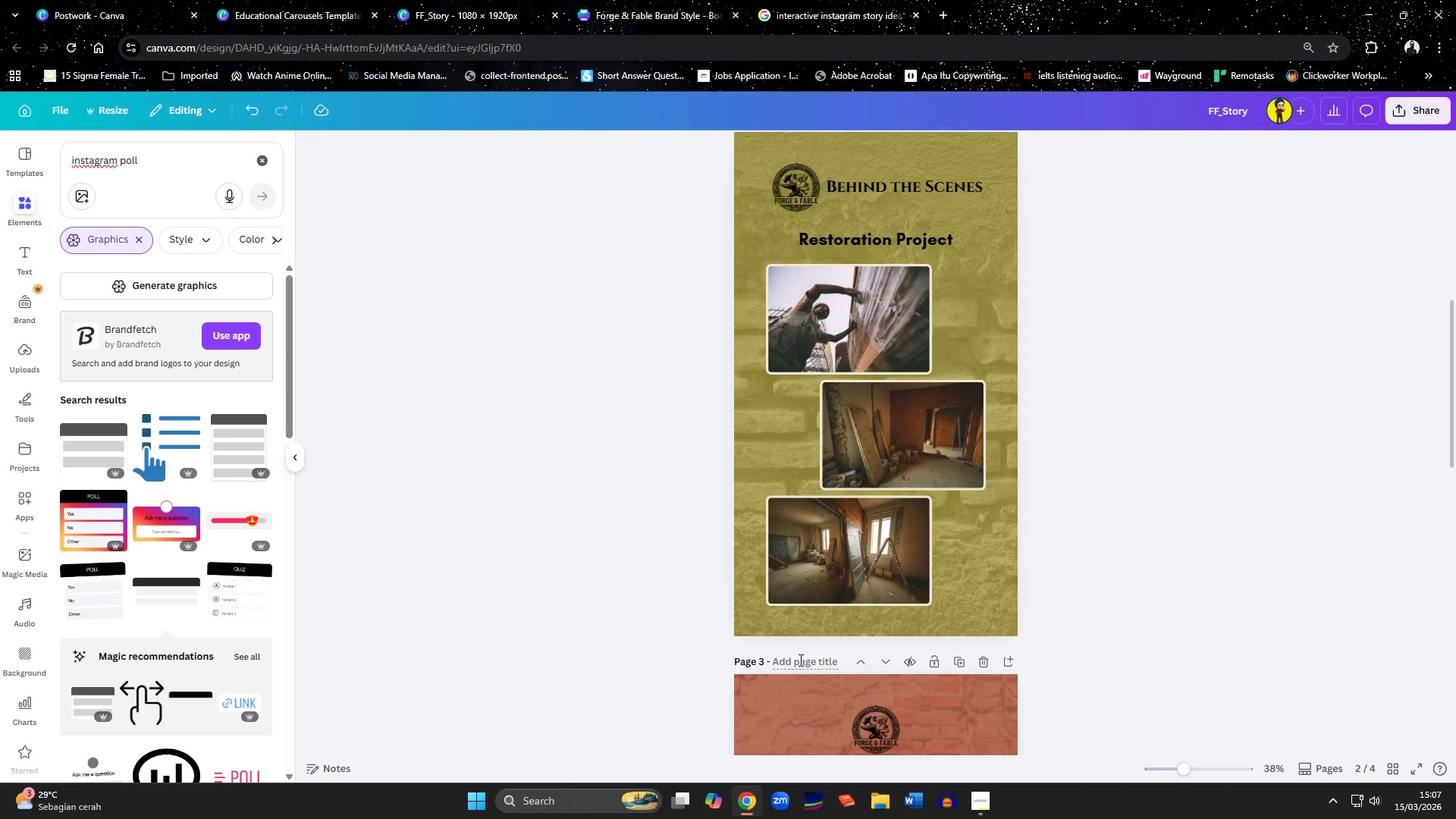 
key(Backspace)
 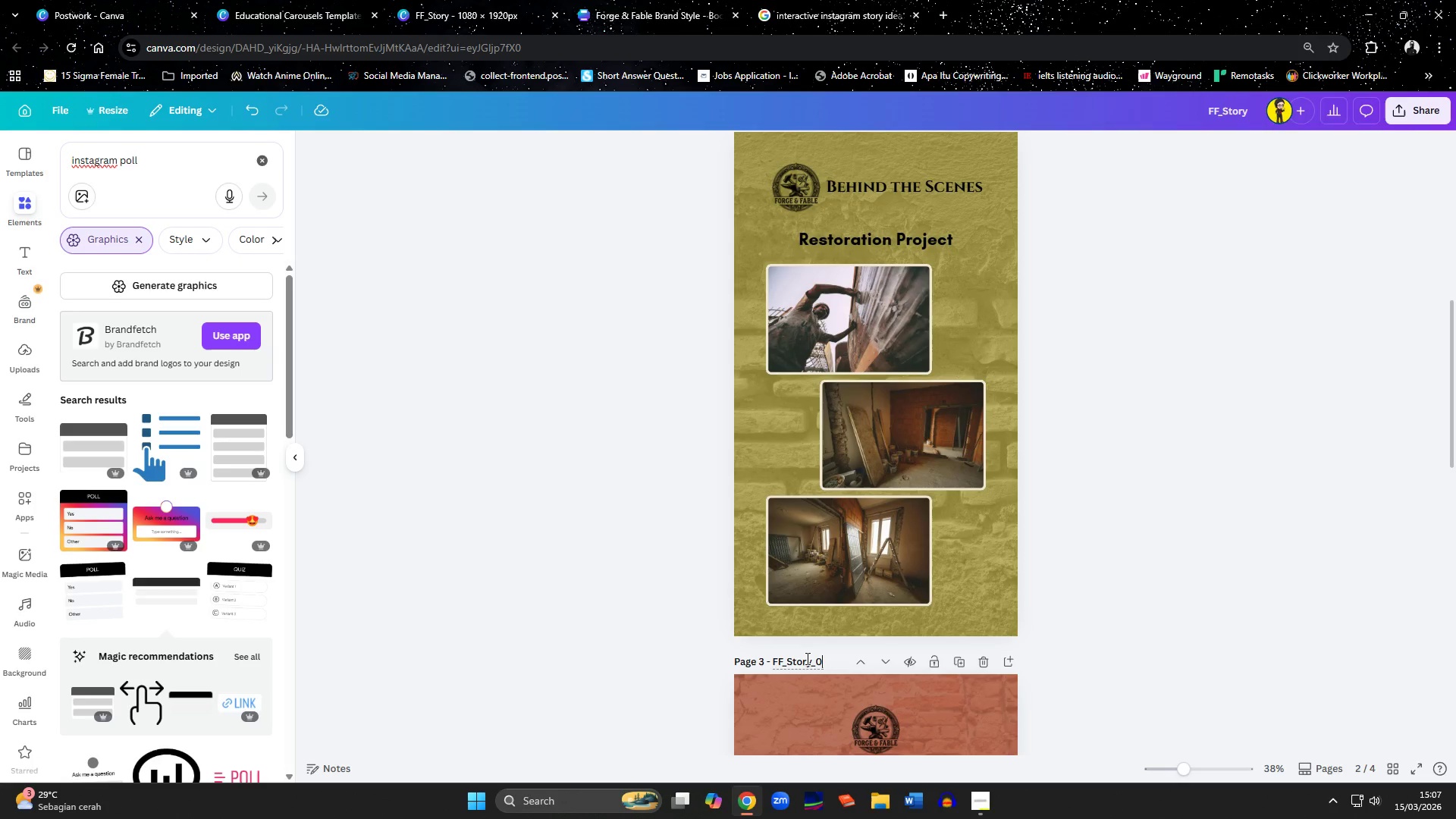 
key(3)
 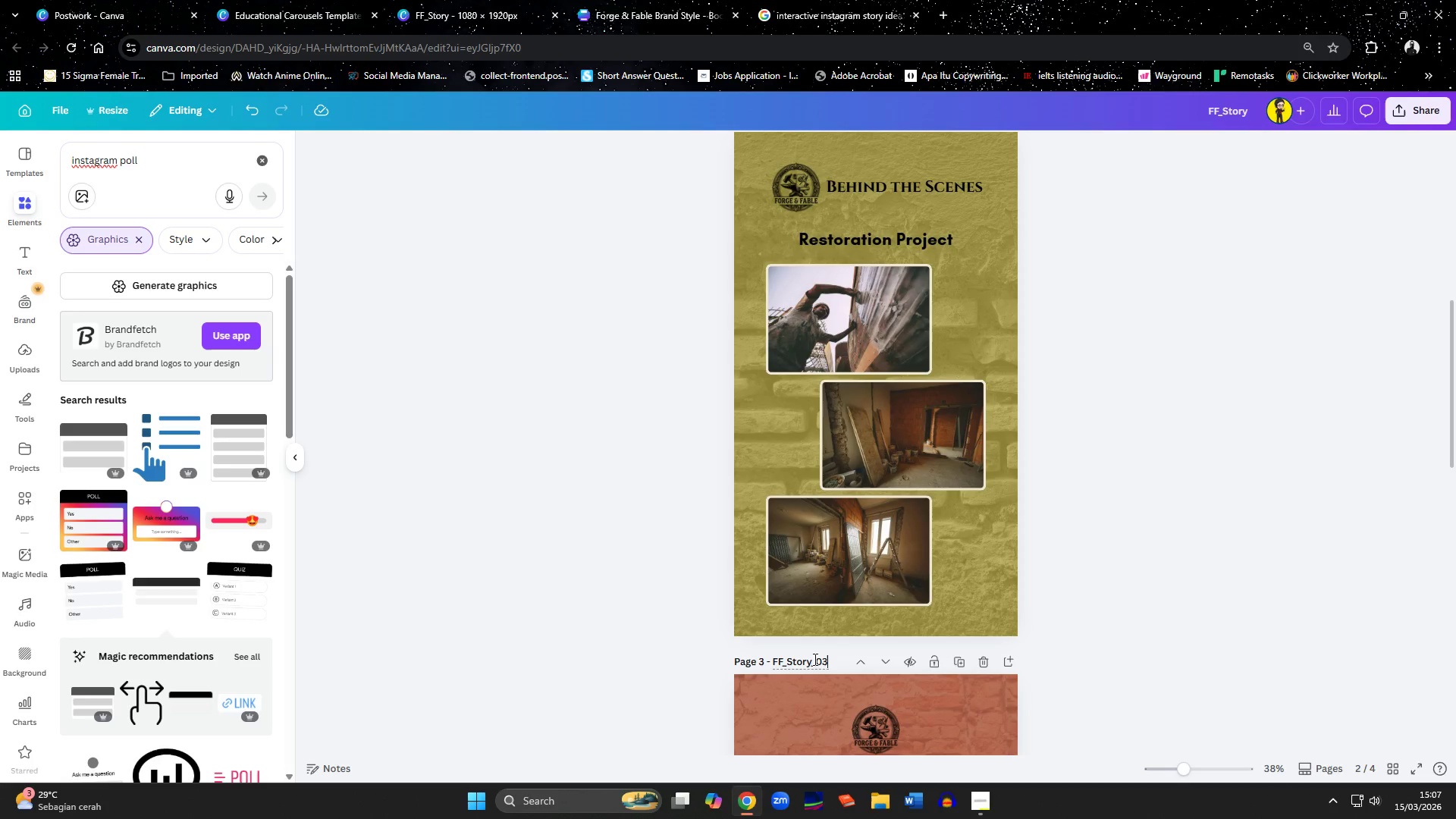 
left_click([796, 524])
 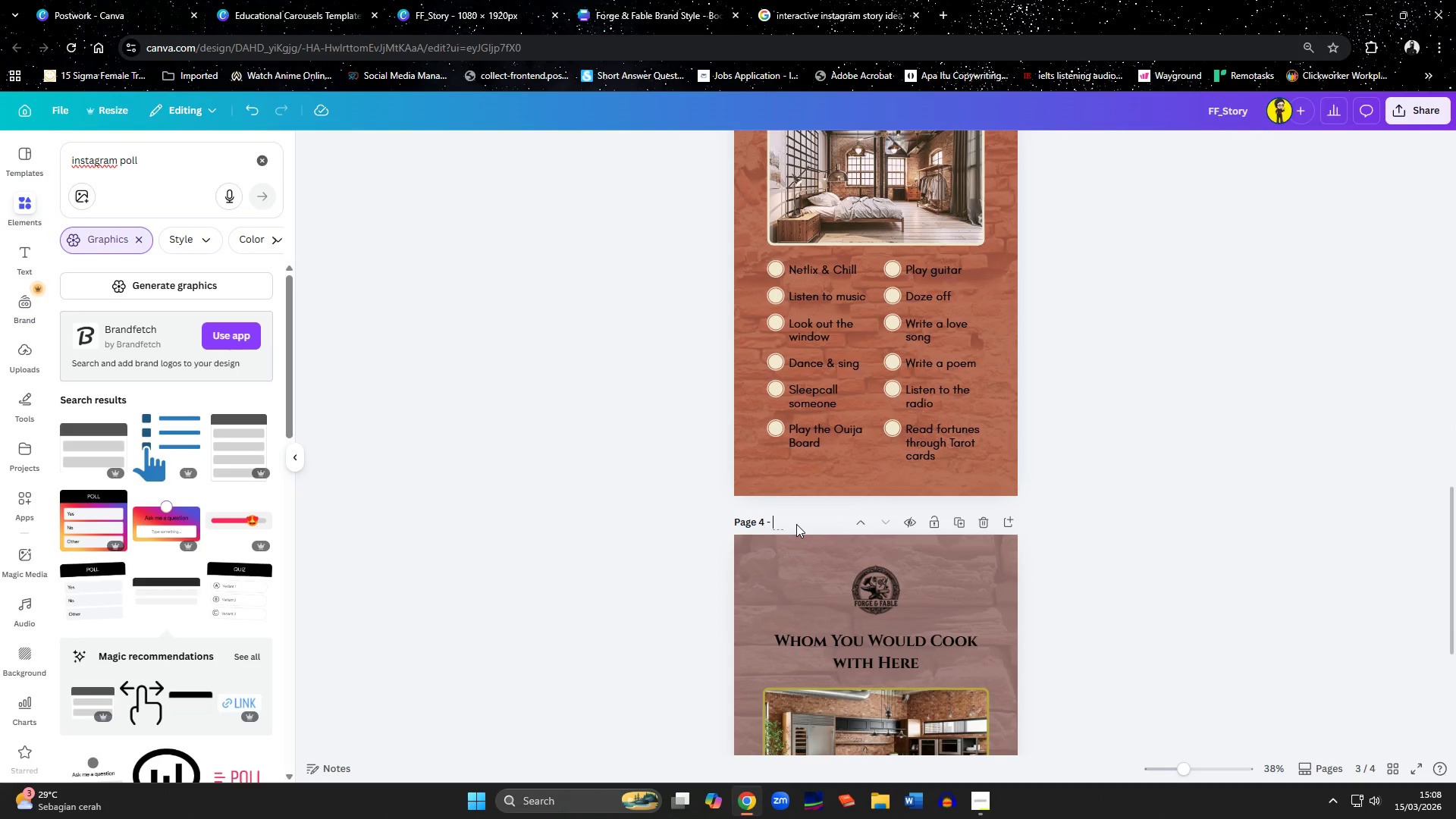 
scroll: coordinate [830, 653], scroll_direction: down, amount: 9.0
 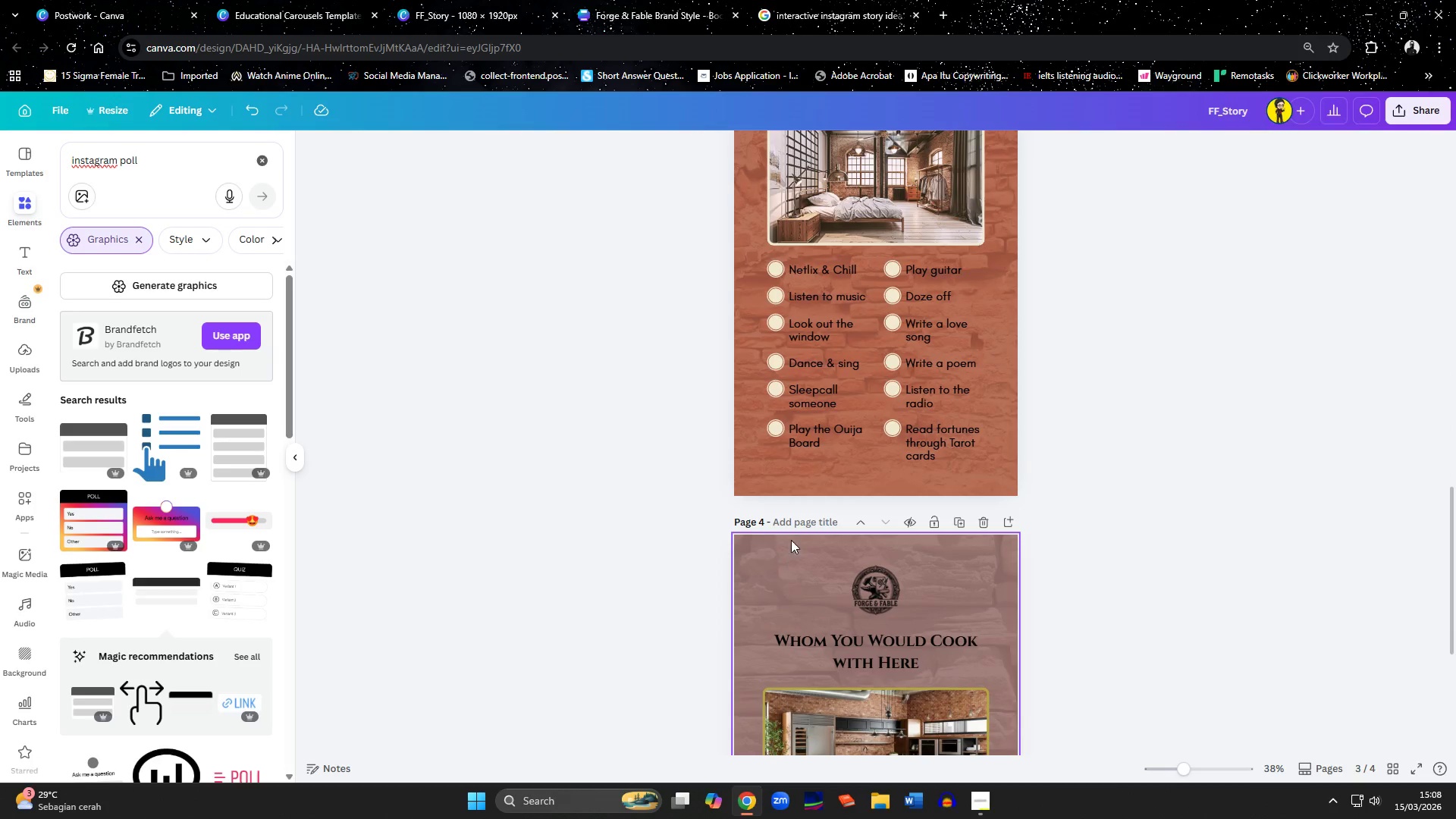 
key(Control+V)
 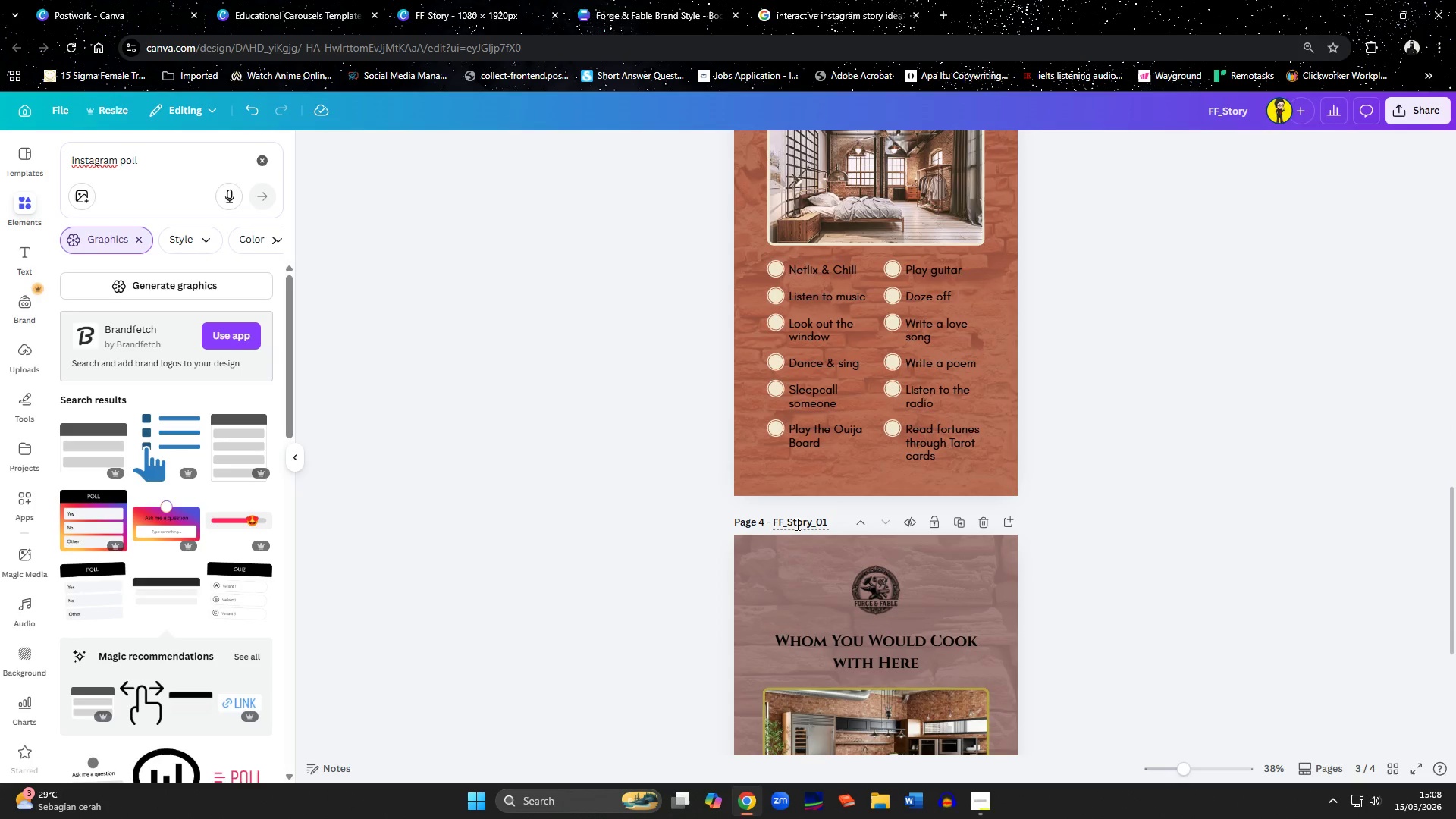 
key(Backspace)
 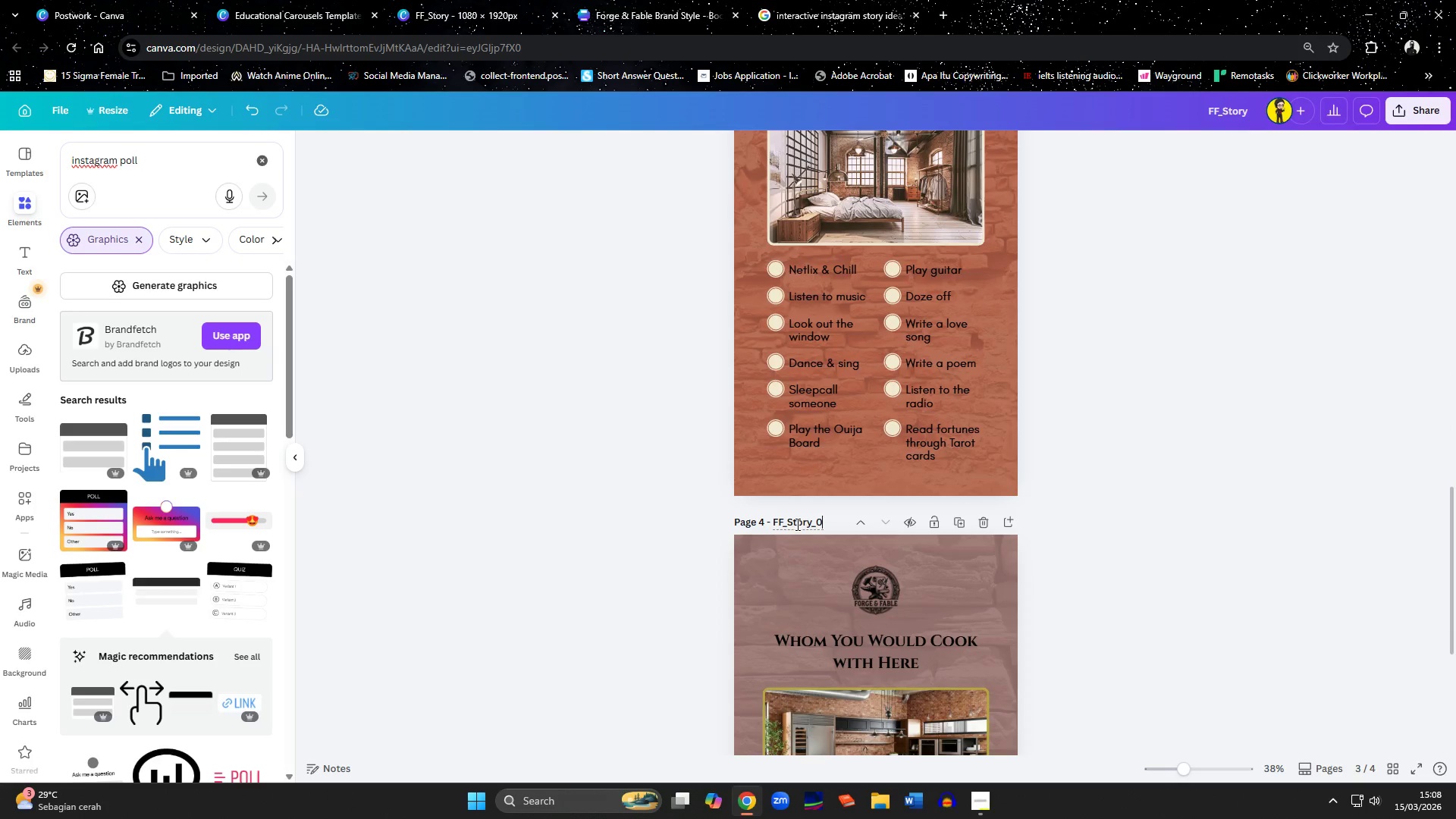 
key(4)
 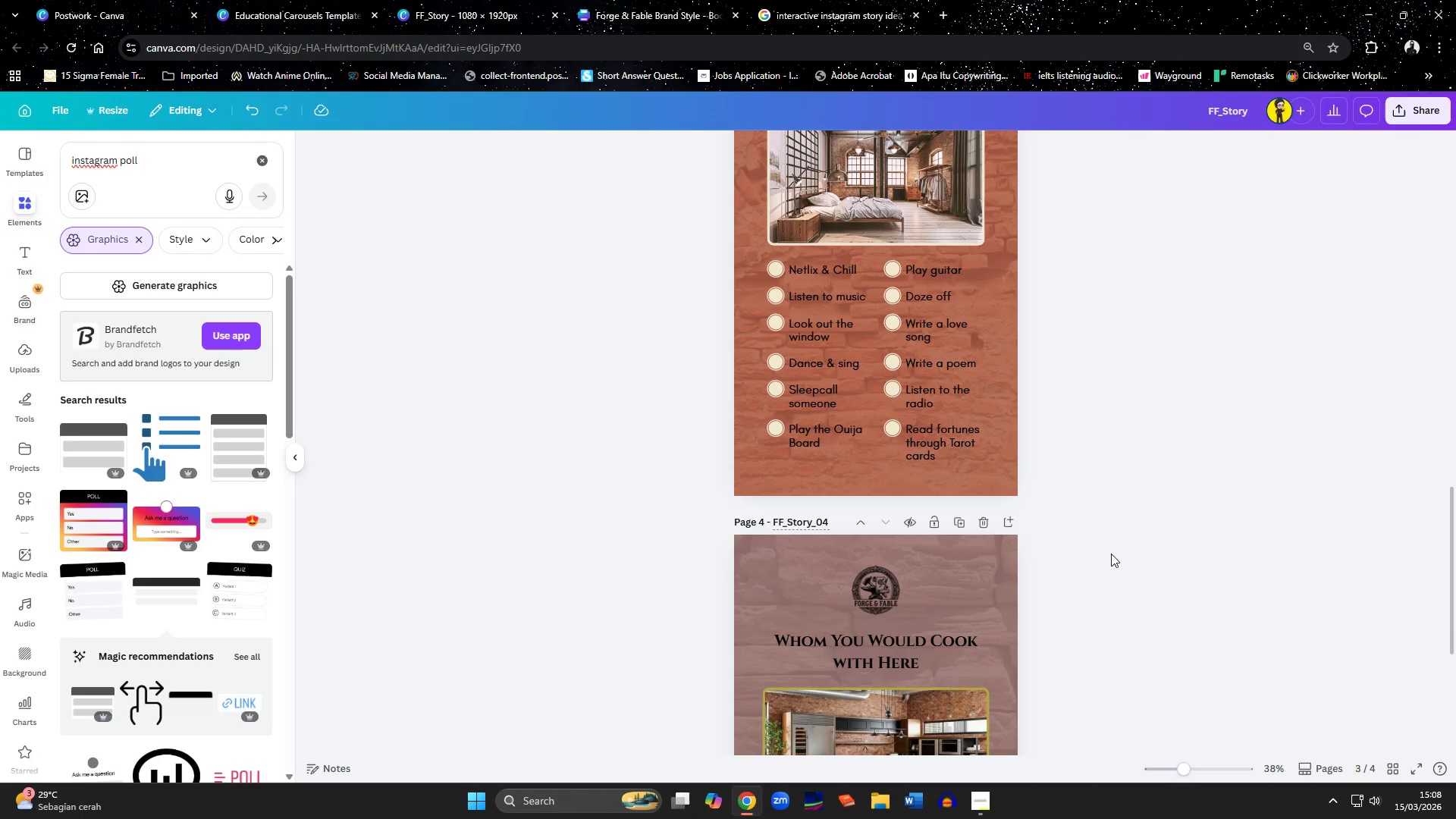 
left_click([1197, 563])
 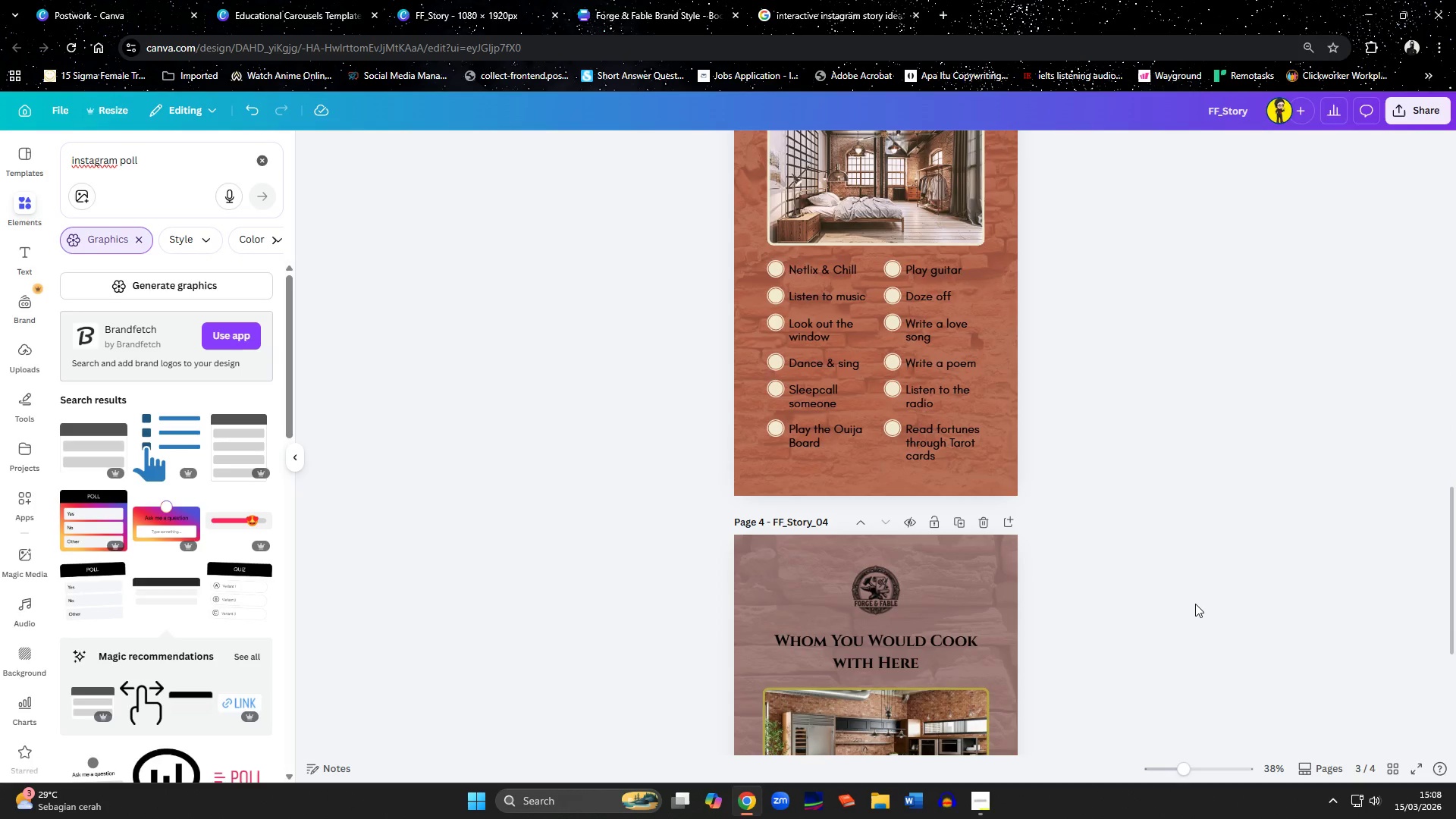 
scroll: coordinate [1193, 606], scroll_direction: down, amount: 3.0
 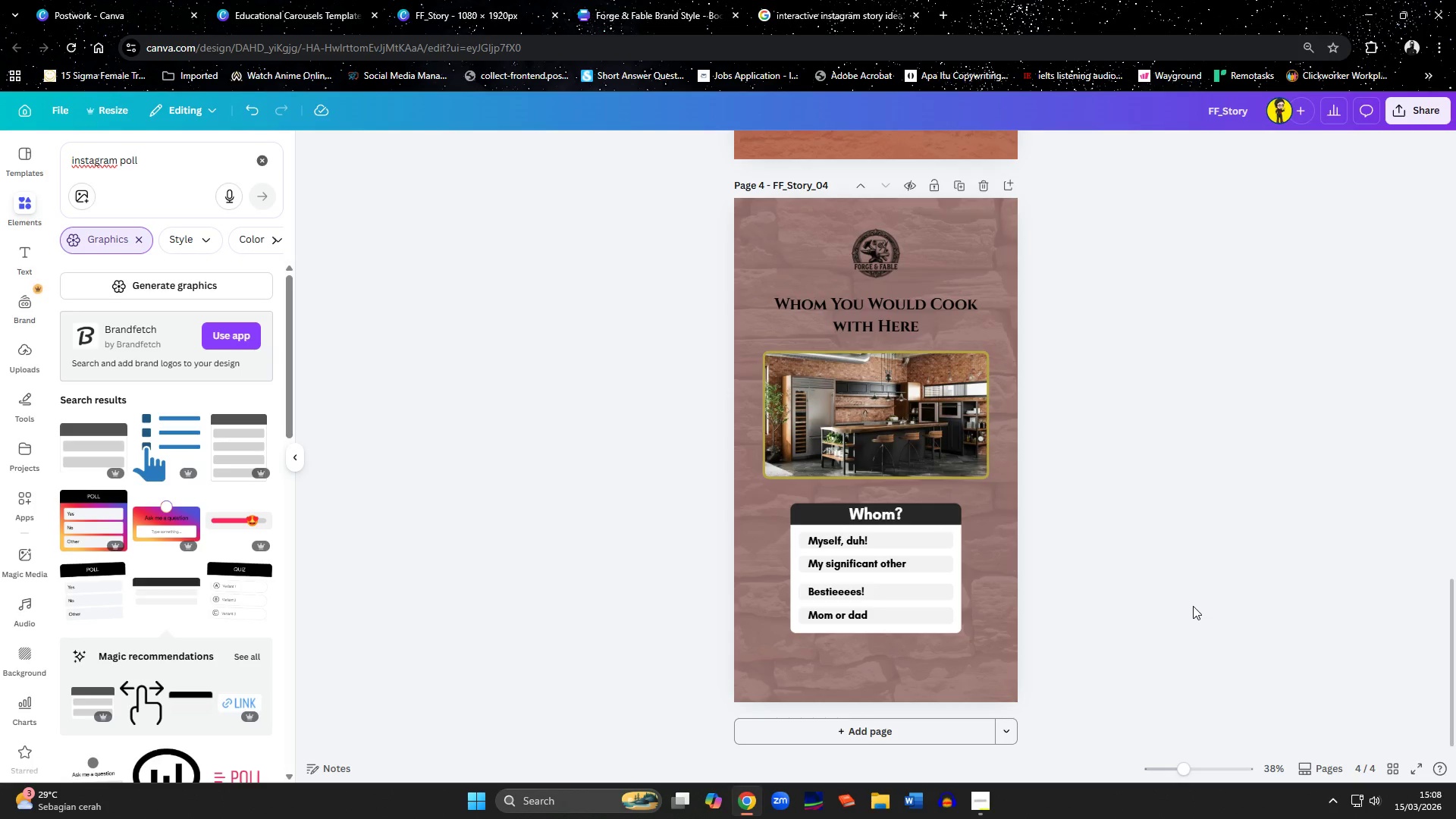 
scroll: coordinate [1147, 553], scroll_direction: up, amount: 21.0
 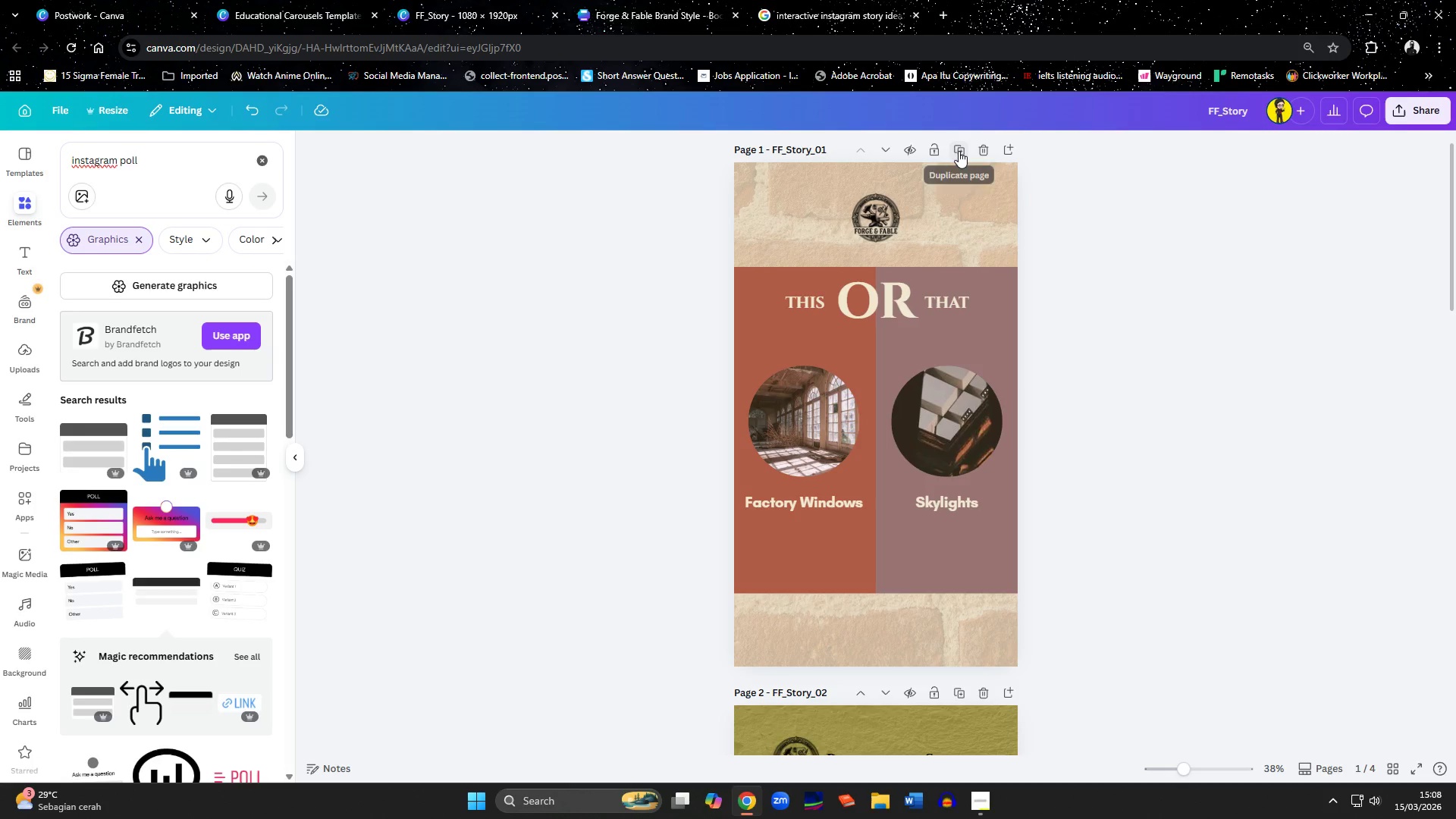 
left_click([959, 151])
 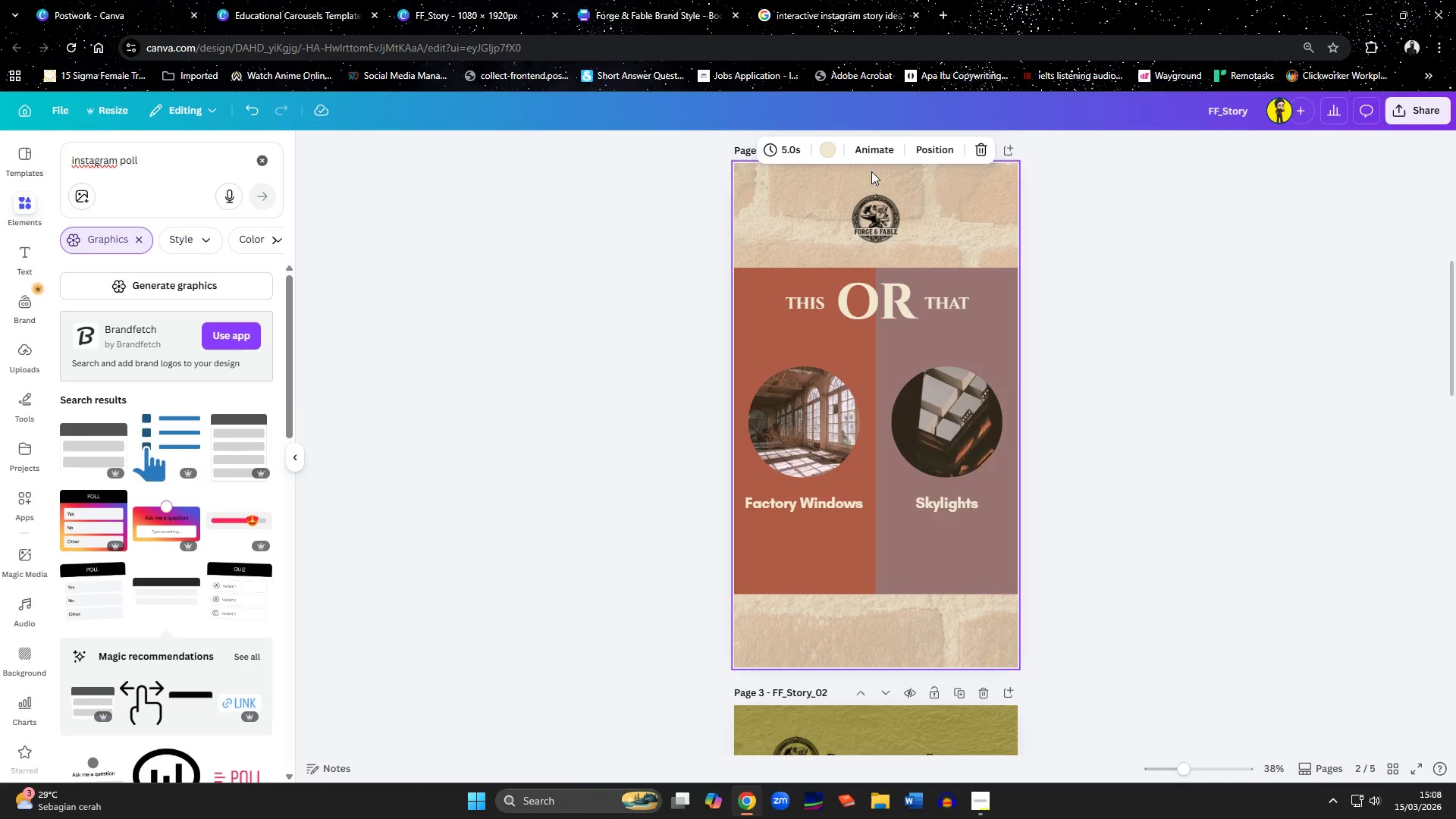 
left_click([889, 221])
 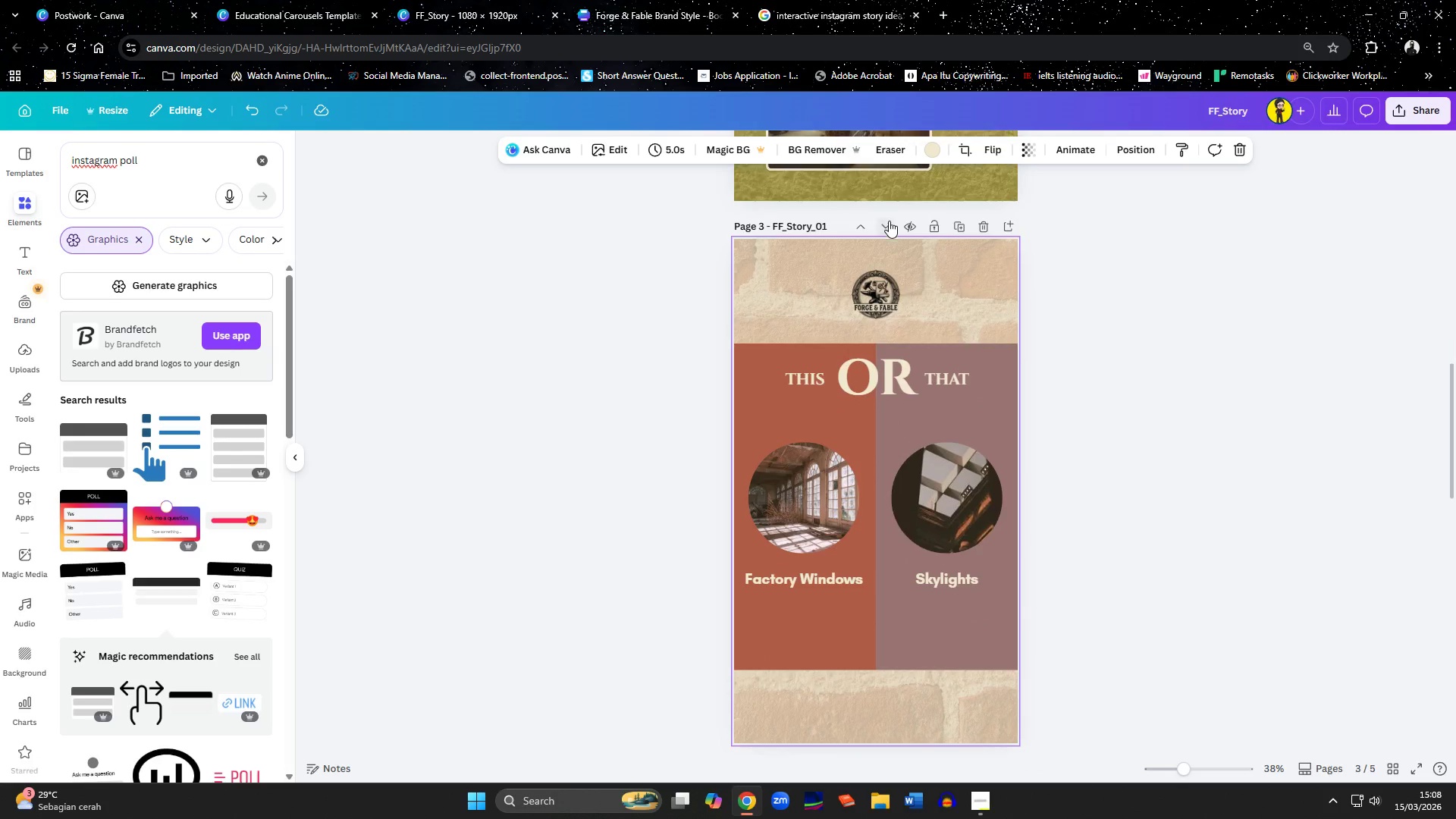 
scroll: coordinate [1059, 269], scroll_direction: up, amount: 1.0
 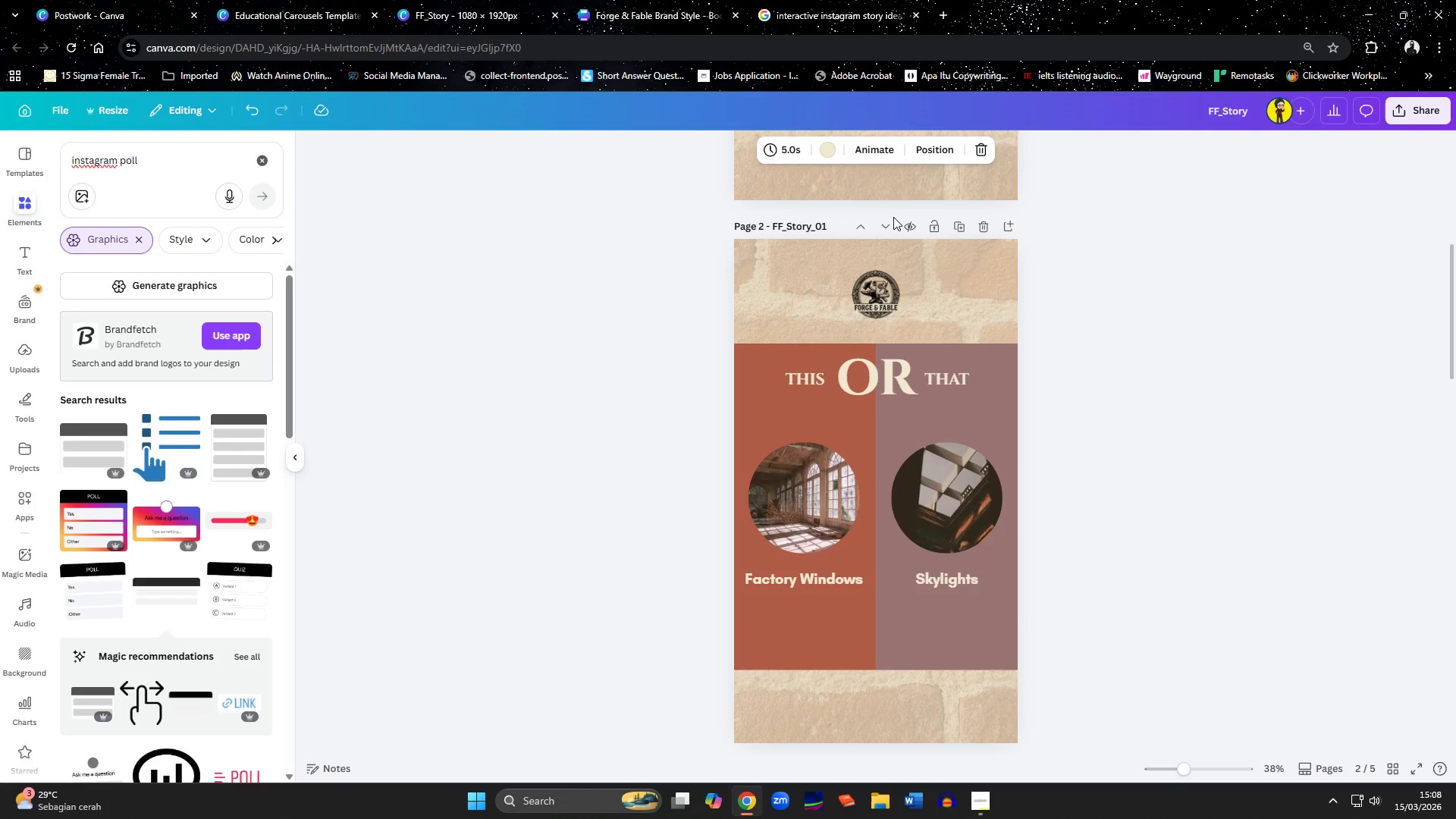 
left_click([889, 221])
 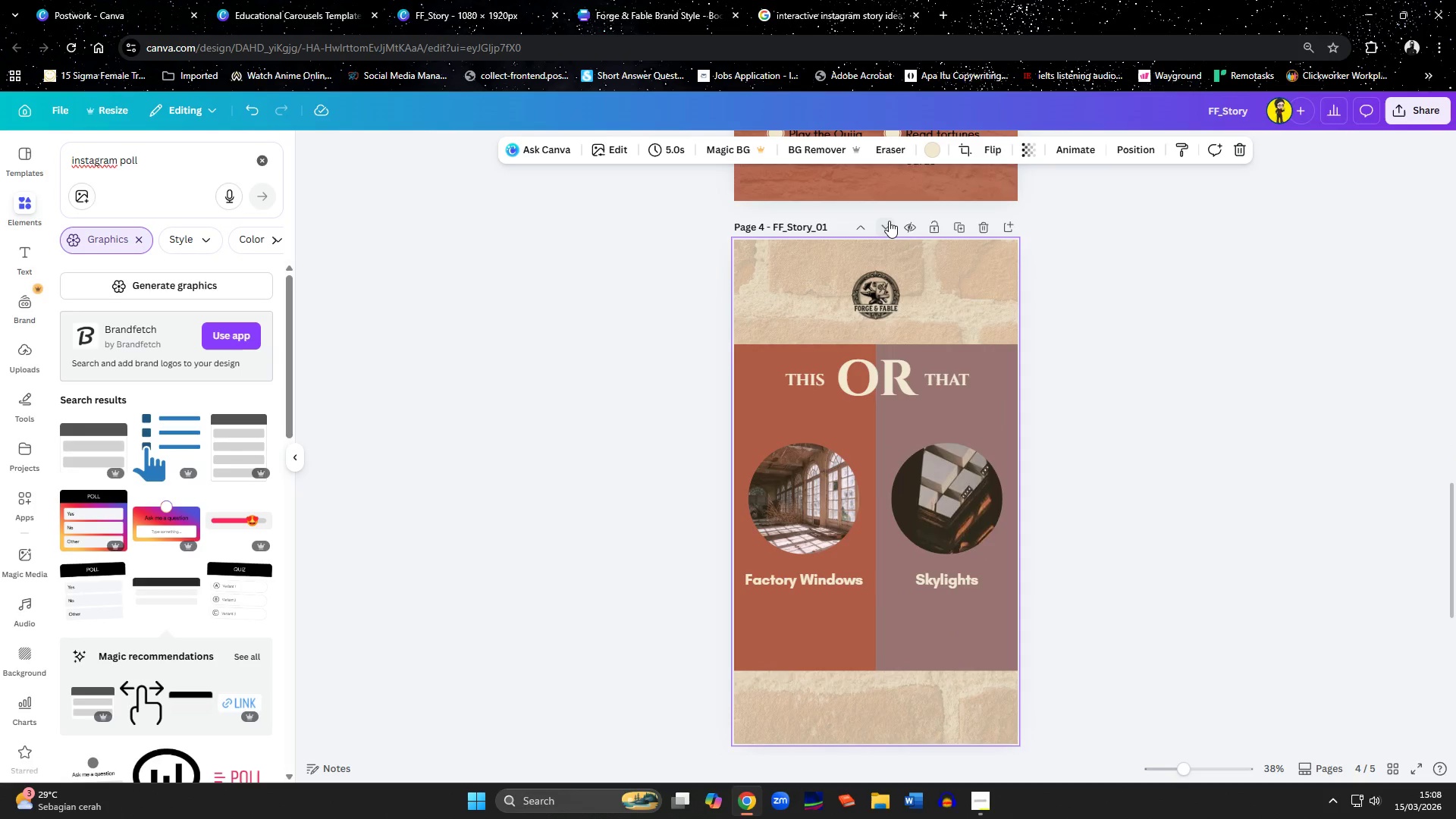 
left_click([889, 221])
 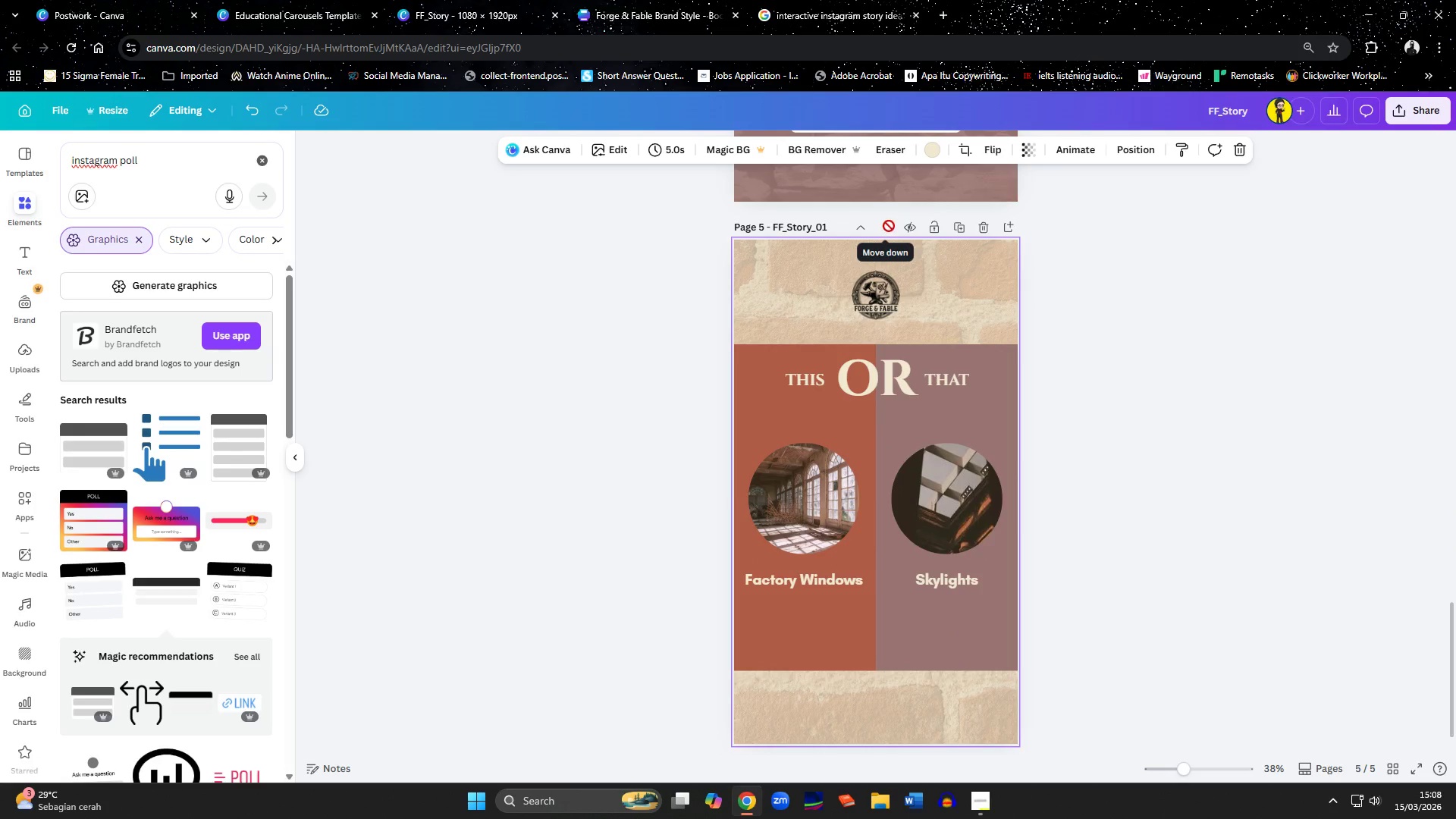 
double_click([827, 185])
 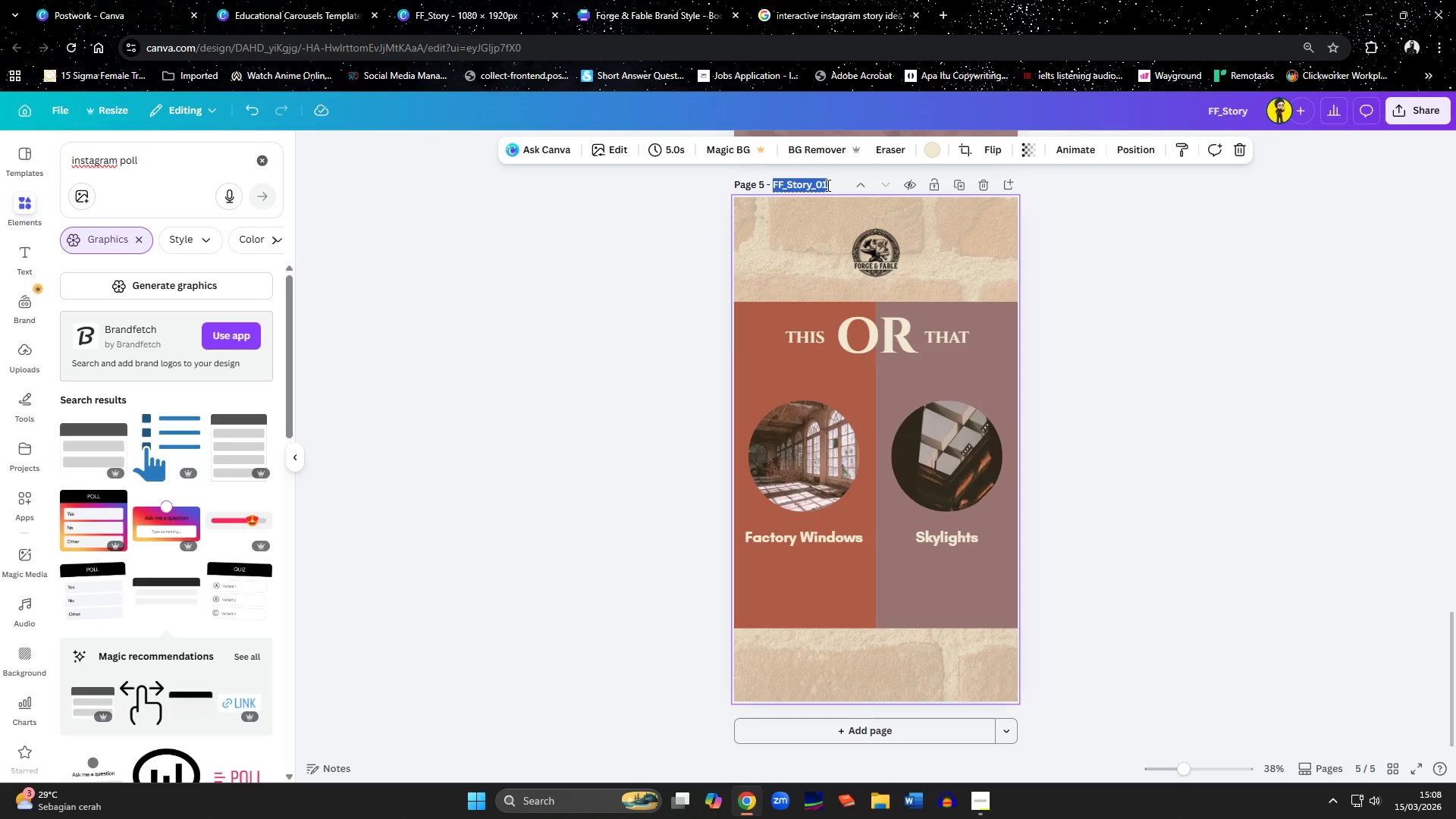 
triple_click([827, 185])
 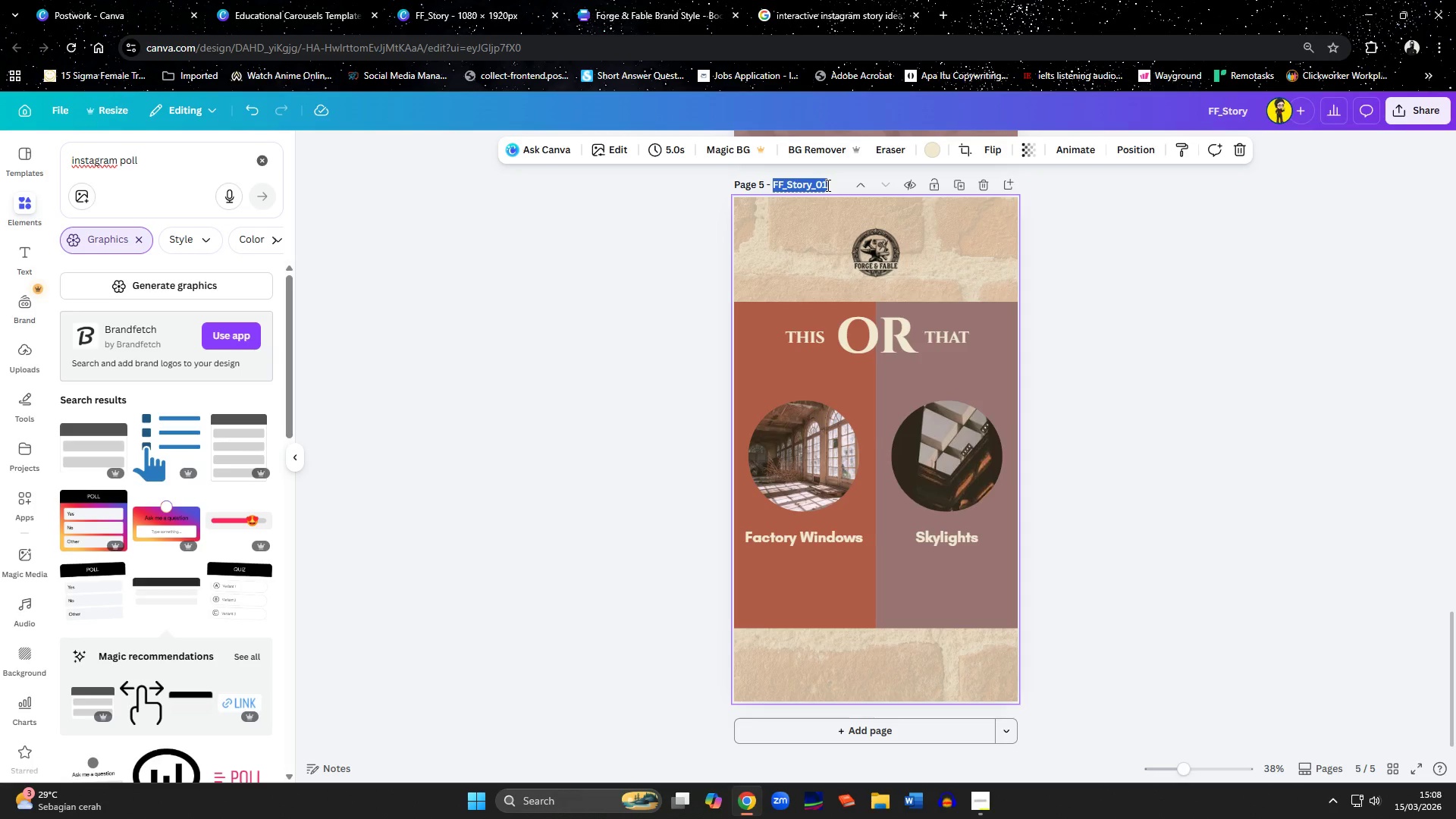 
scroll: coordinate [937, 438], scroll_direction: down, amount: 2.0
 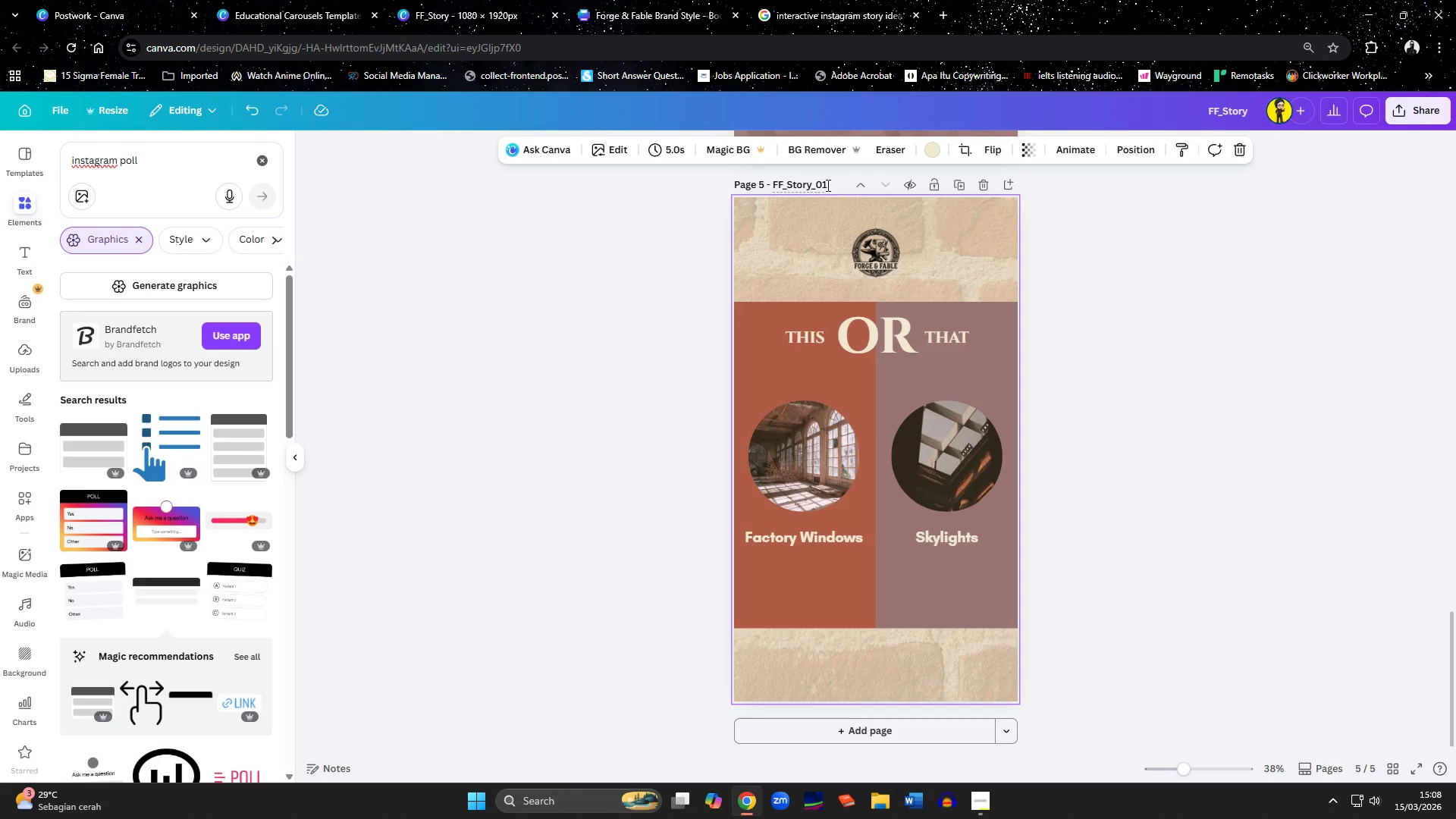 
key(ArrowRight)
 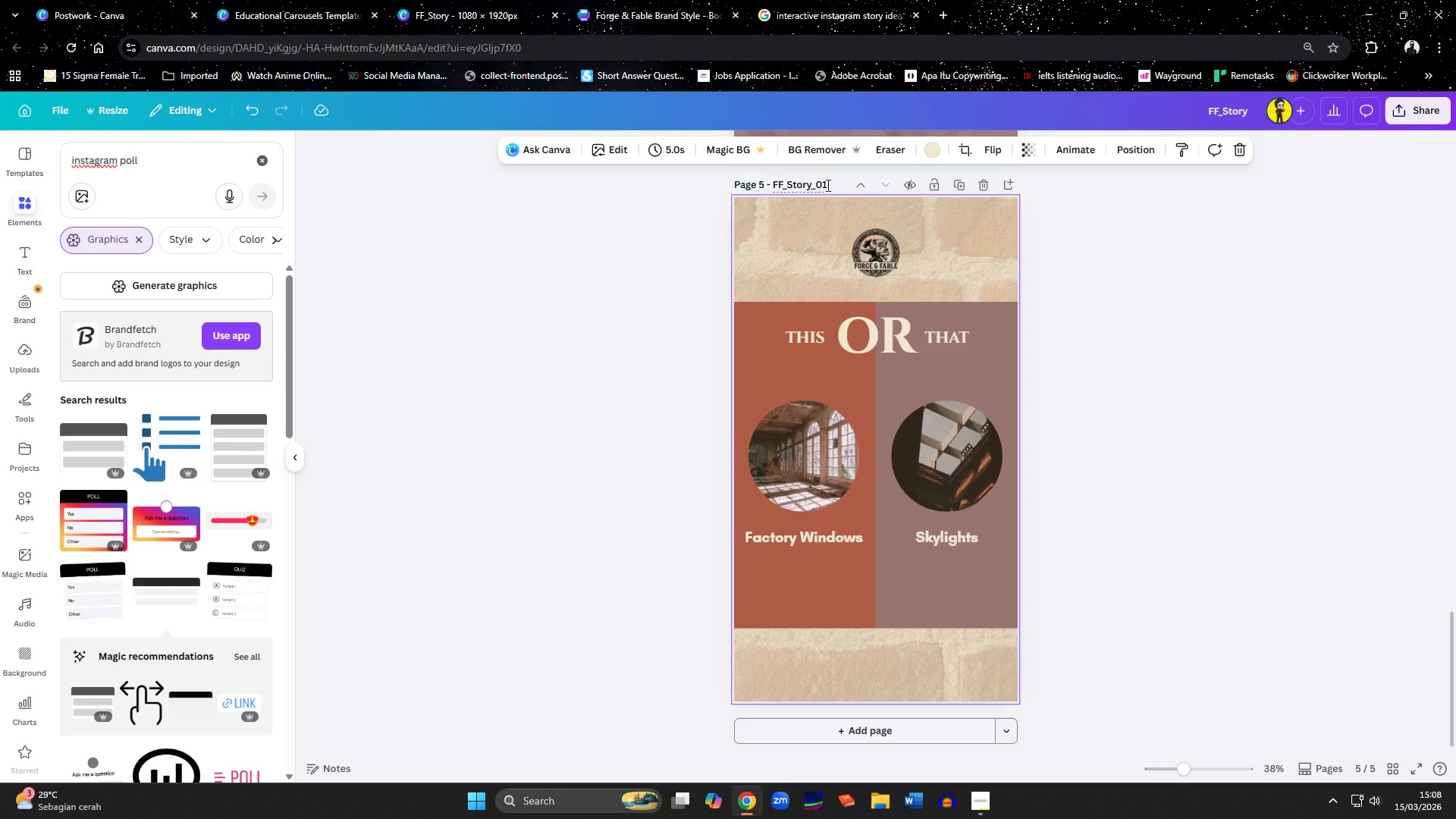 
key(Backspace)
 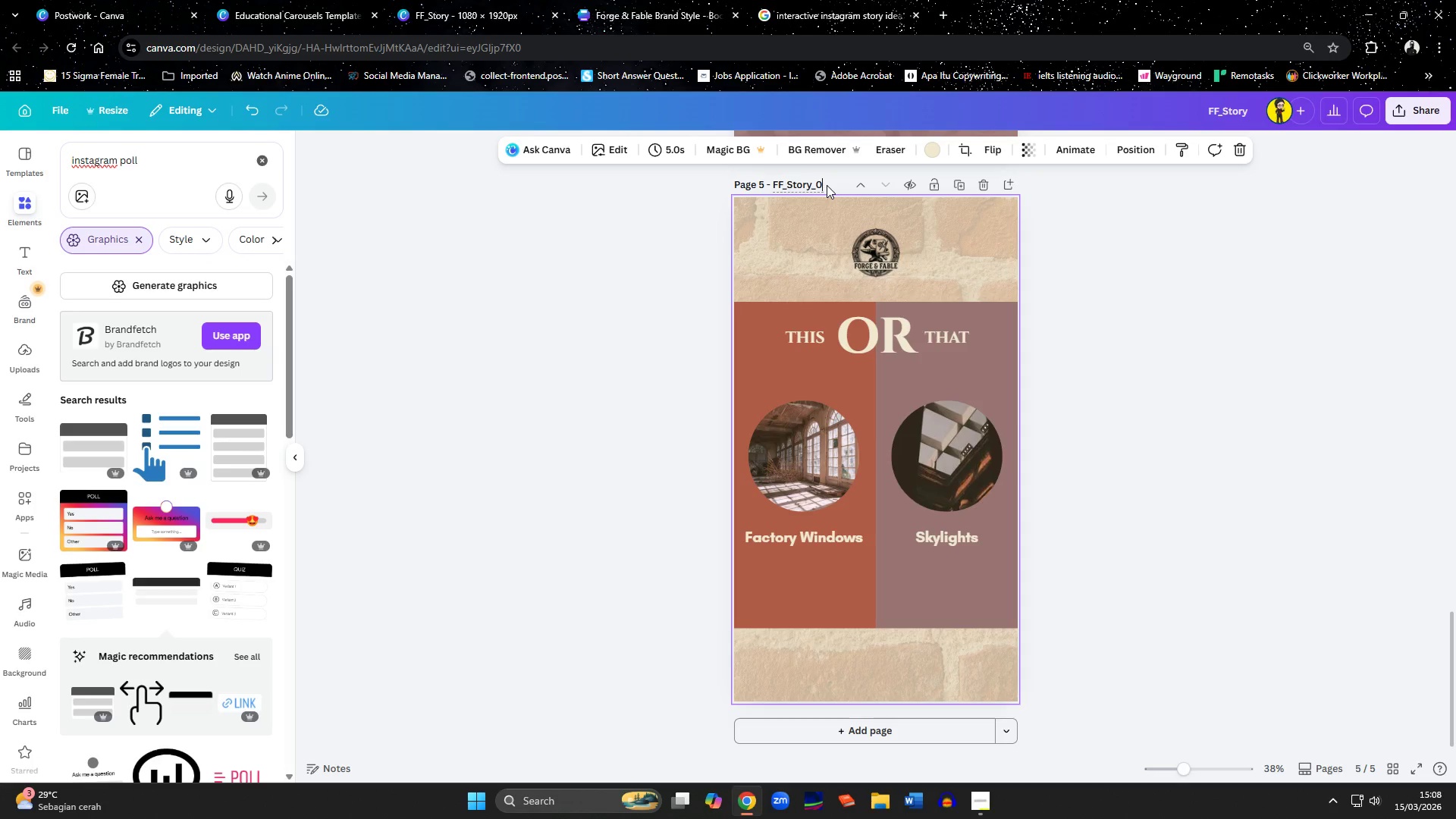 
key(5)
 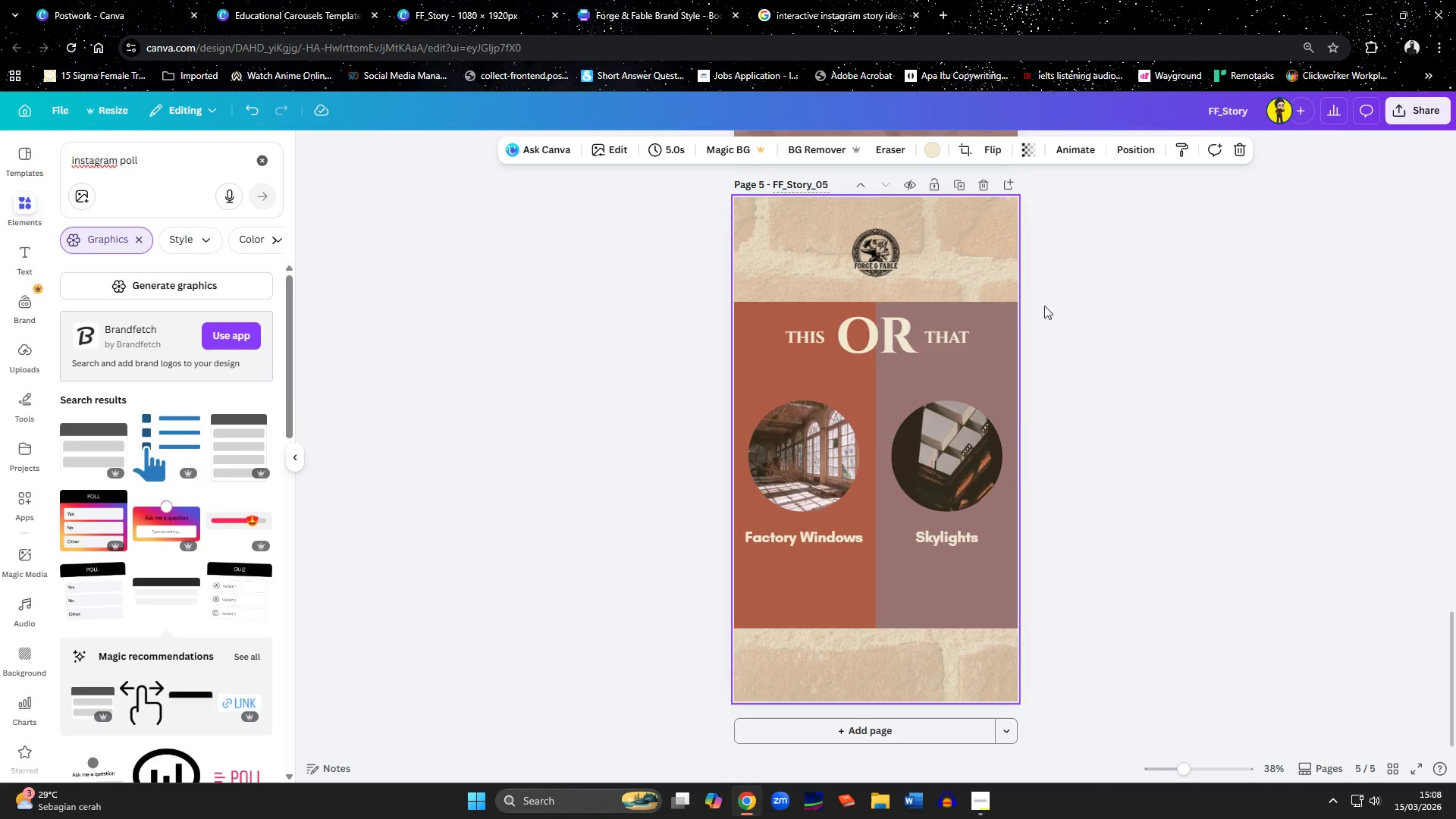 
left_click([1225, 400])
 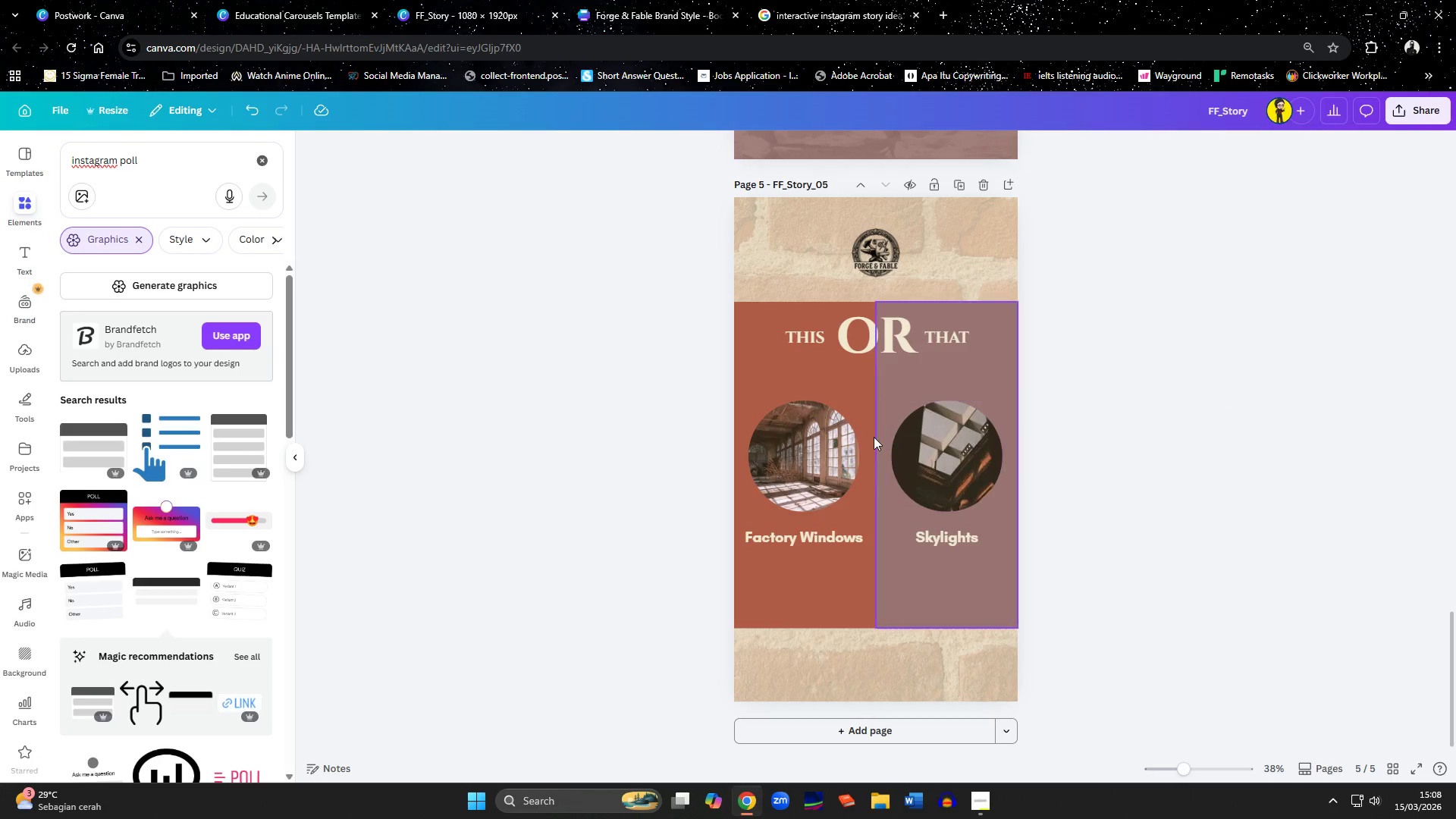 
left_click([874, 437])
 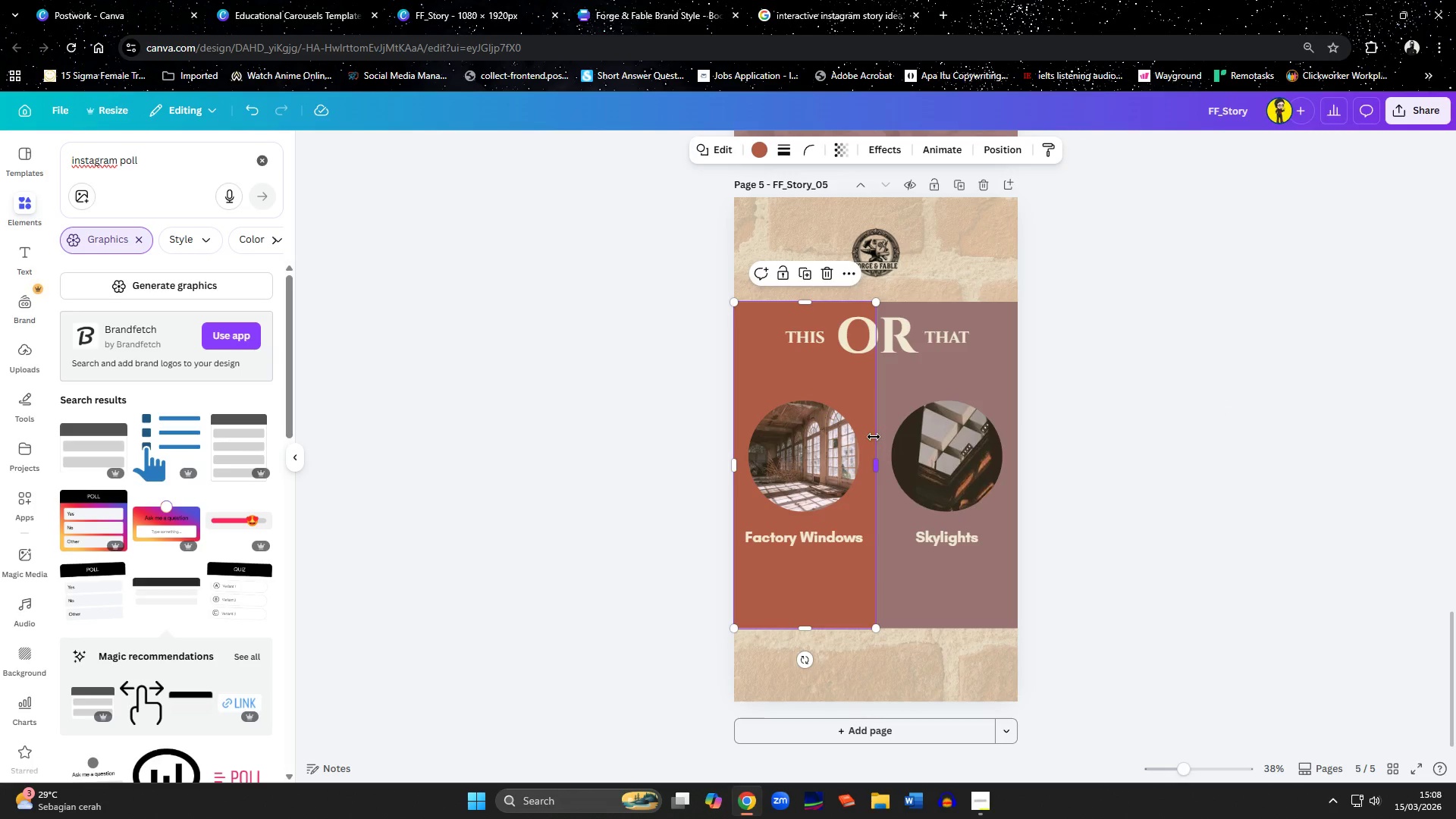 
key(Delete)
 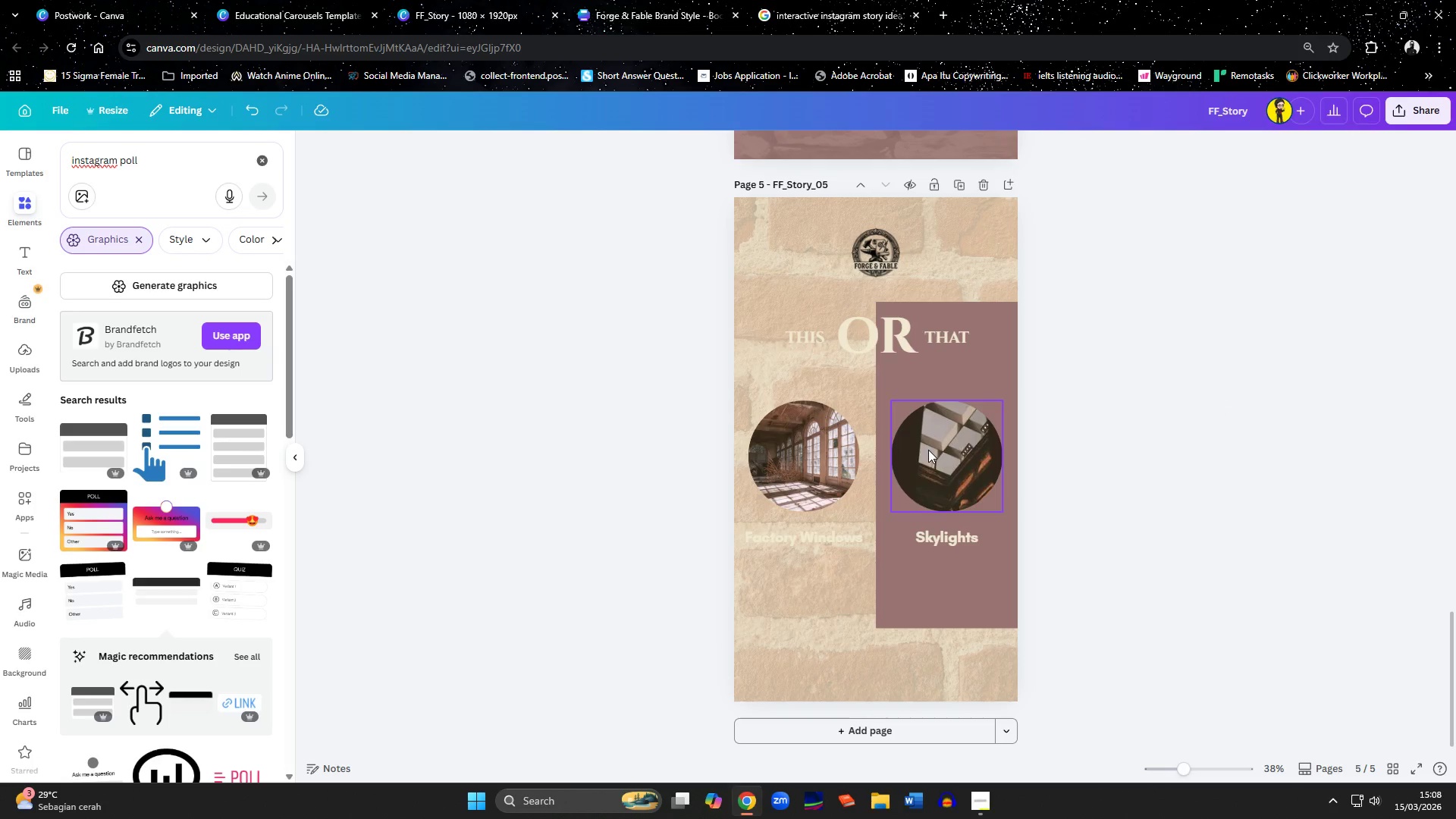 
left_click([928, 450])
 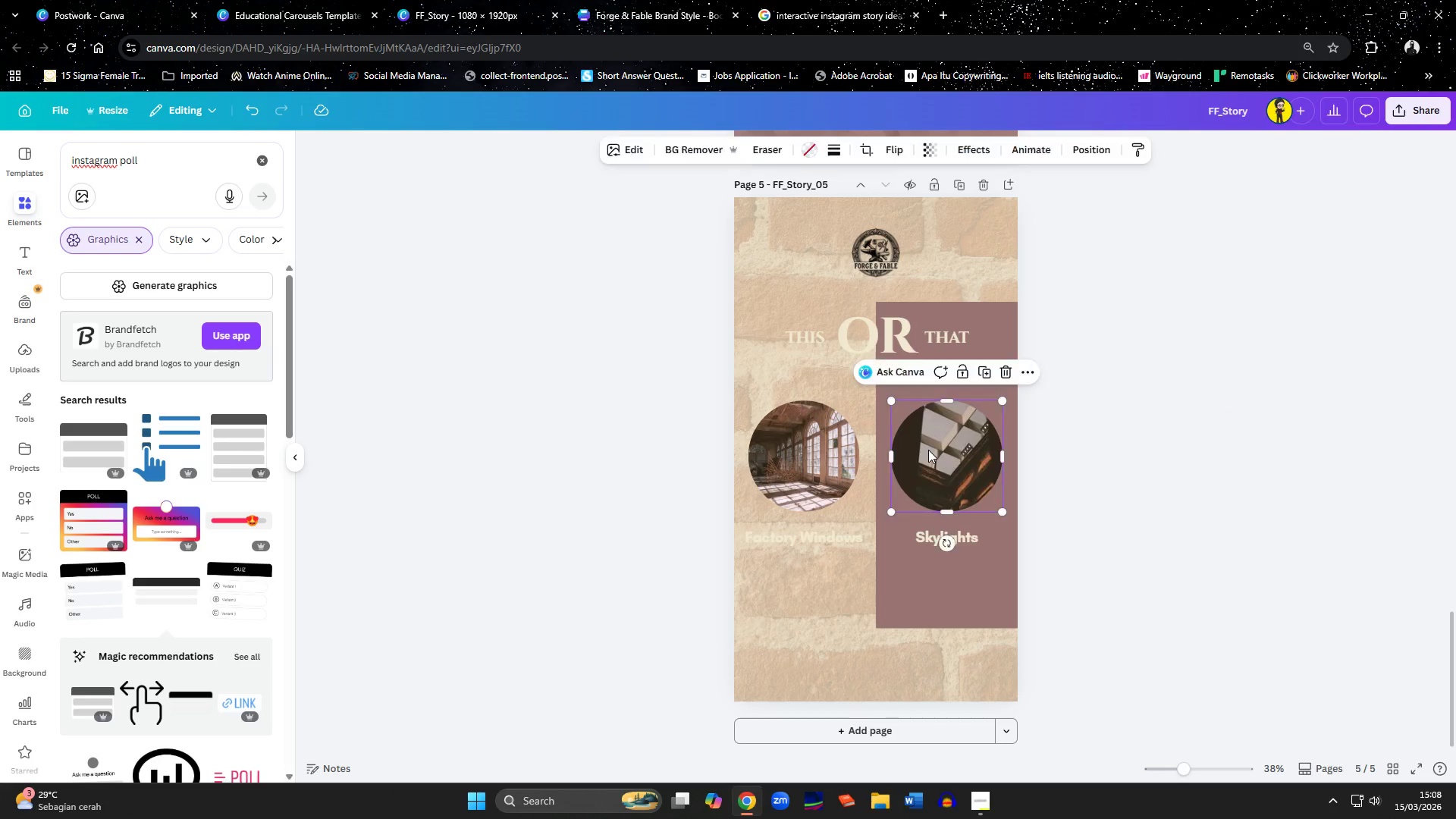 
key(Delete)
 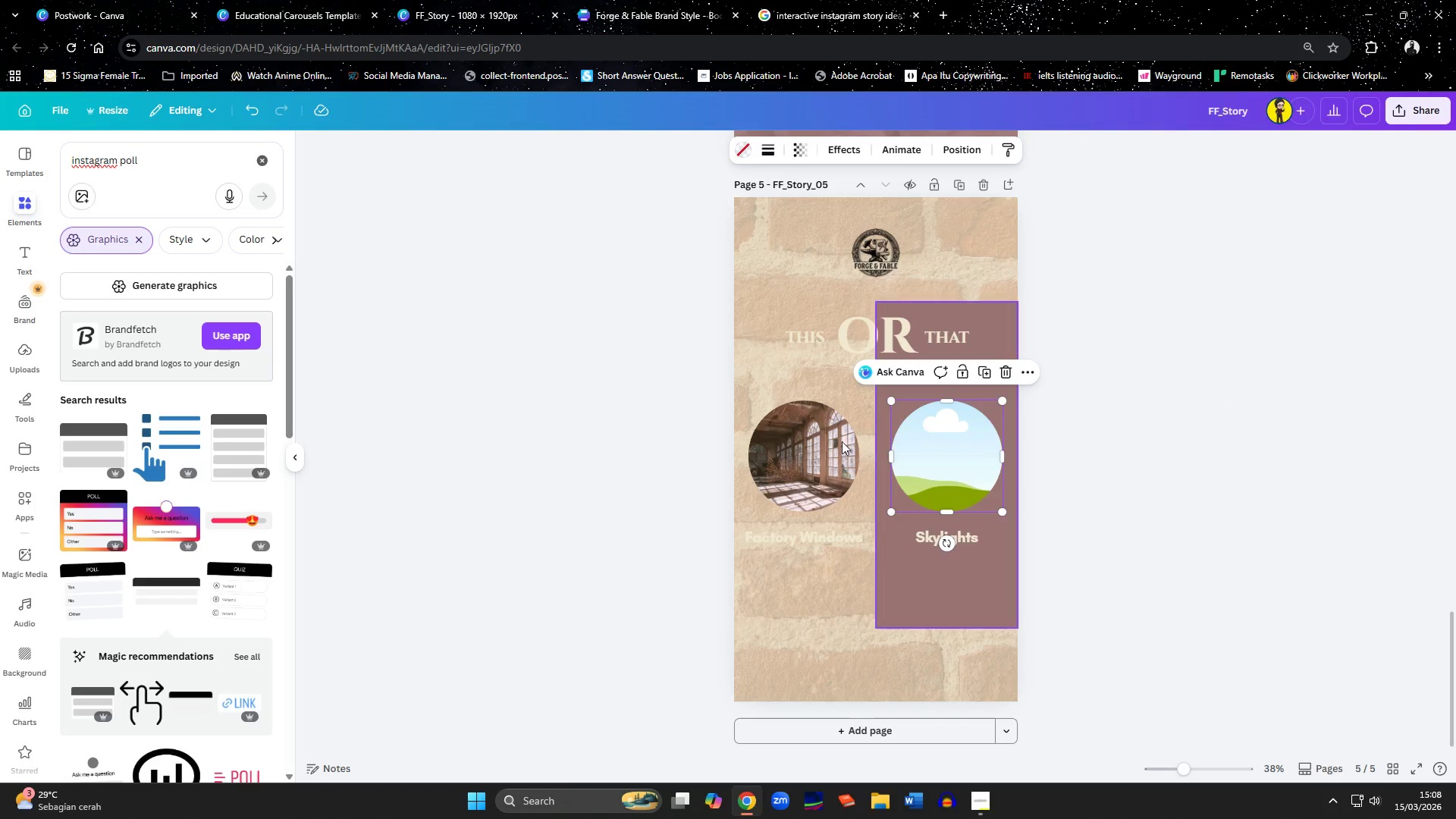 
key(Delete)
 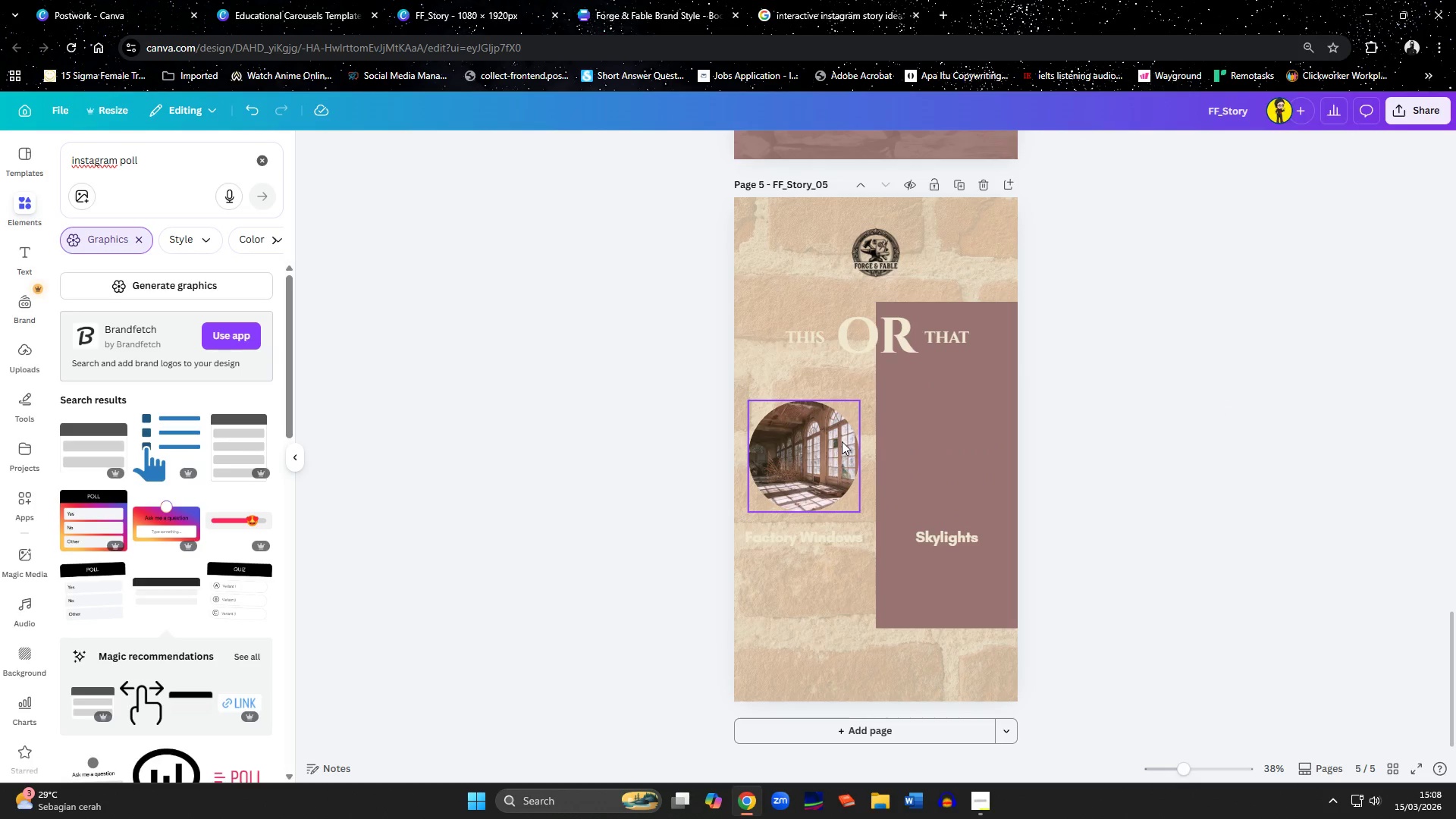 
left_click([835, 443])
 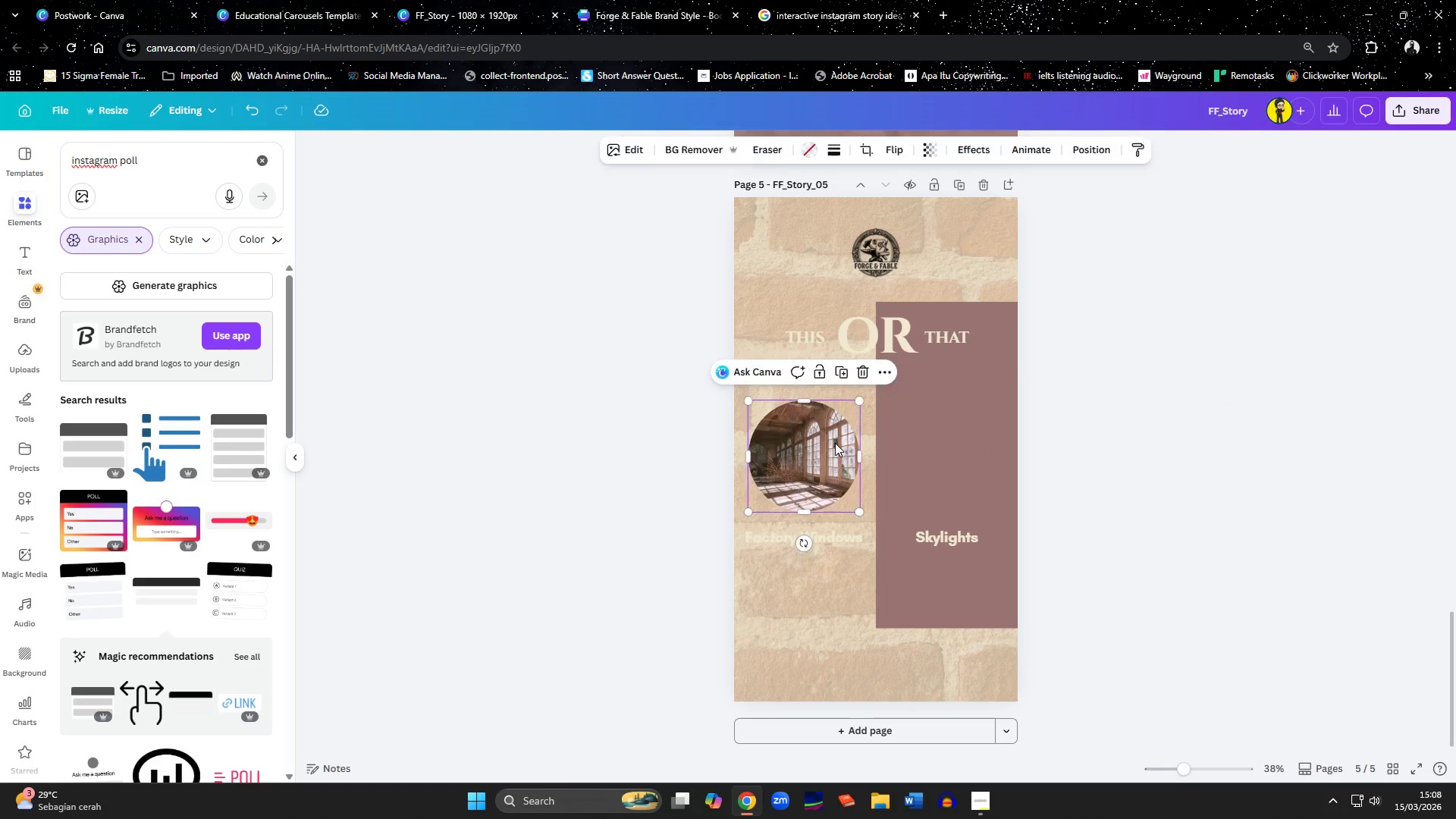 
key(Delete)
 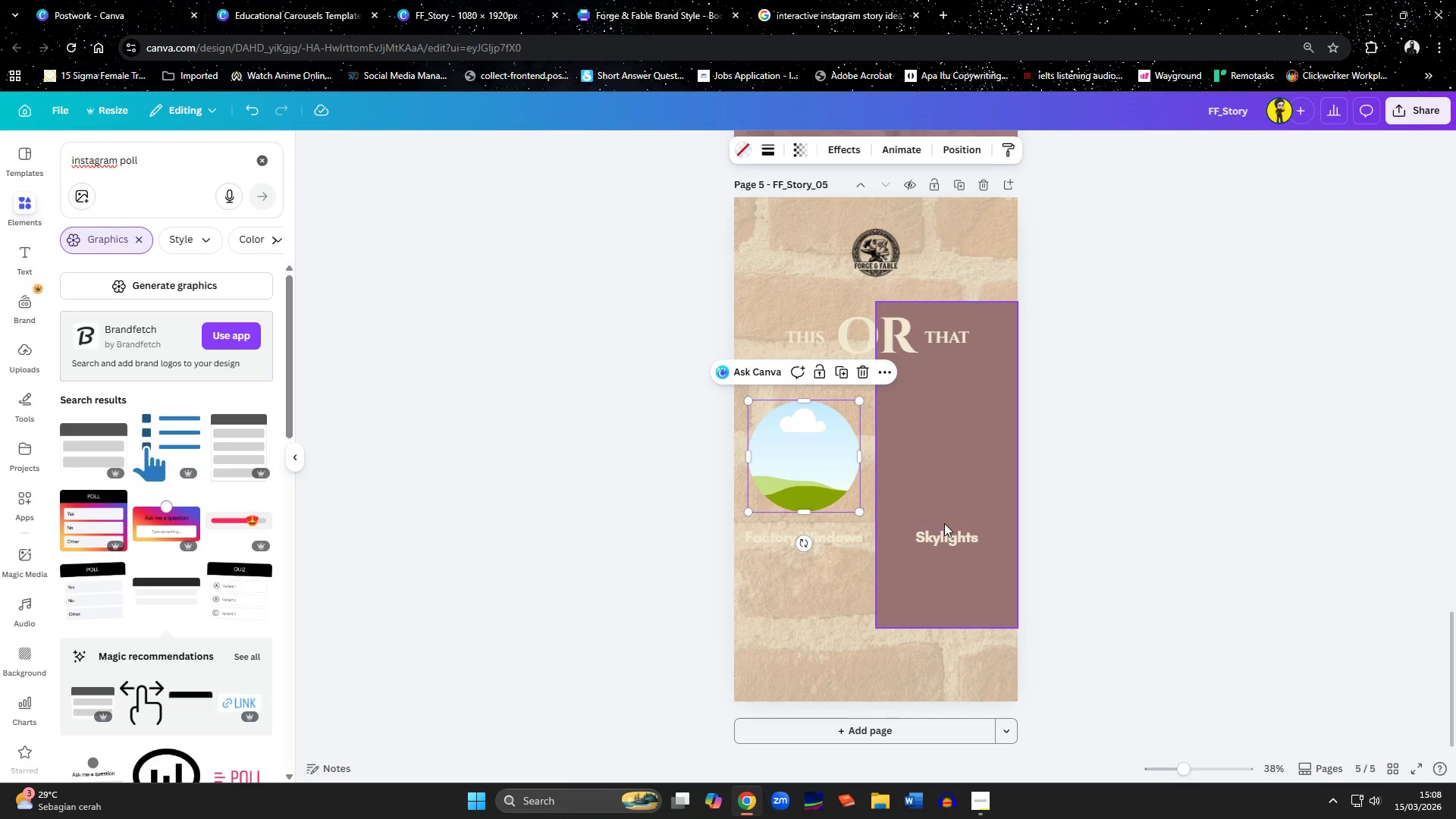 
key(Delete)
 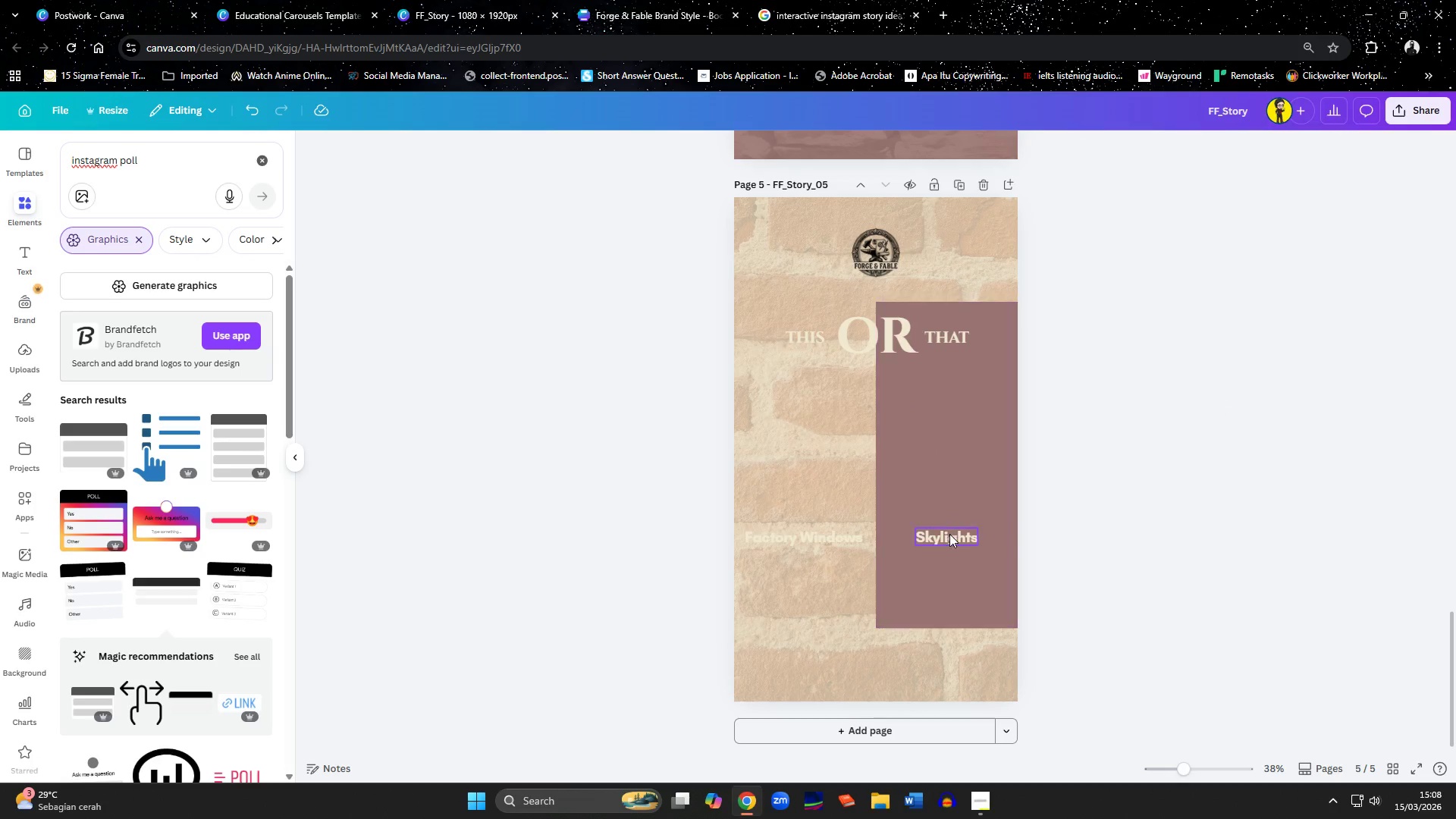 
left_click([952, 535])
 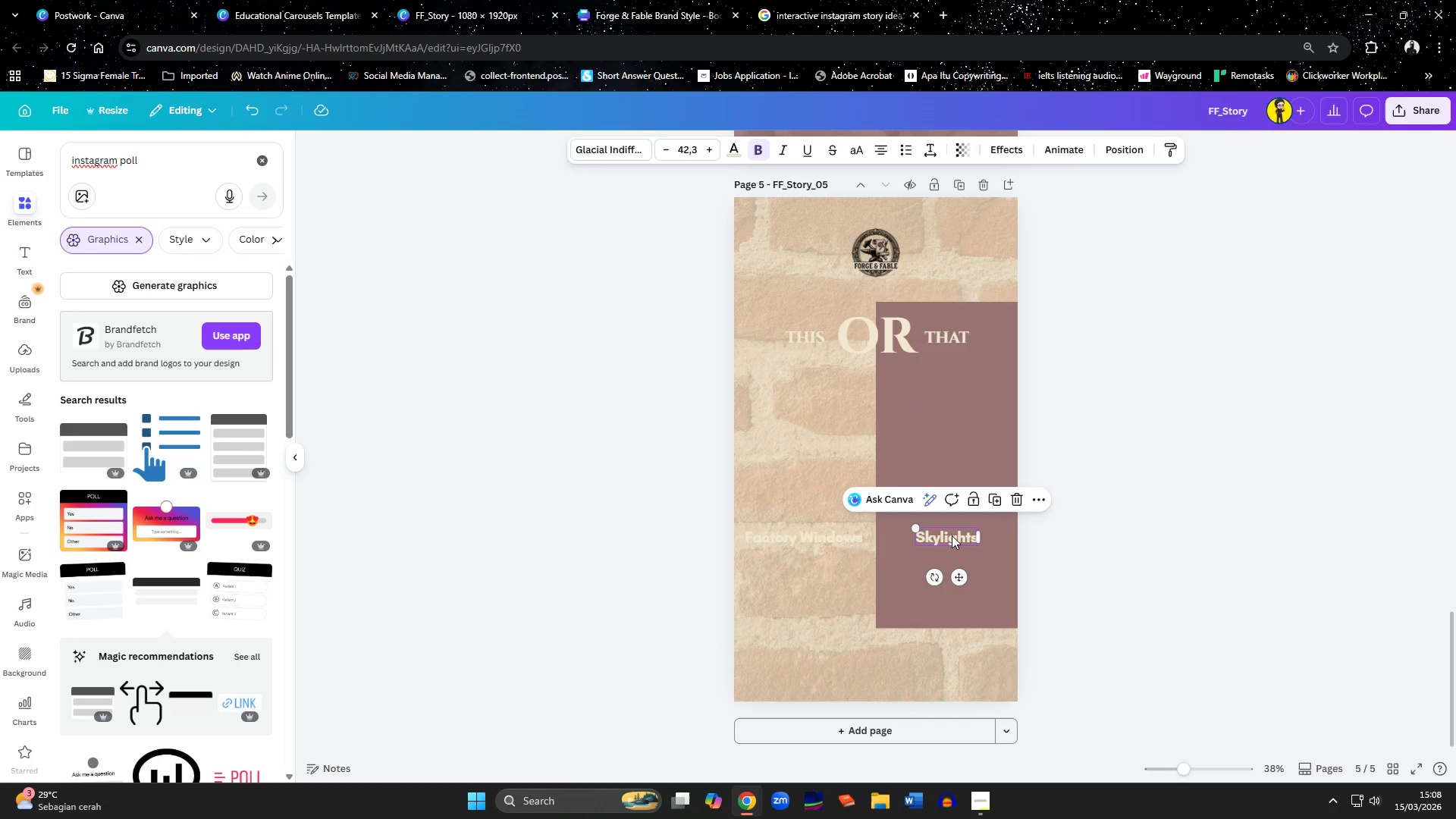 
key(Delete)
 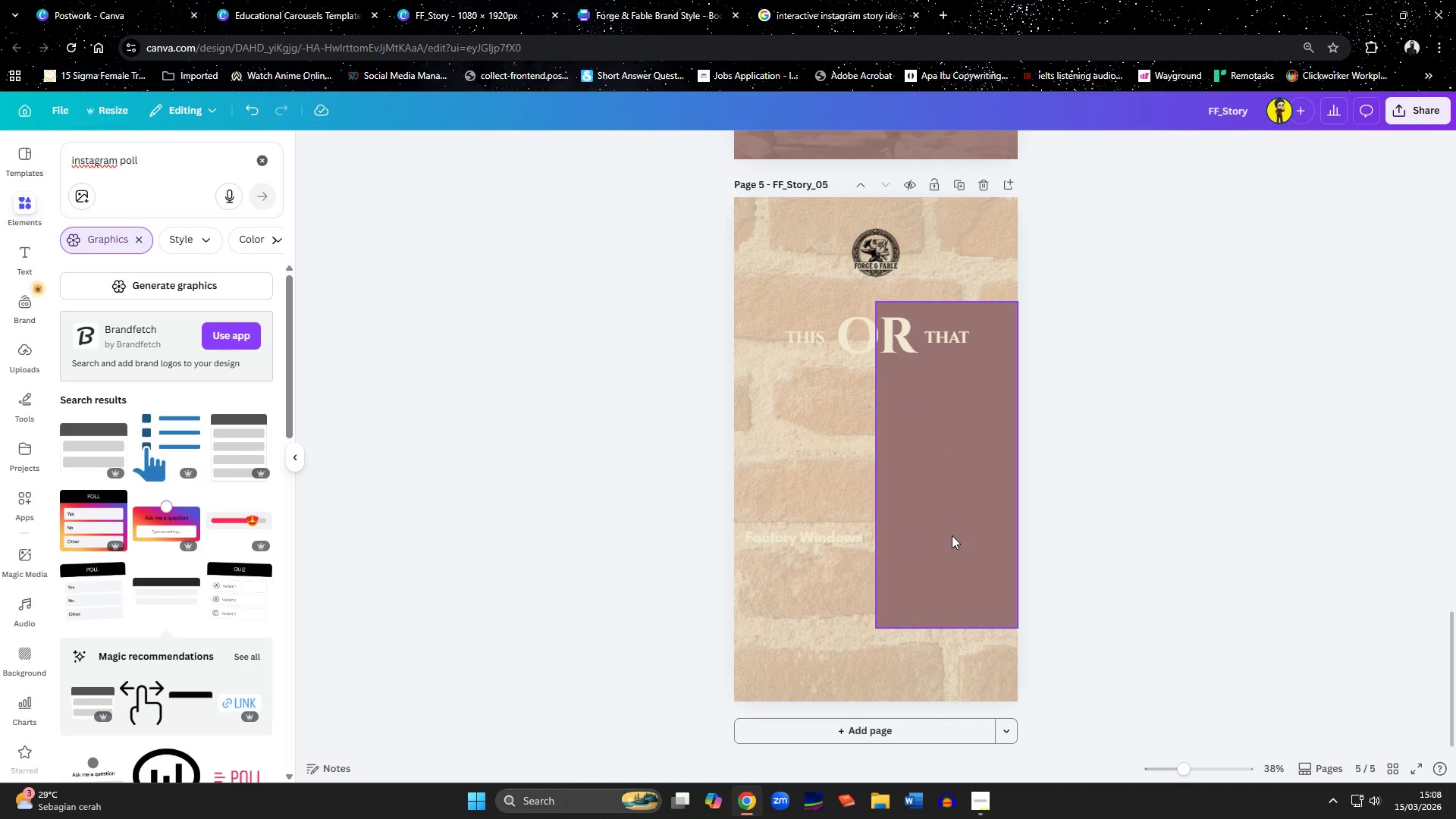 
left_click([952, 535])
 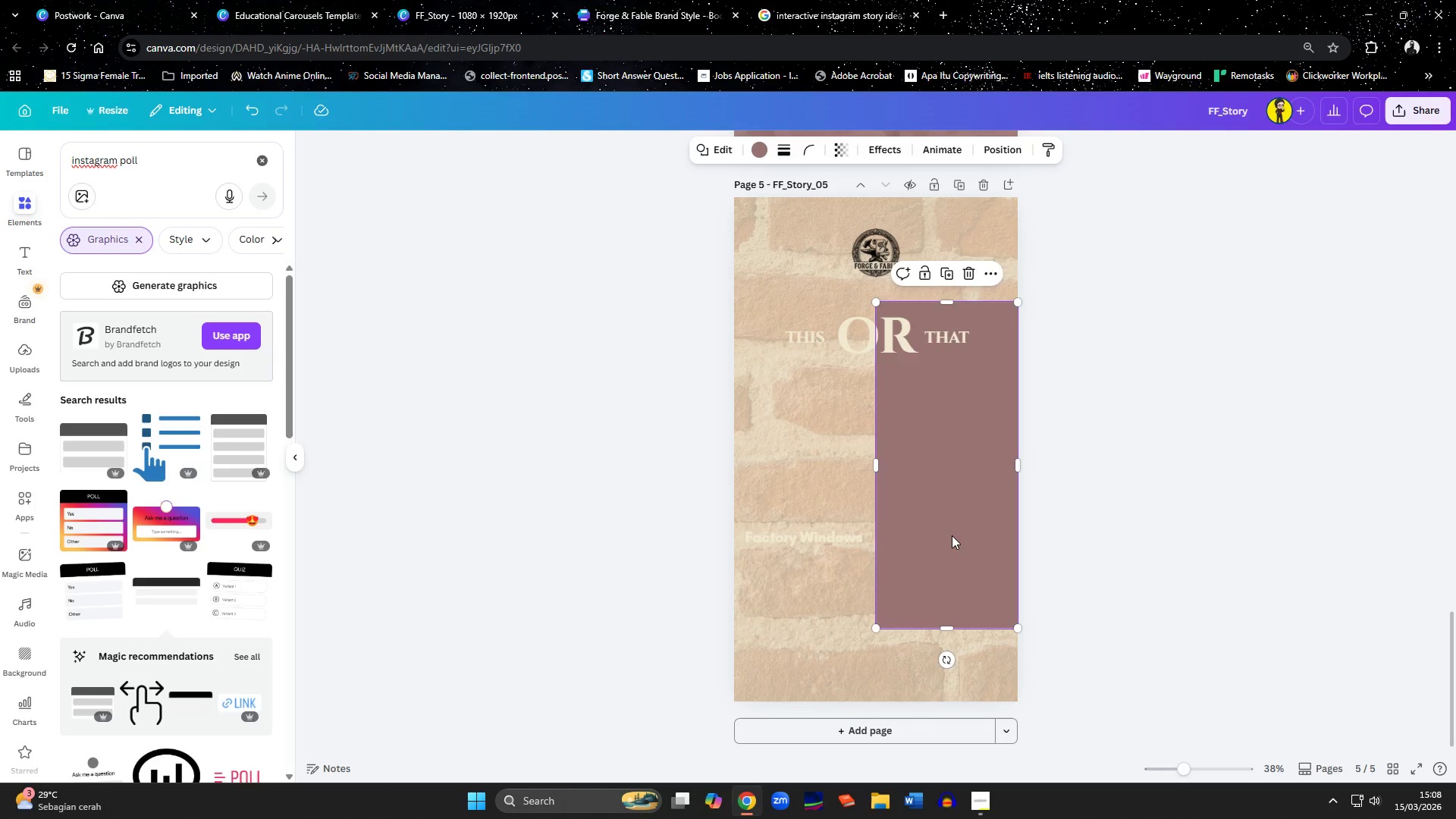 
key(Delete)
 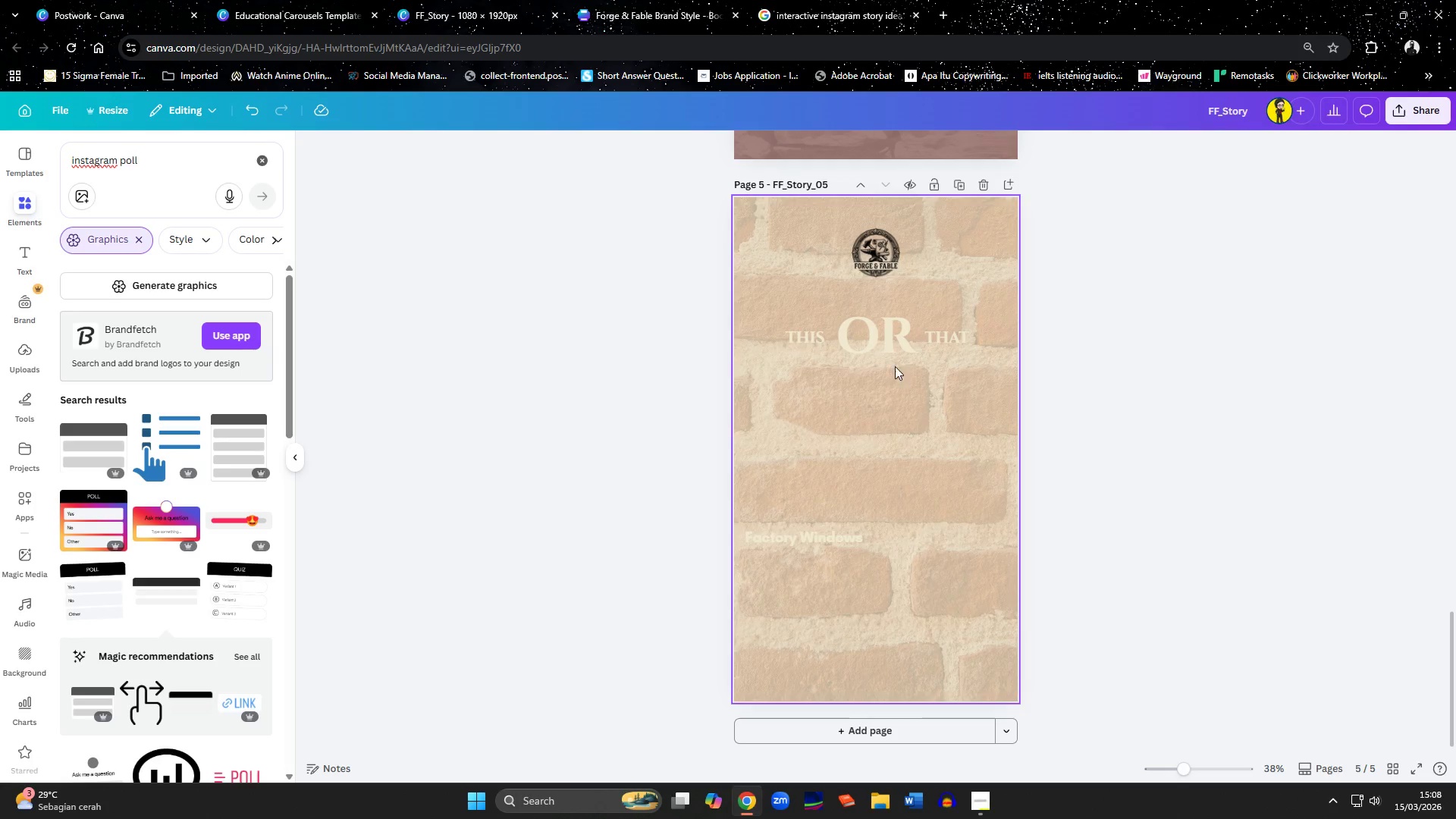 
left_click([883, 334])
 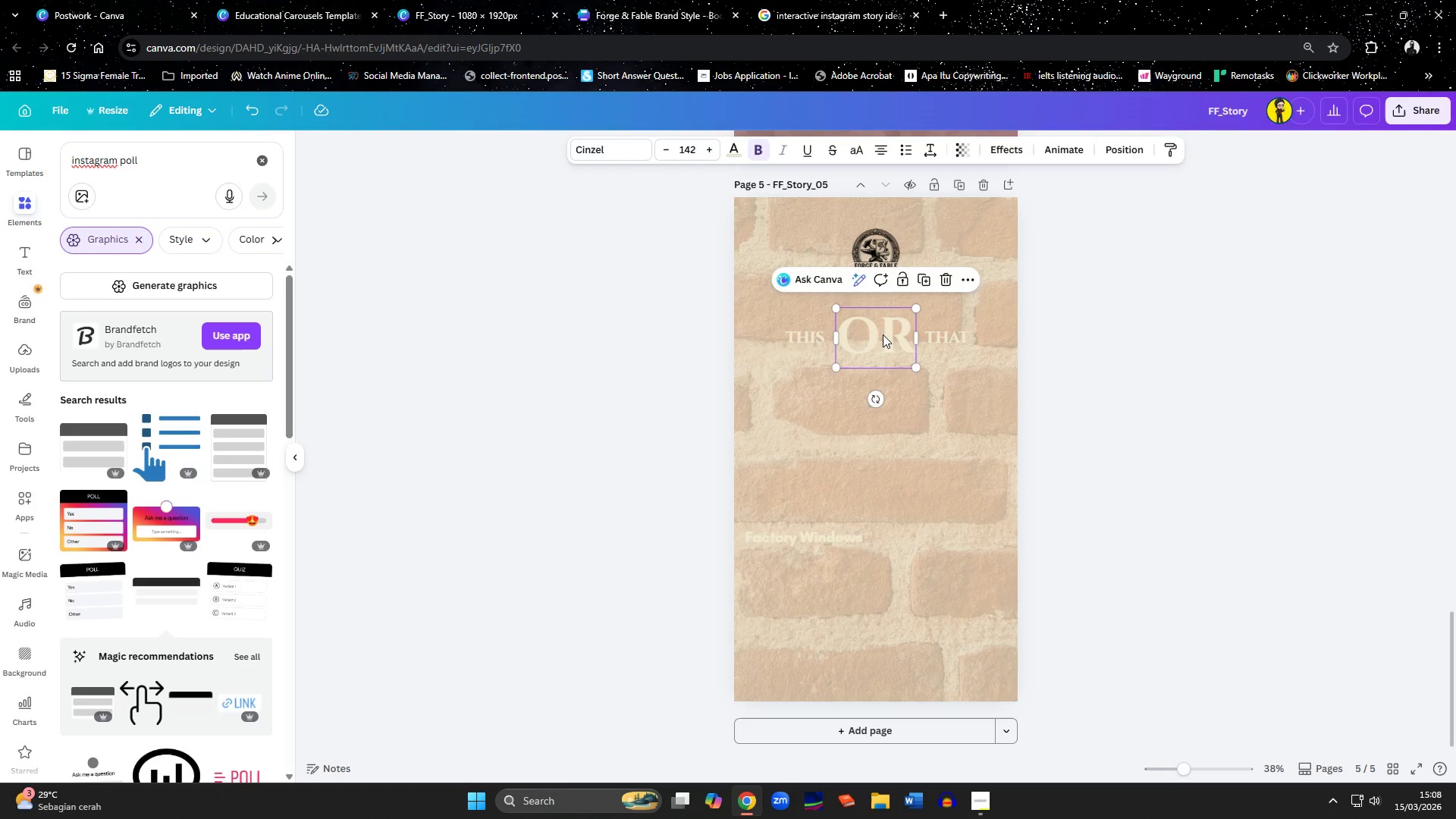 
key(Delete)
 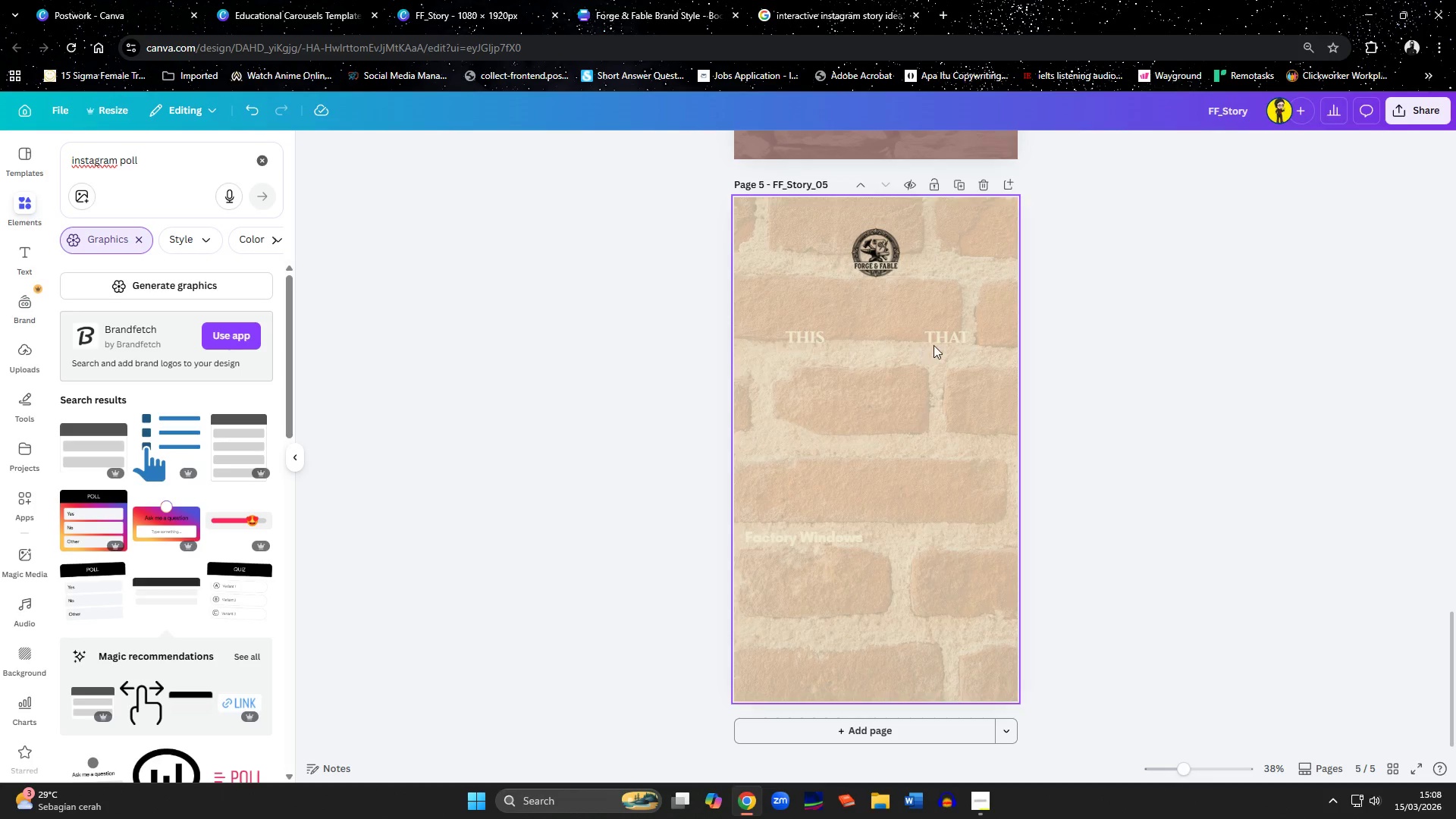 
left_click([937, 345])
 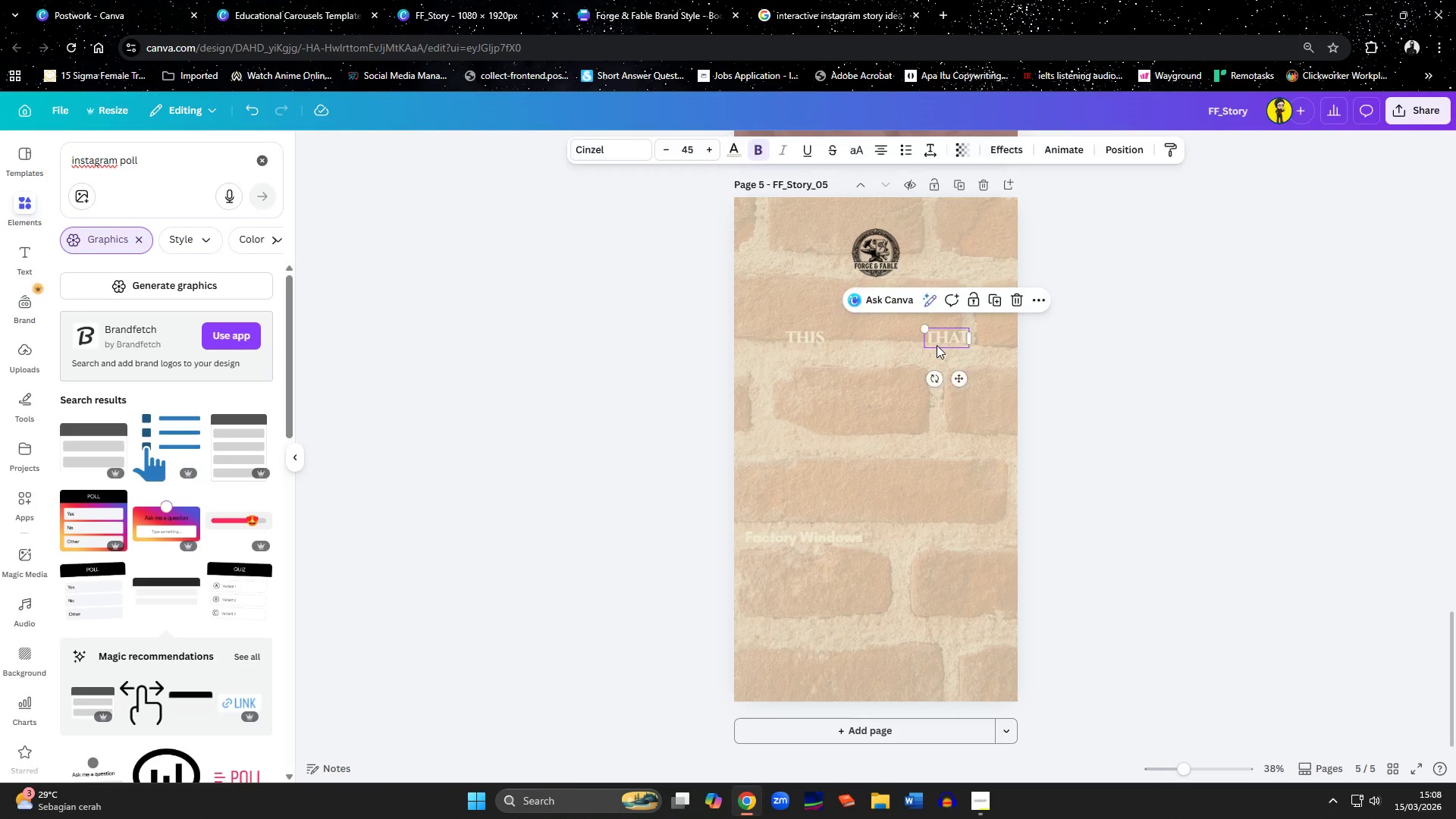 
key(Delete)
 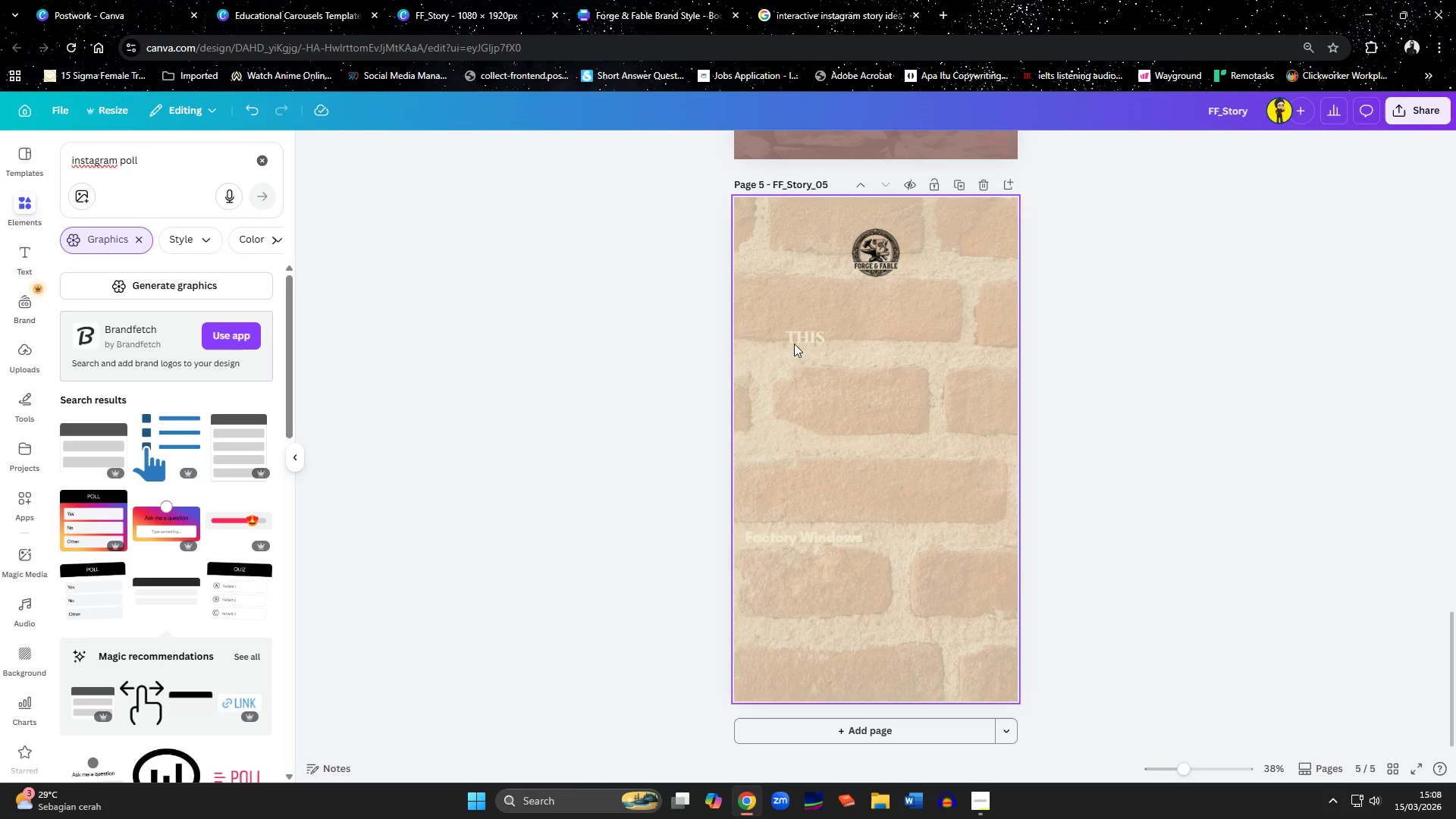 
left_click([794, 342])
 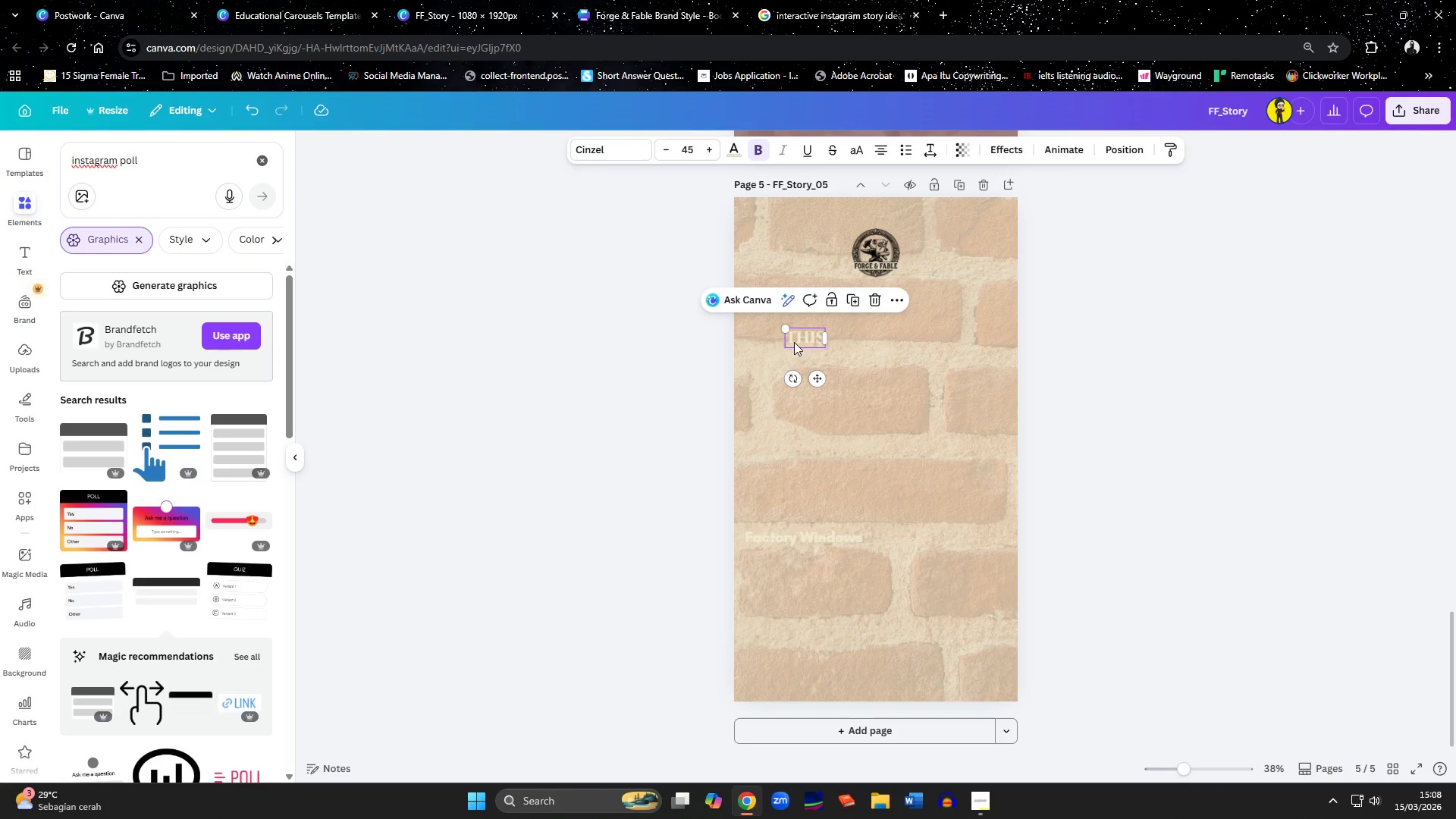 
key(Delete)
 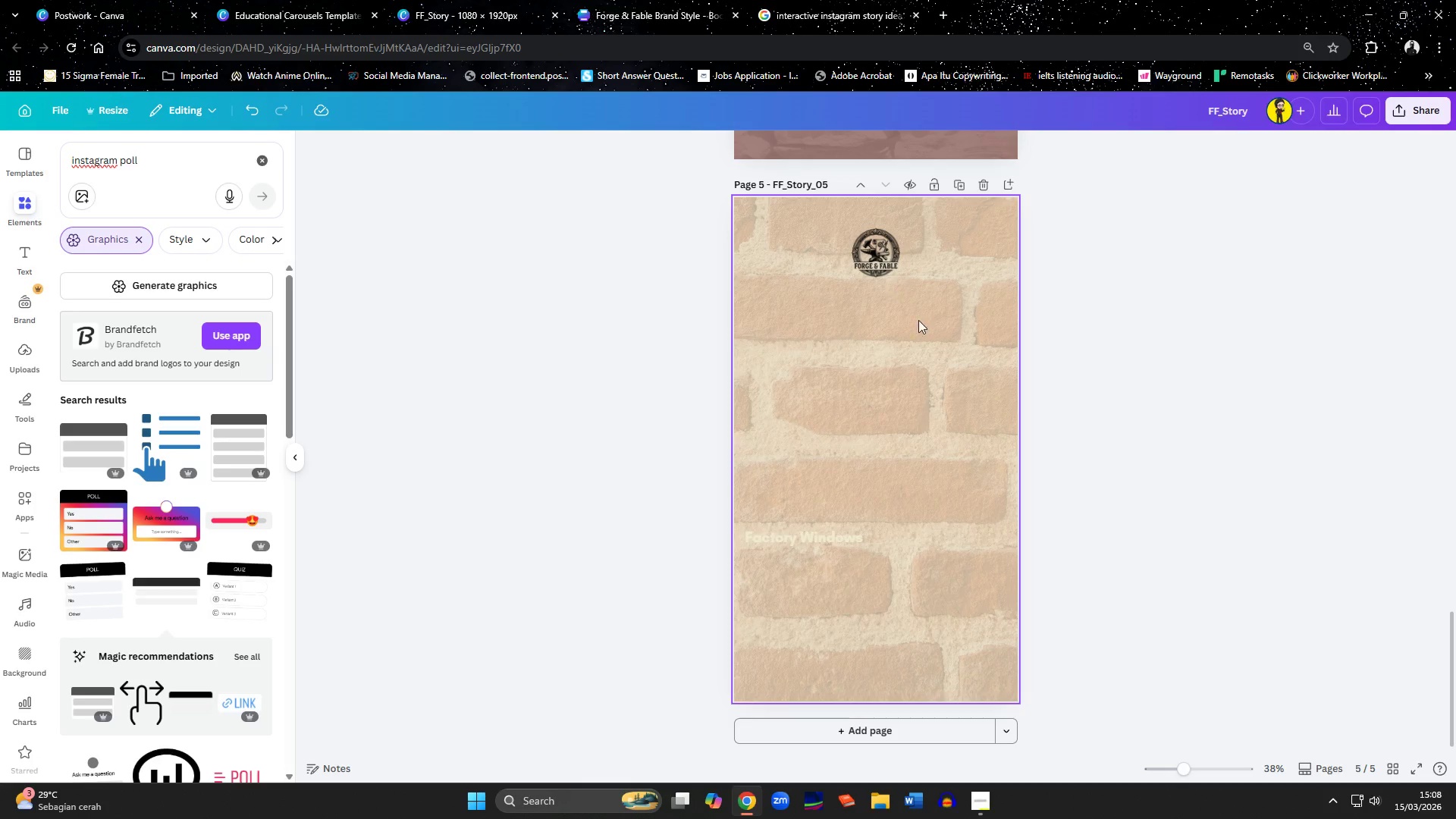 
left_click([937, 413])
 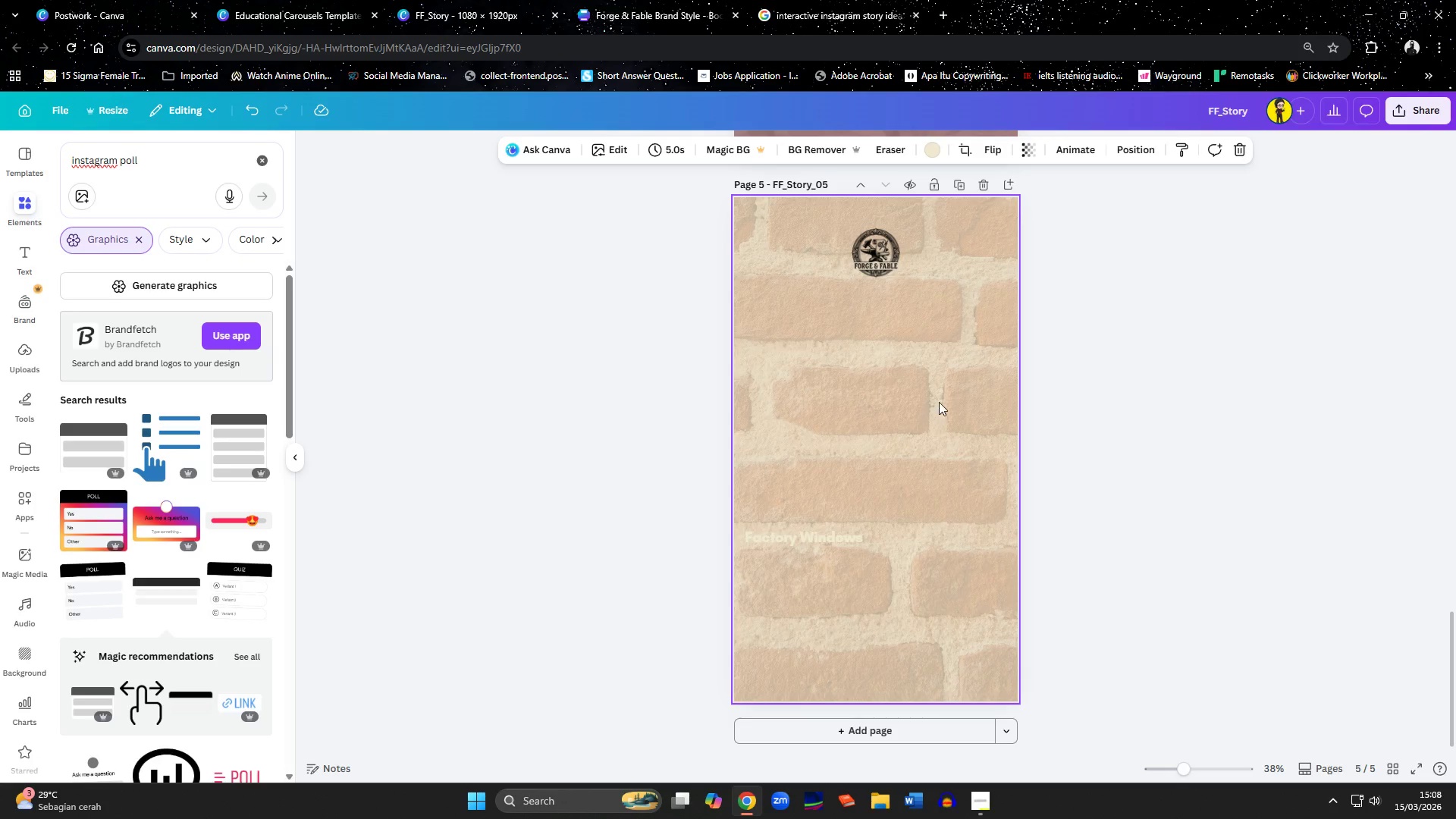 
key(Delete)
 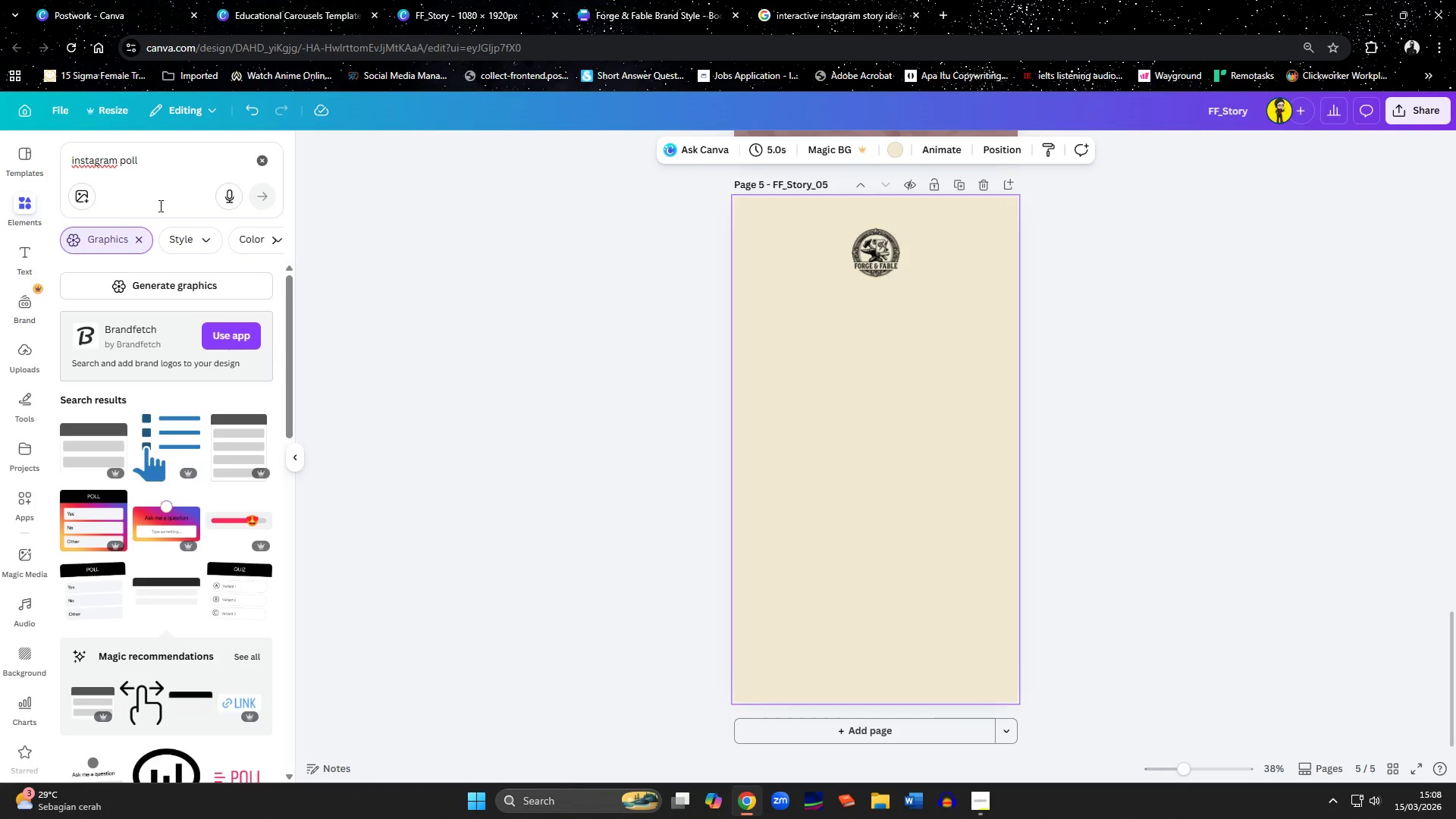 
left_click([260, 161])
 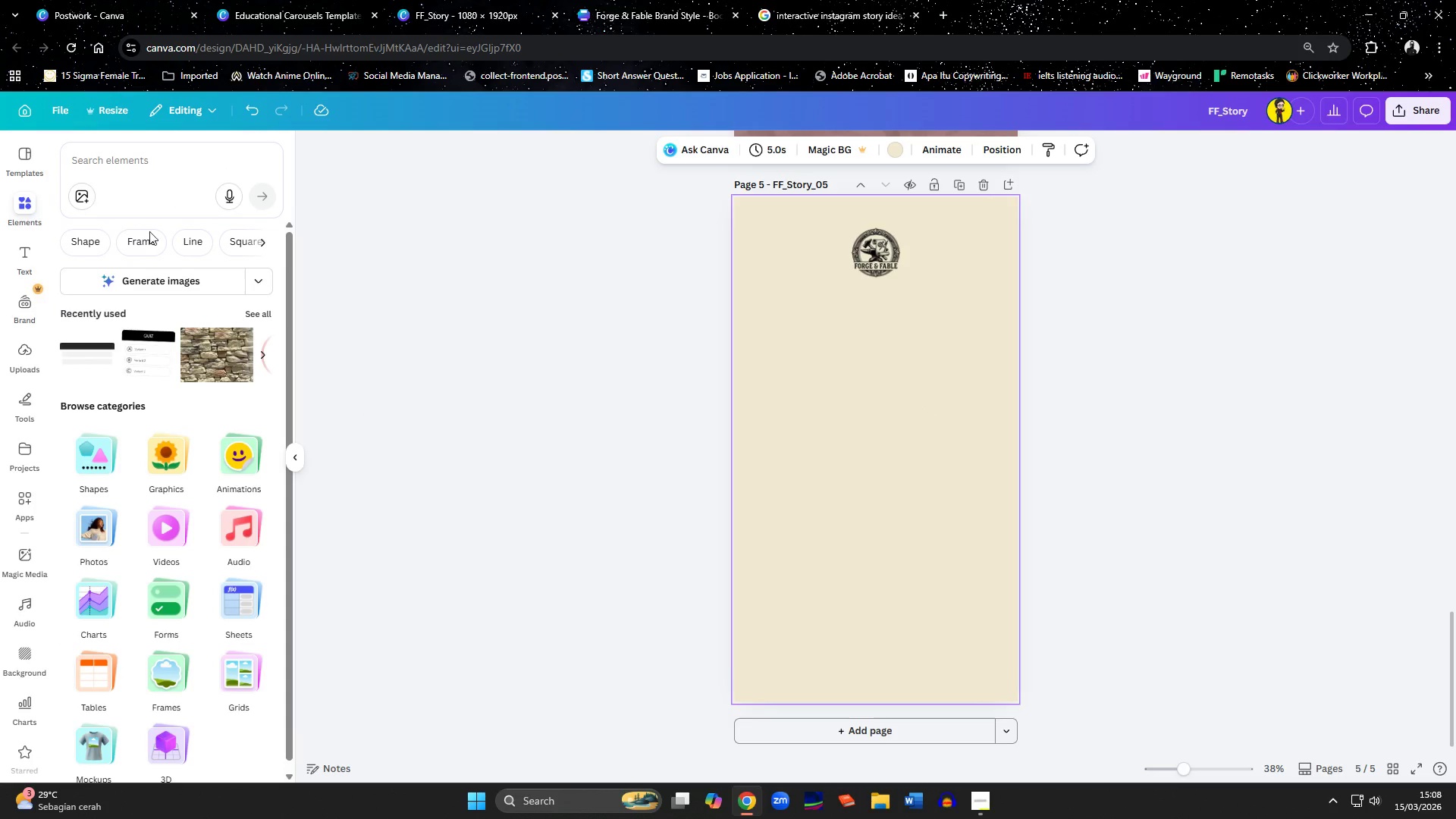 
left_click([114, 168])
 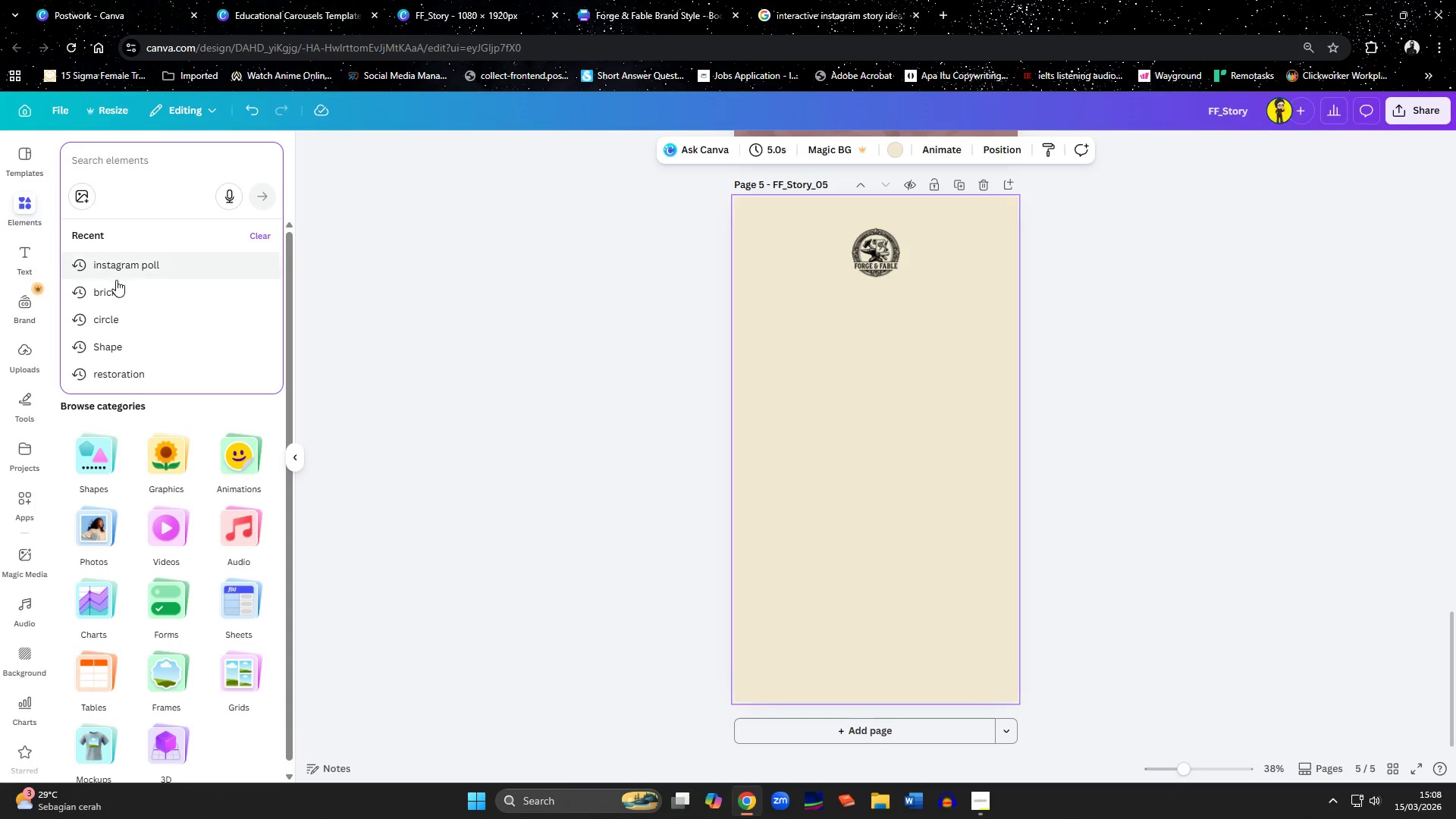 
left_click([115, 285])
 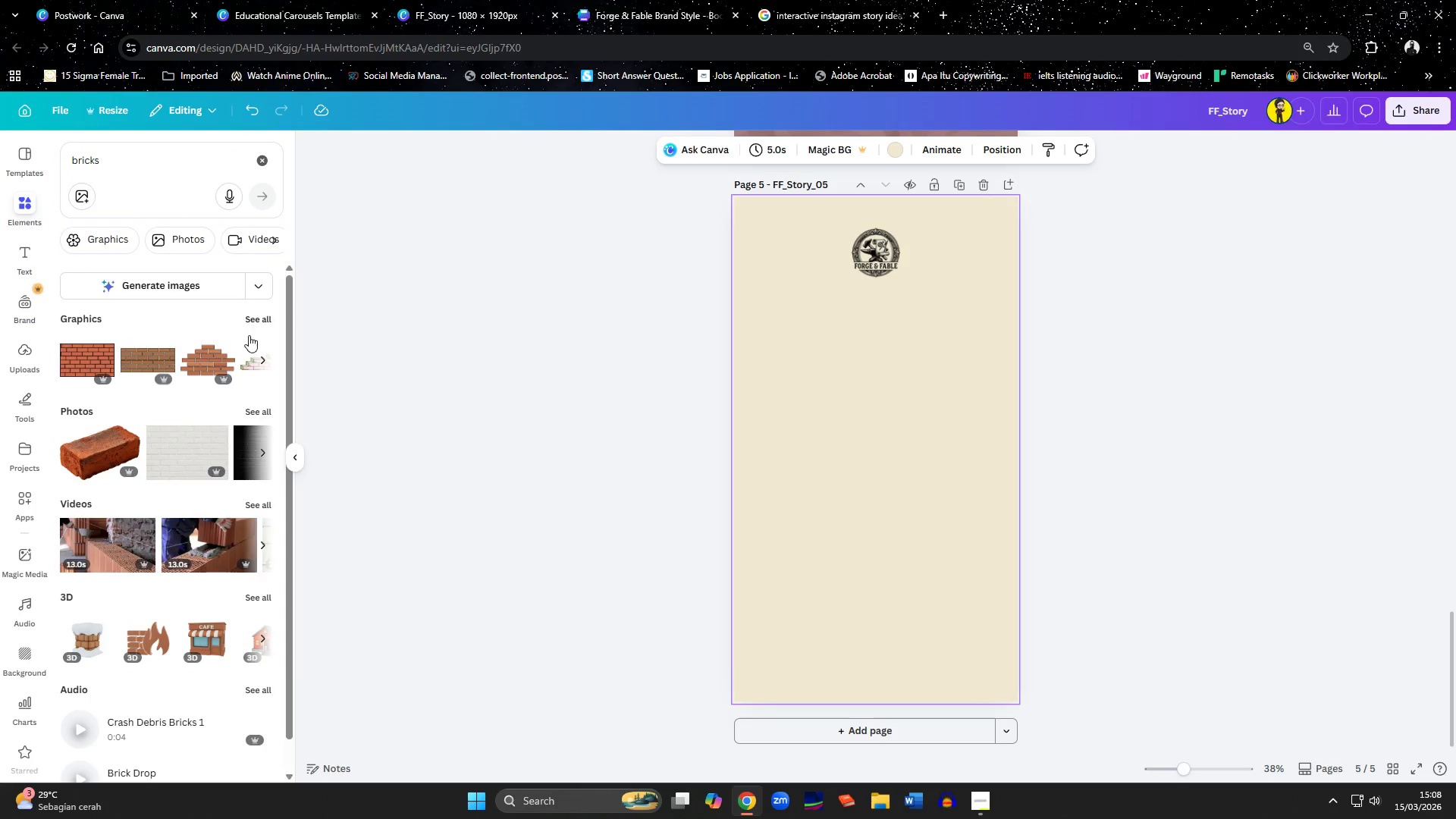 
left_click([265, 411])
 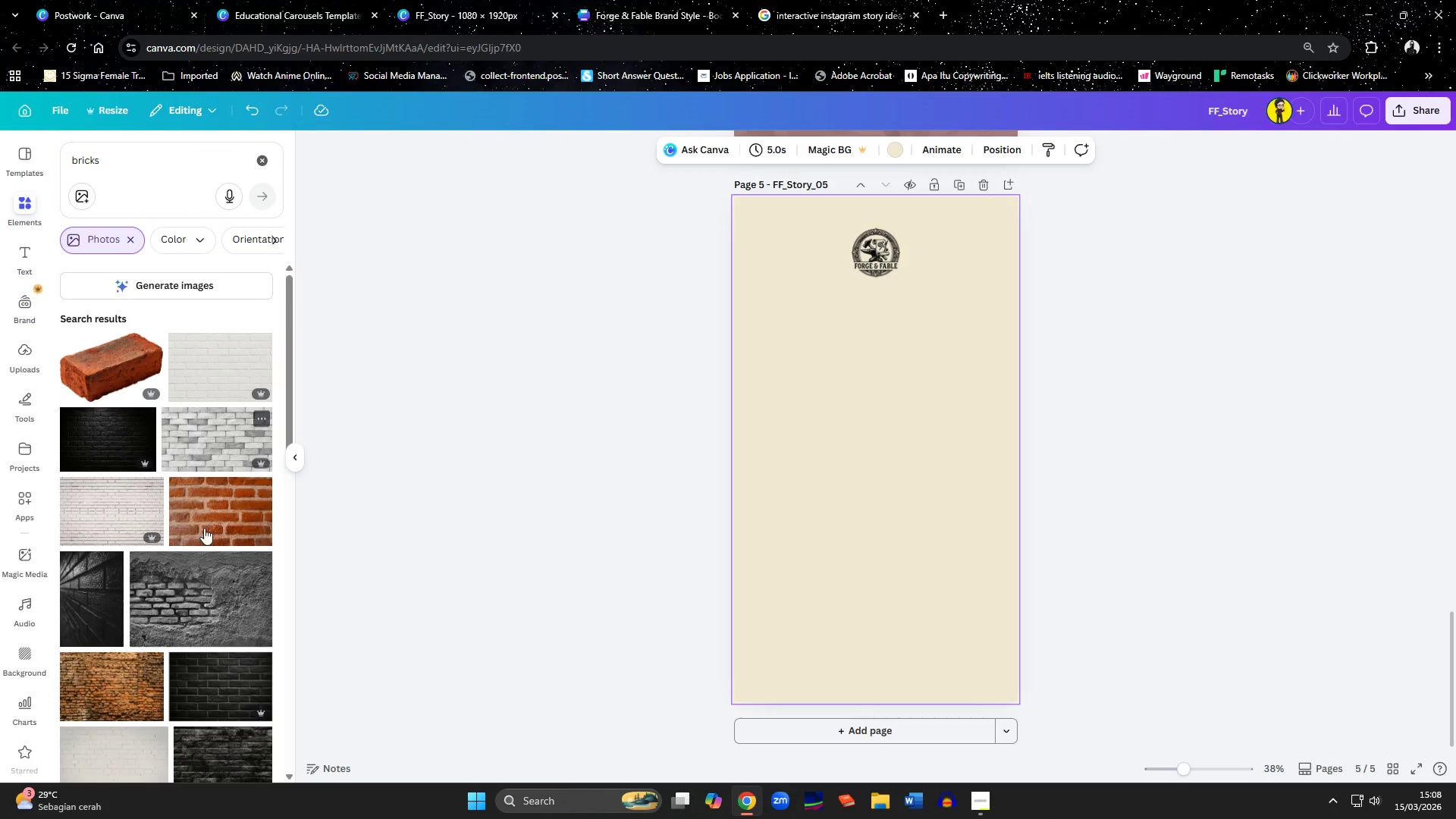 
scroll: coordinate [189, 551], scroll_direction: down, amount: 28.0
 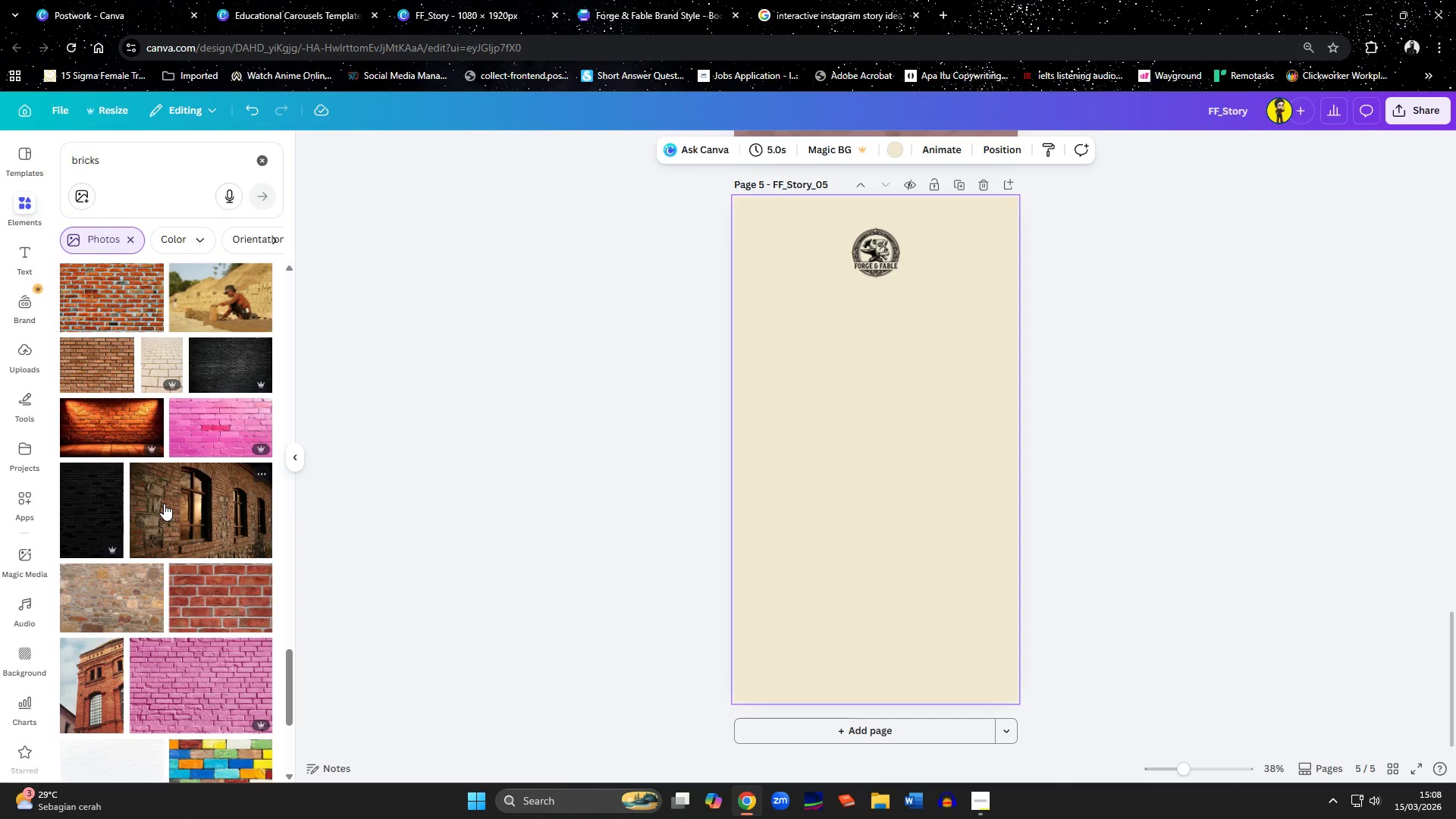 
left_click([164, 504])
 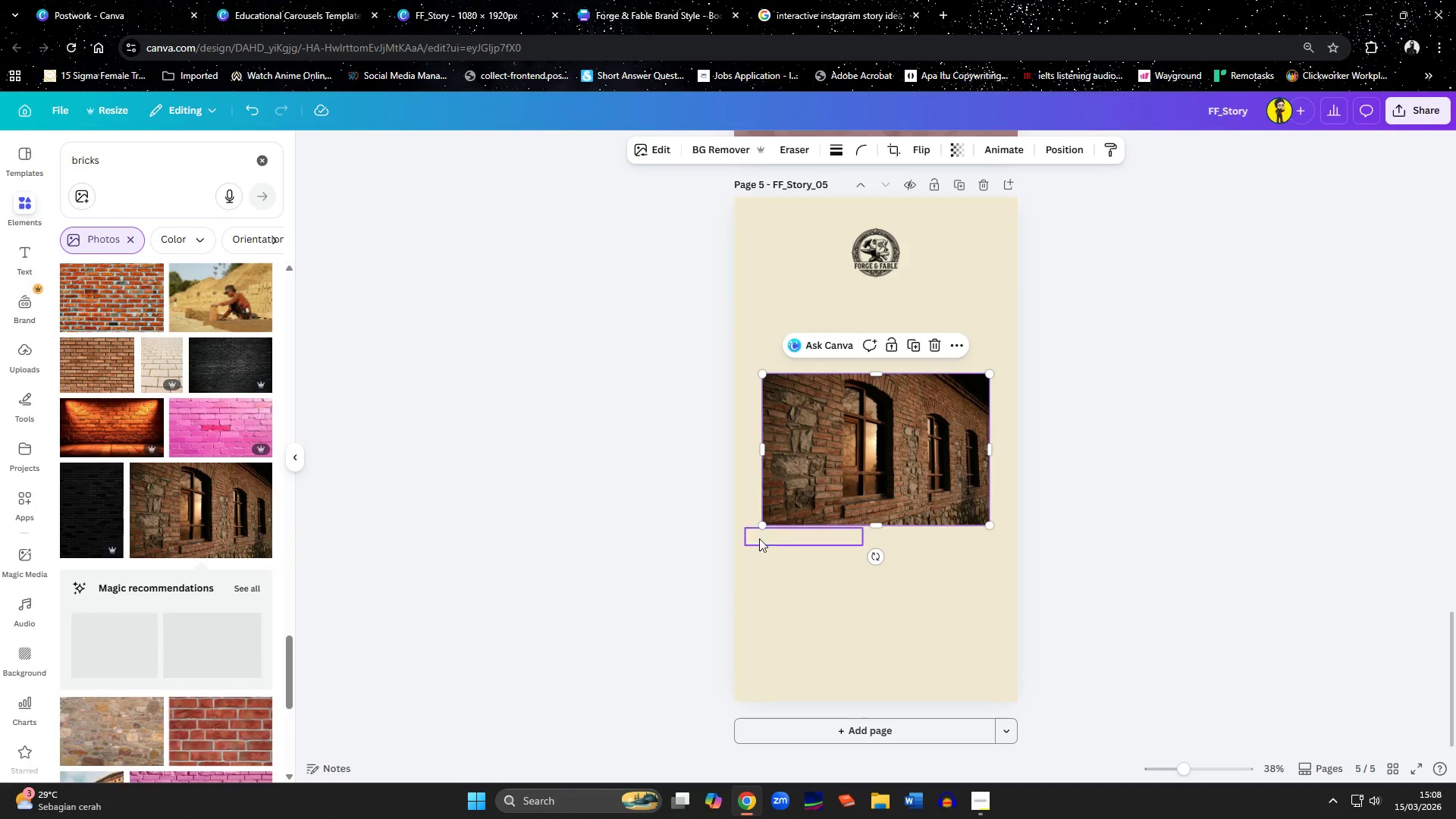 
right_click([839, 469])
 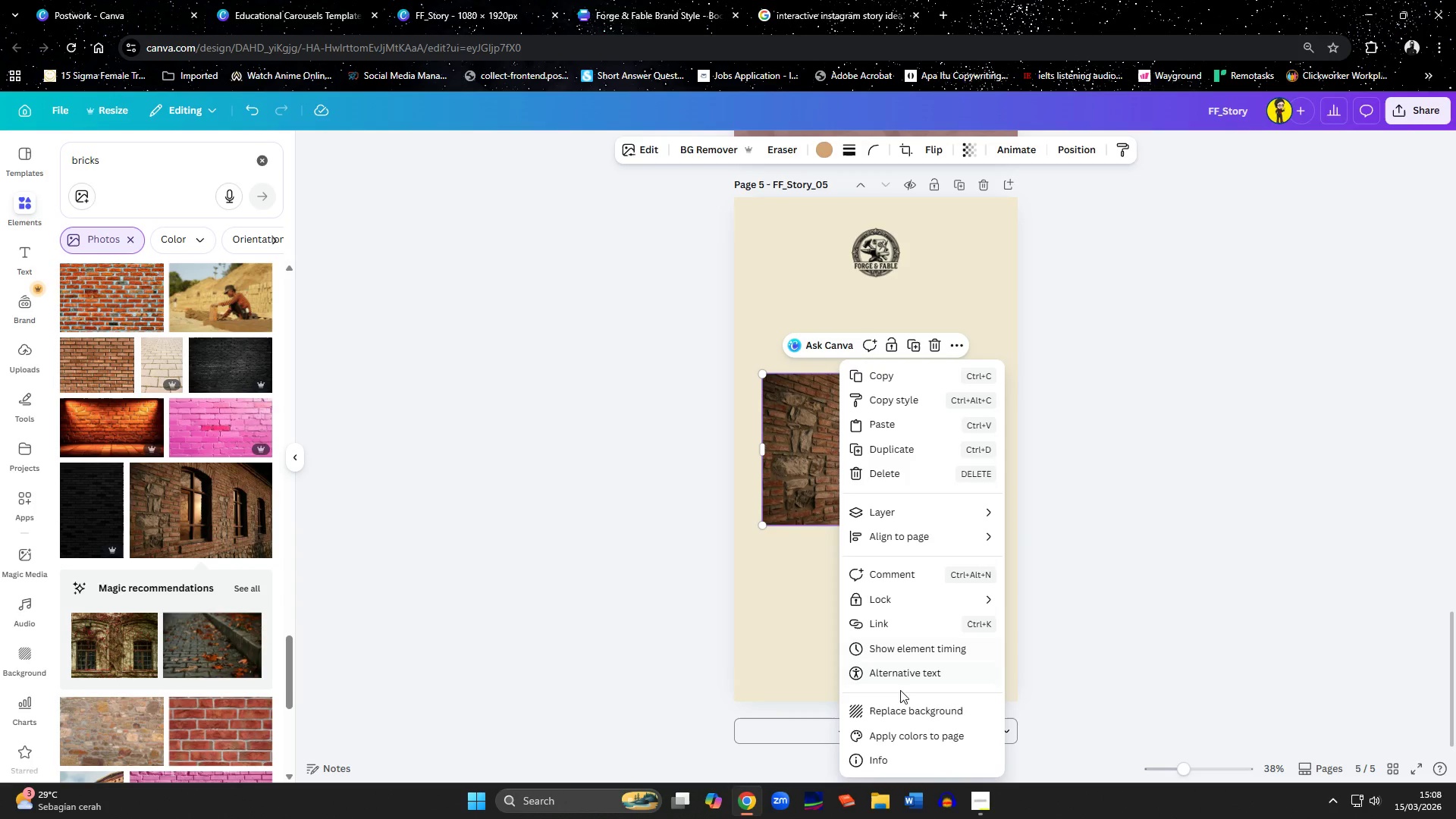 
left_click([900, 702])
 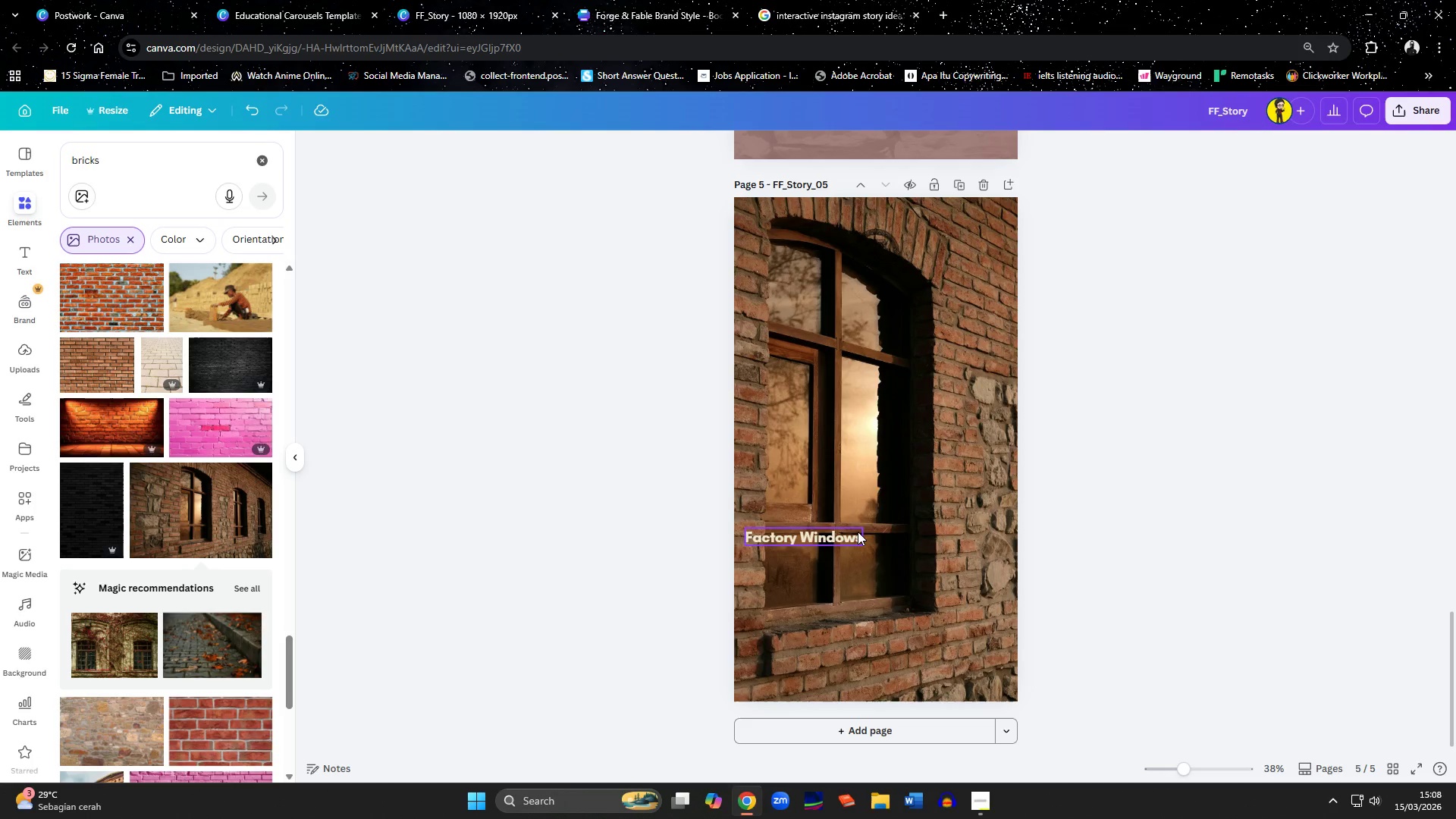 
double_click([858, 532])
 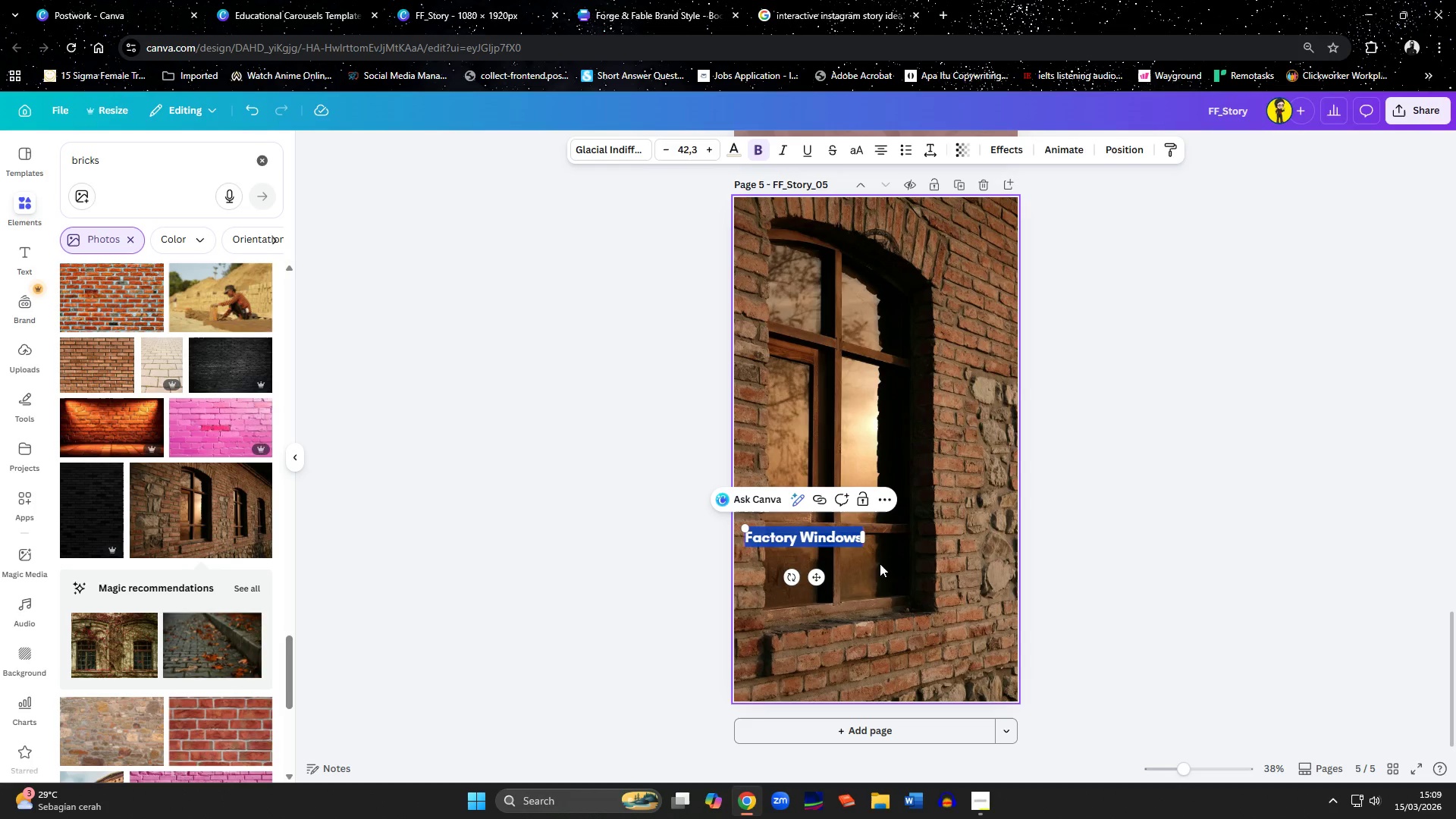 
left_click([880, 563])
 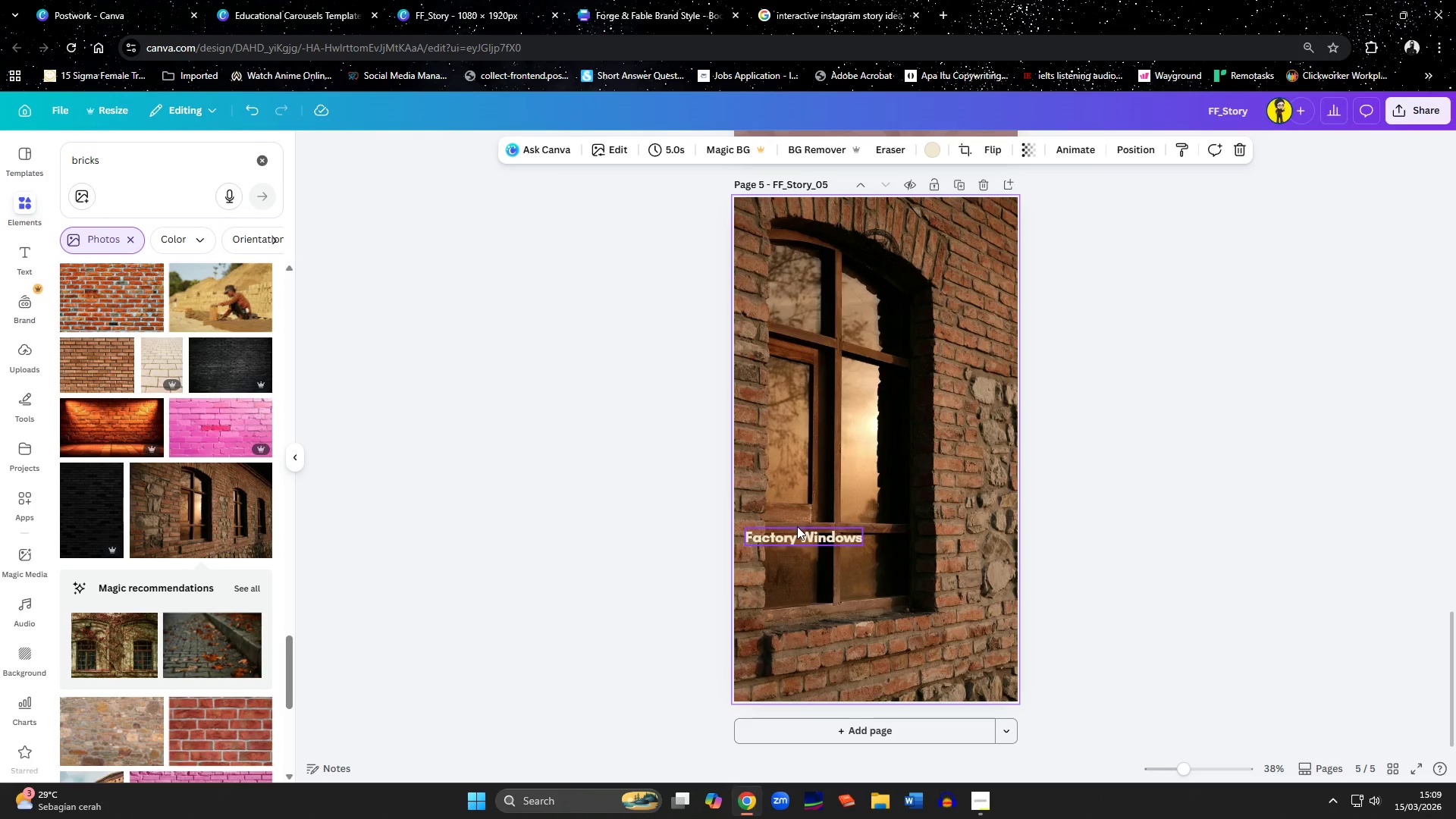 
left_click([797, 526])
 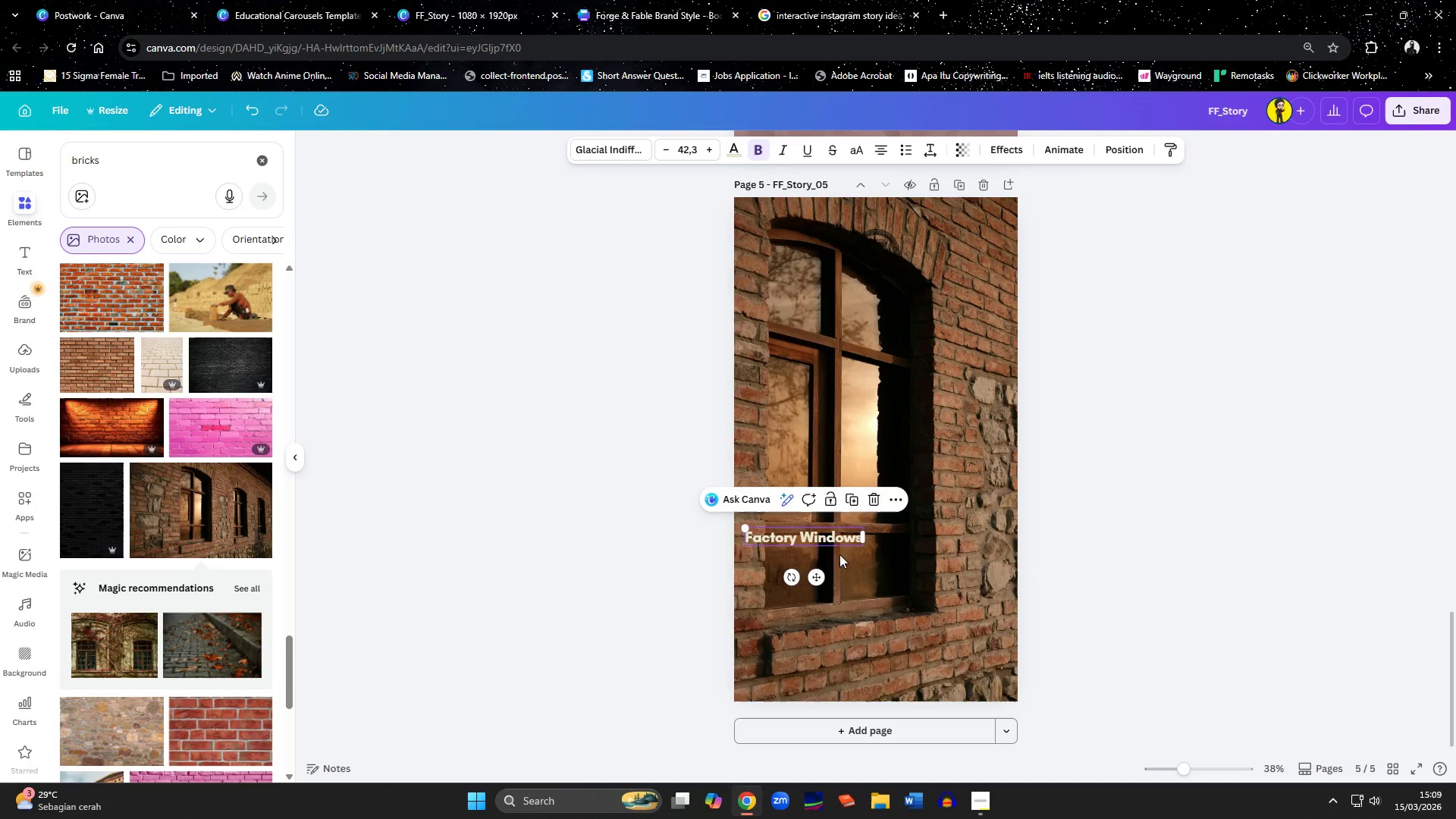 
key(Delete)
 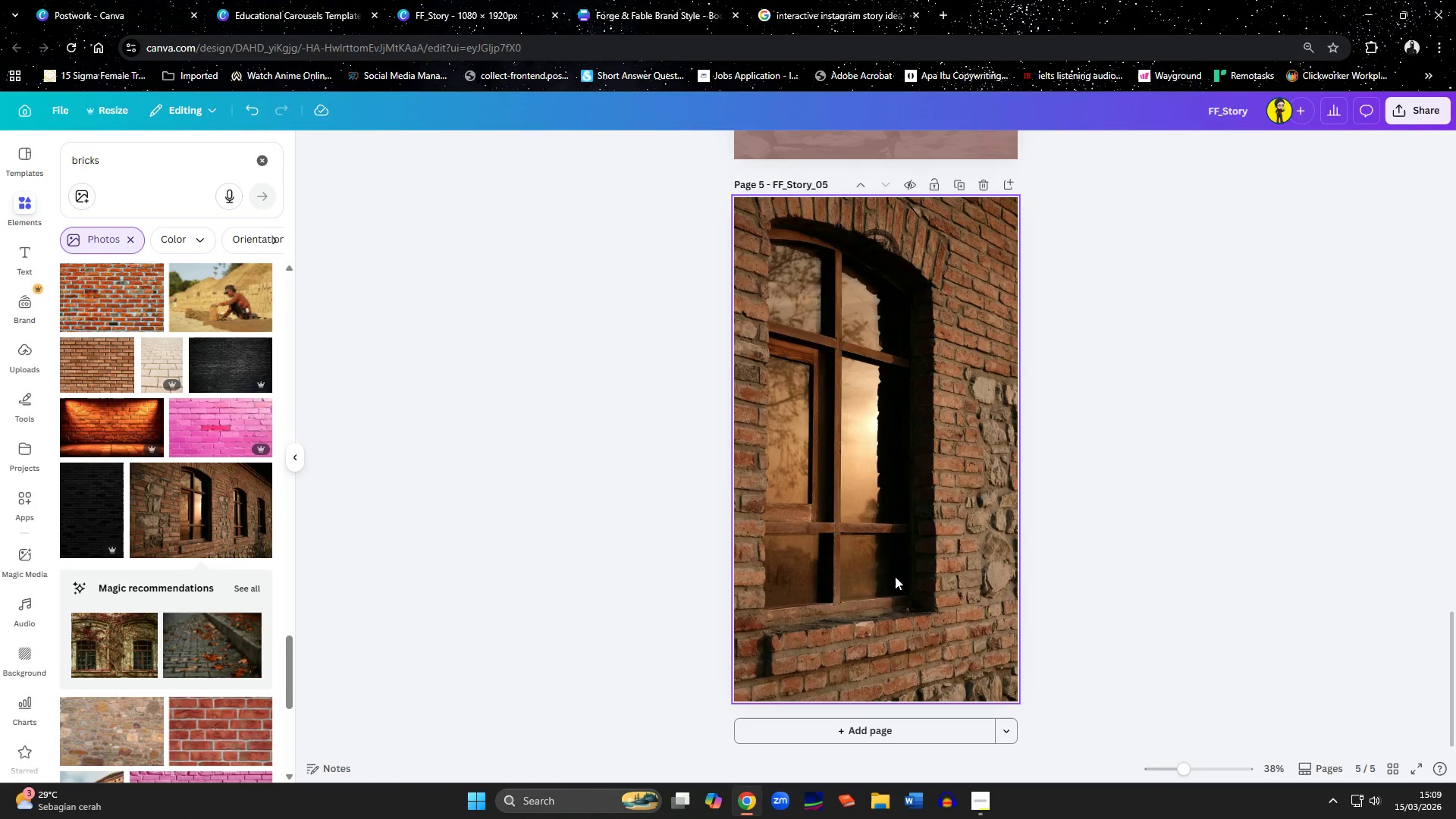 
double_click([895, 576])
 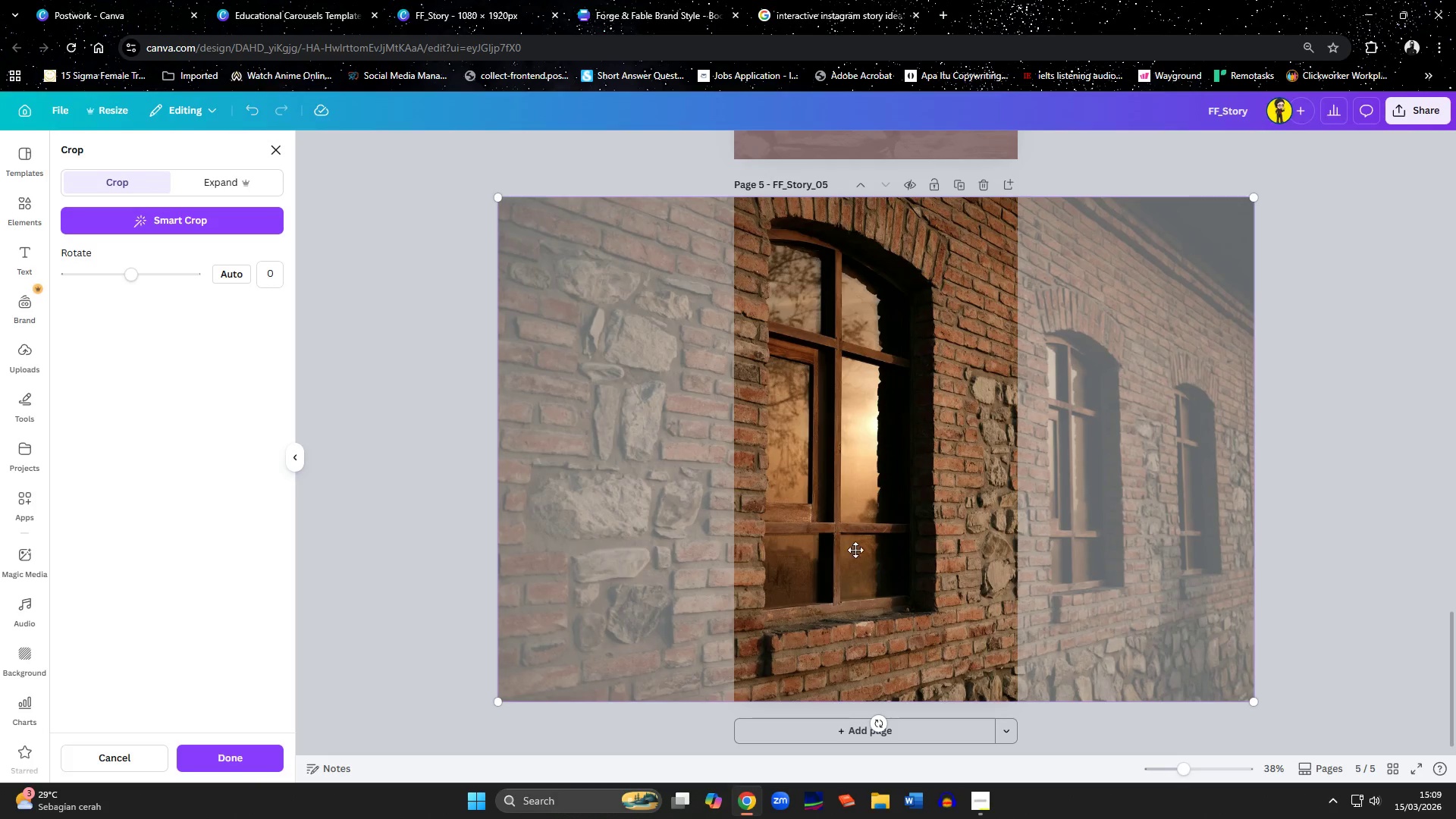 
left_click_drag(start_coordinate=[854, 548], to_coordinate=[886, 552])
 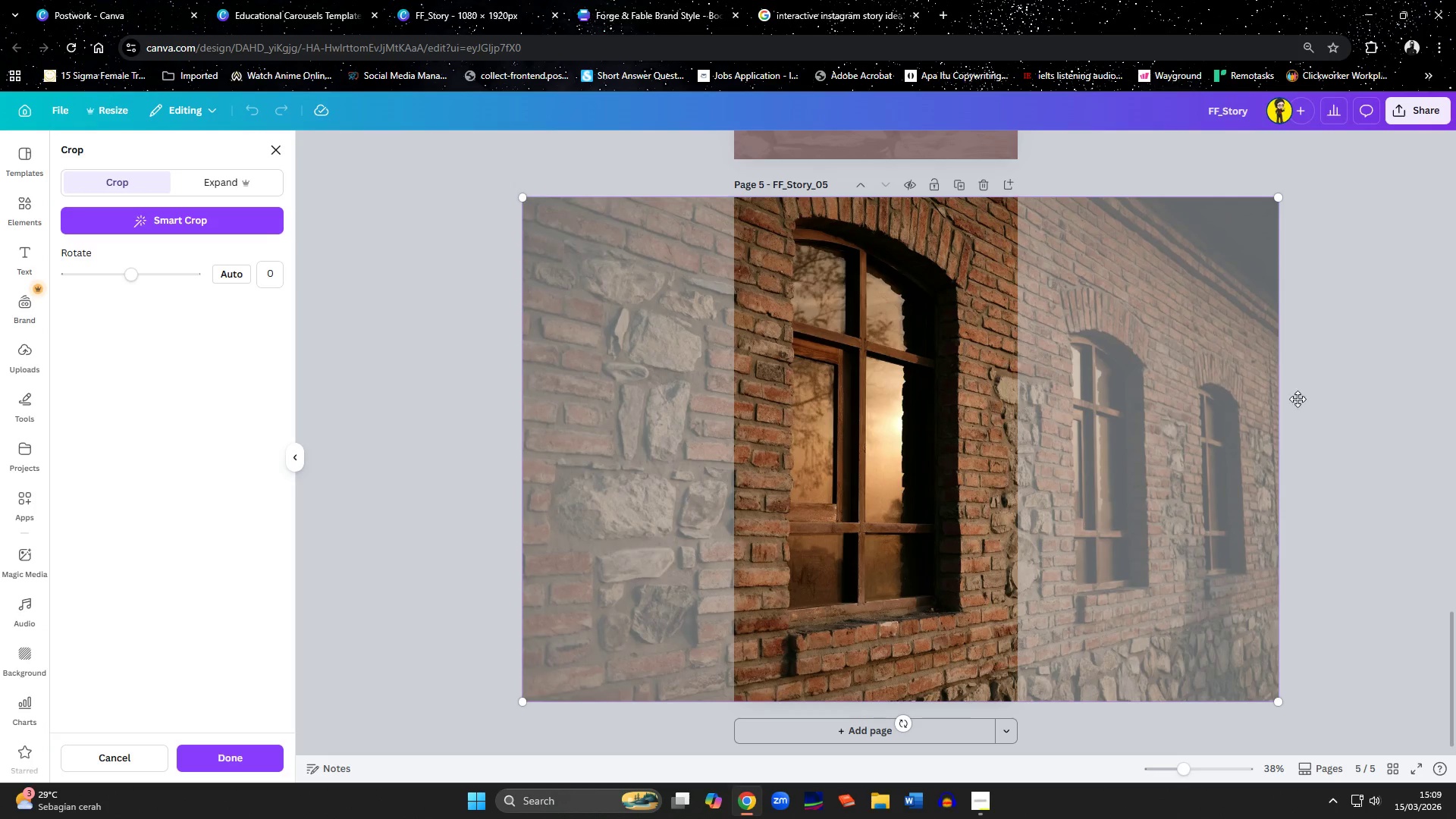 
left_click([1321, 410])
 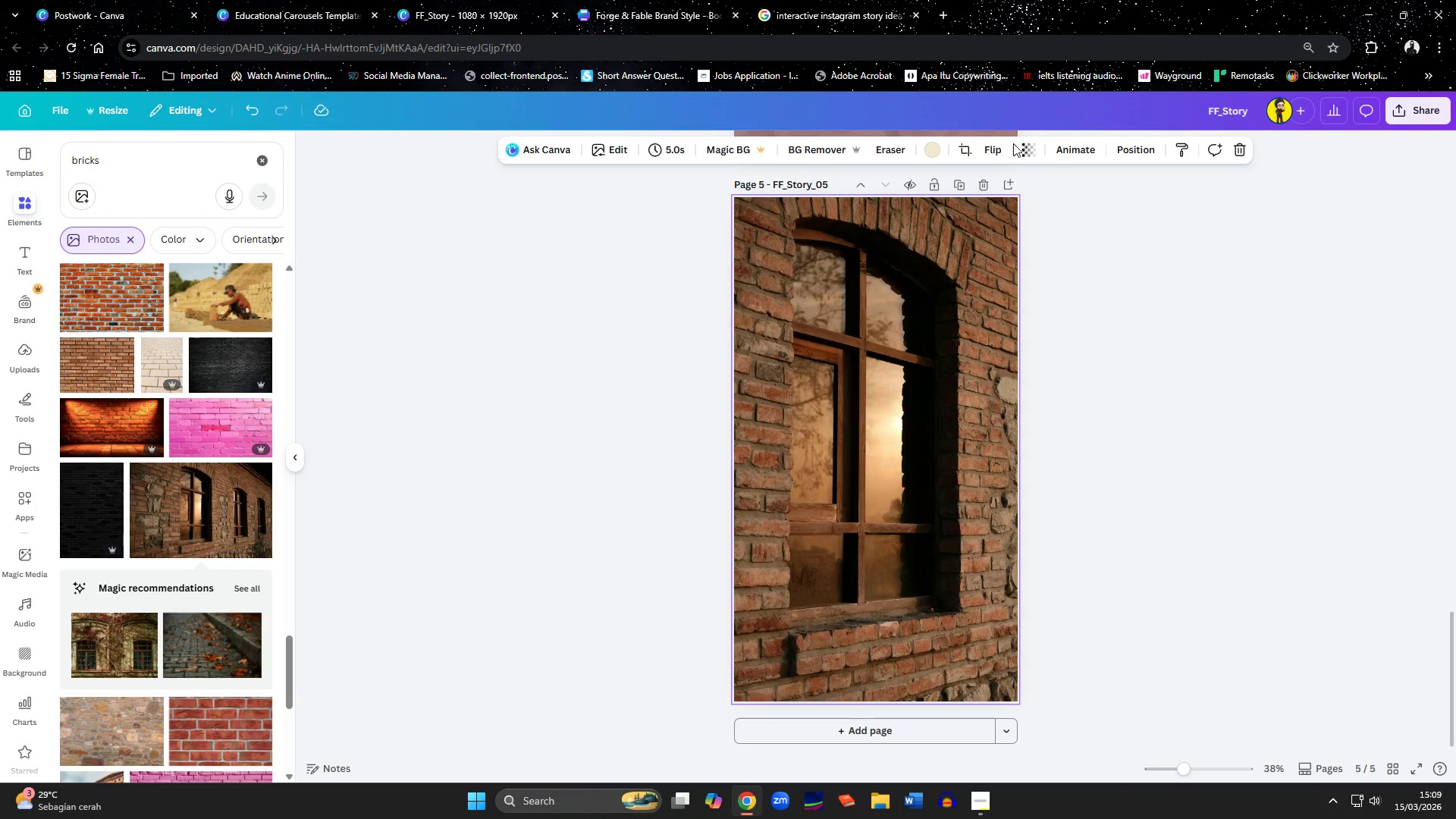 
left_click([1022, 147])
 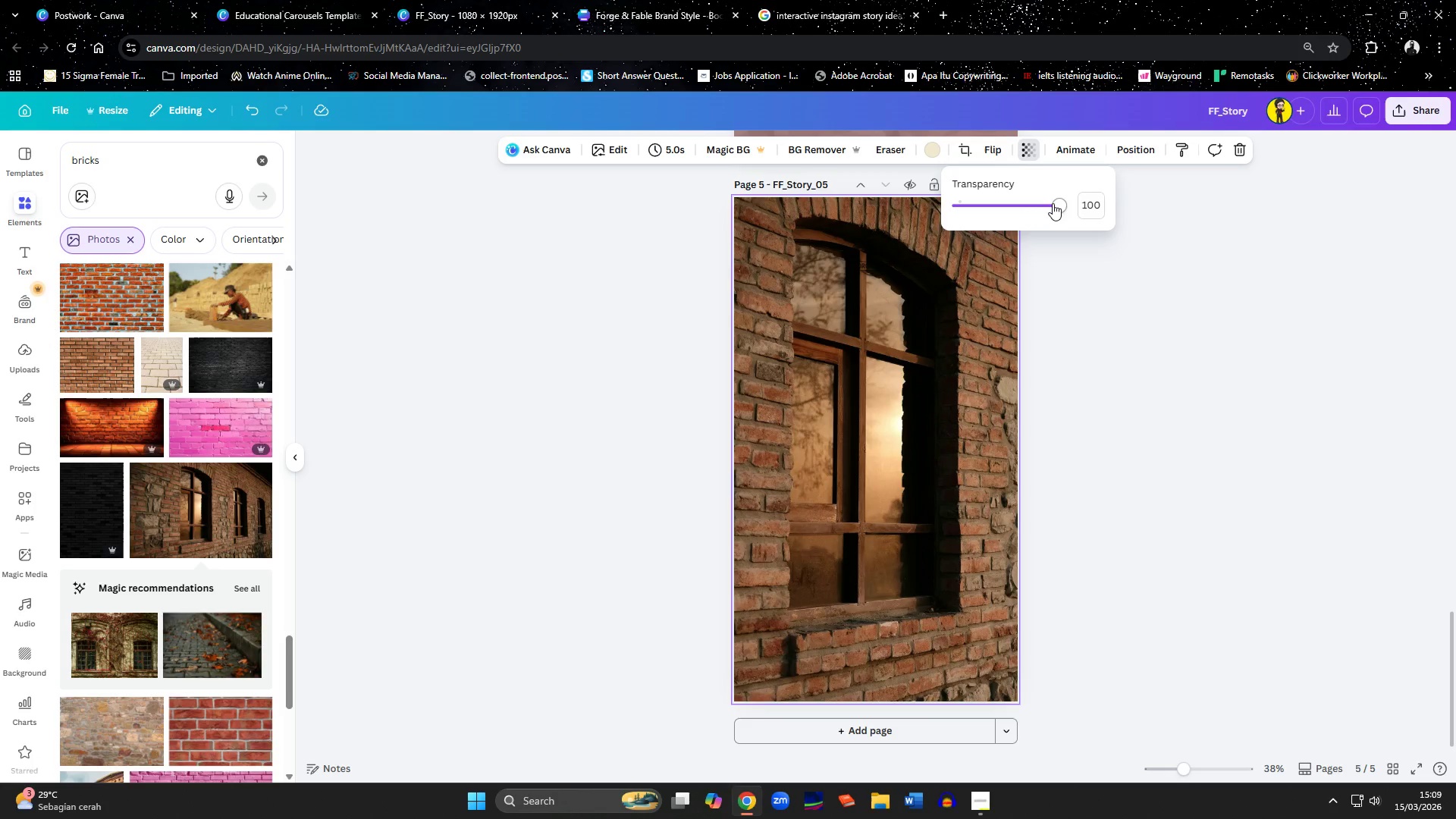 
left_click_drag(start_coordinate=[1063, 205], to_coordinate=[984, 212])
 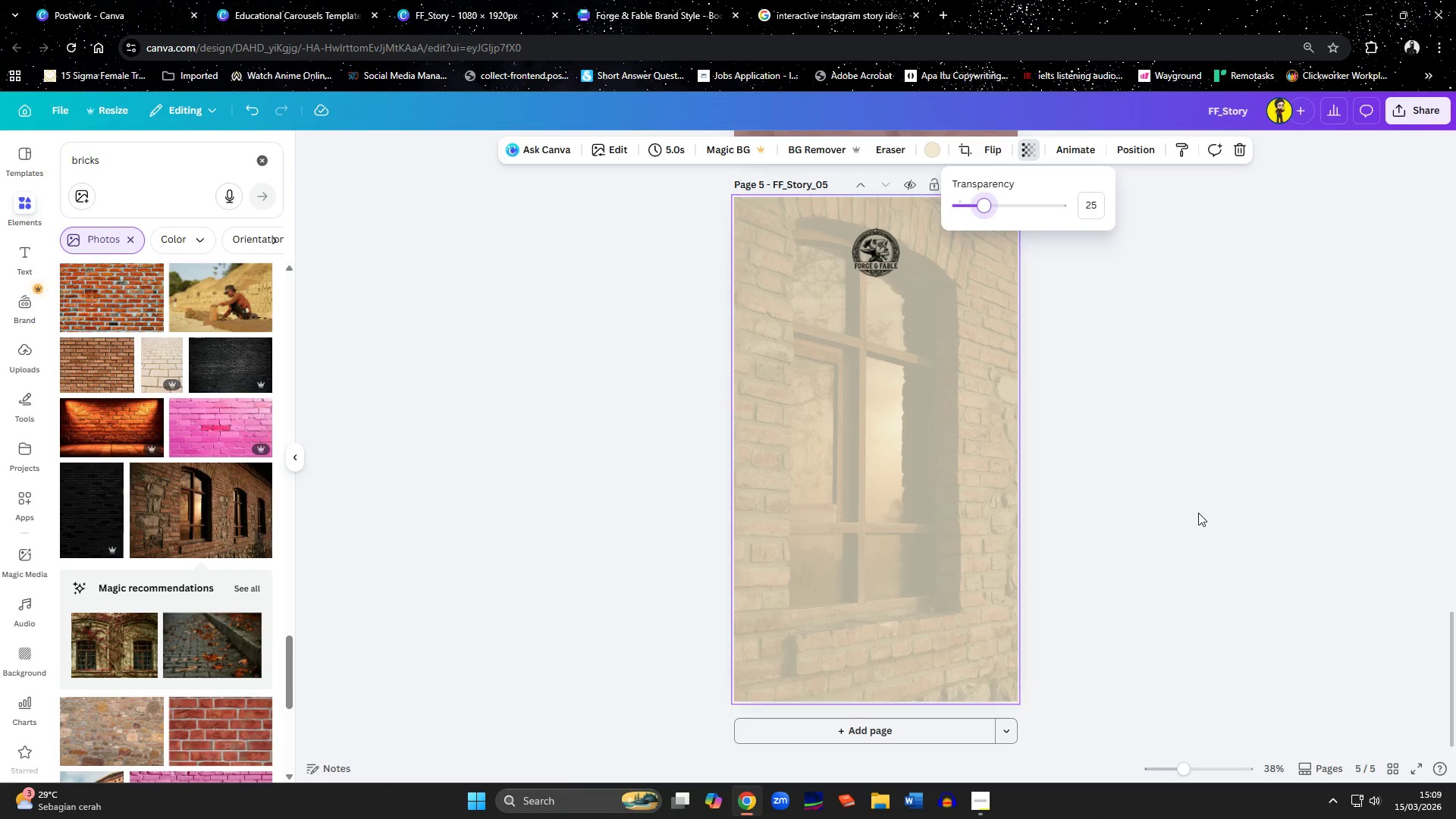 
left_click([1209, 536])
 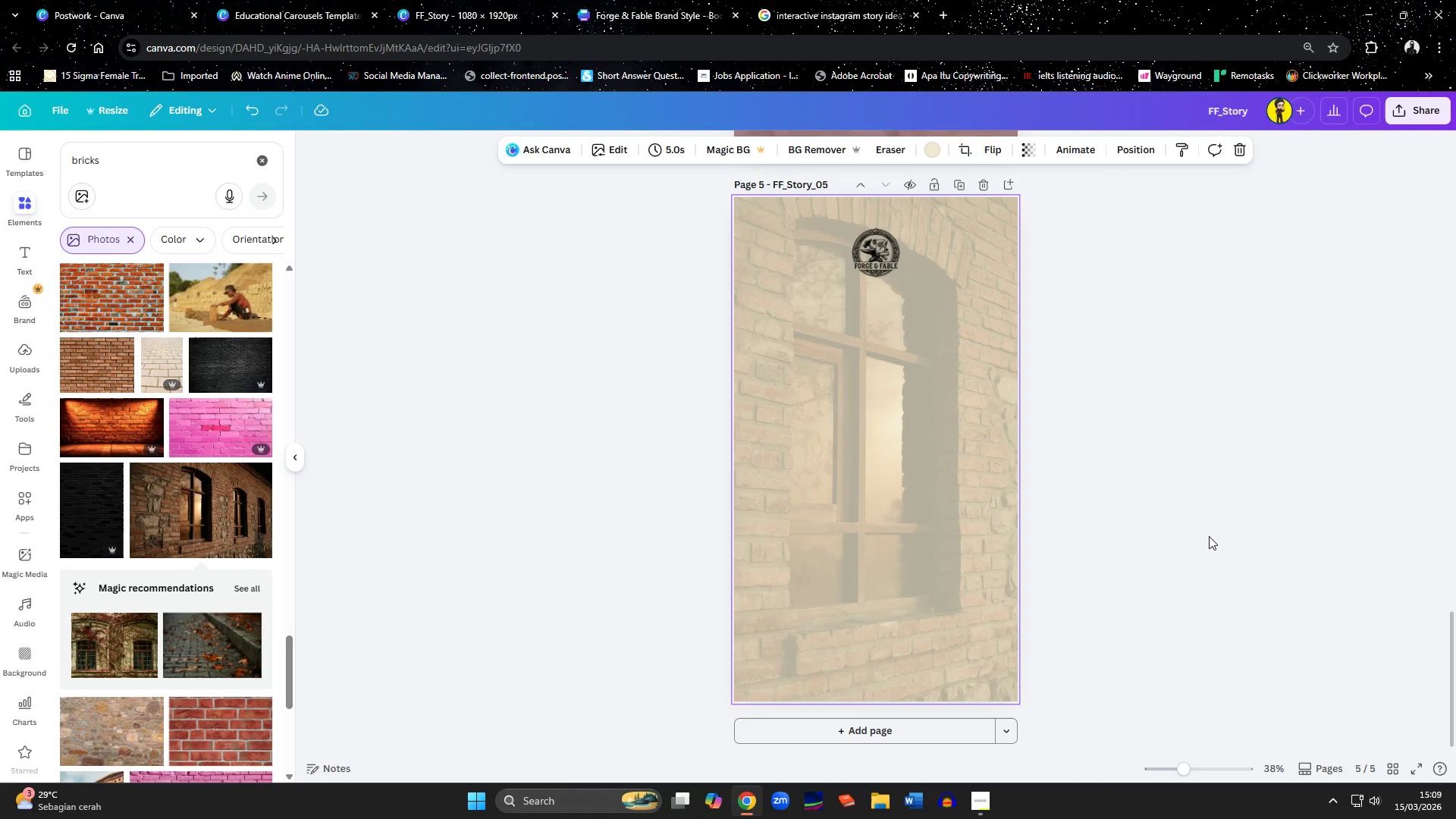 
left_click([1209, 536])
 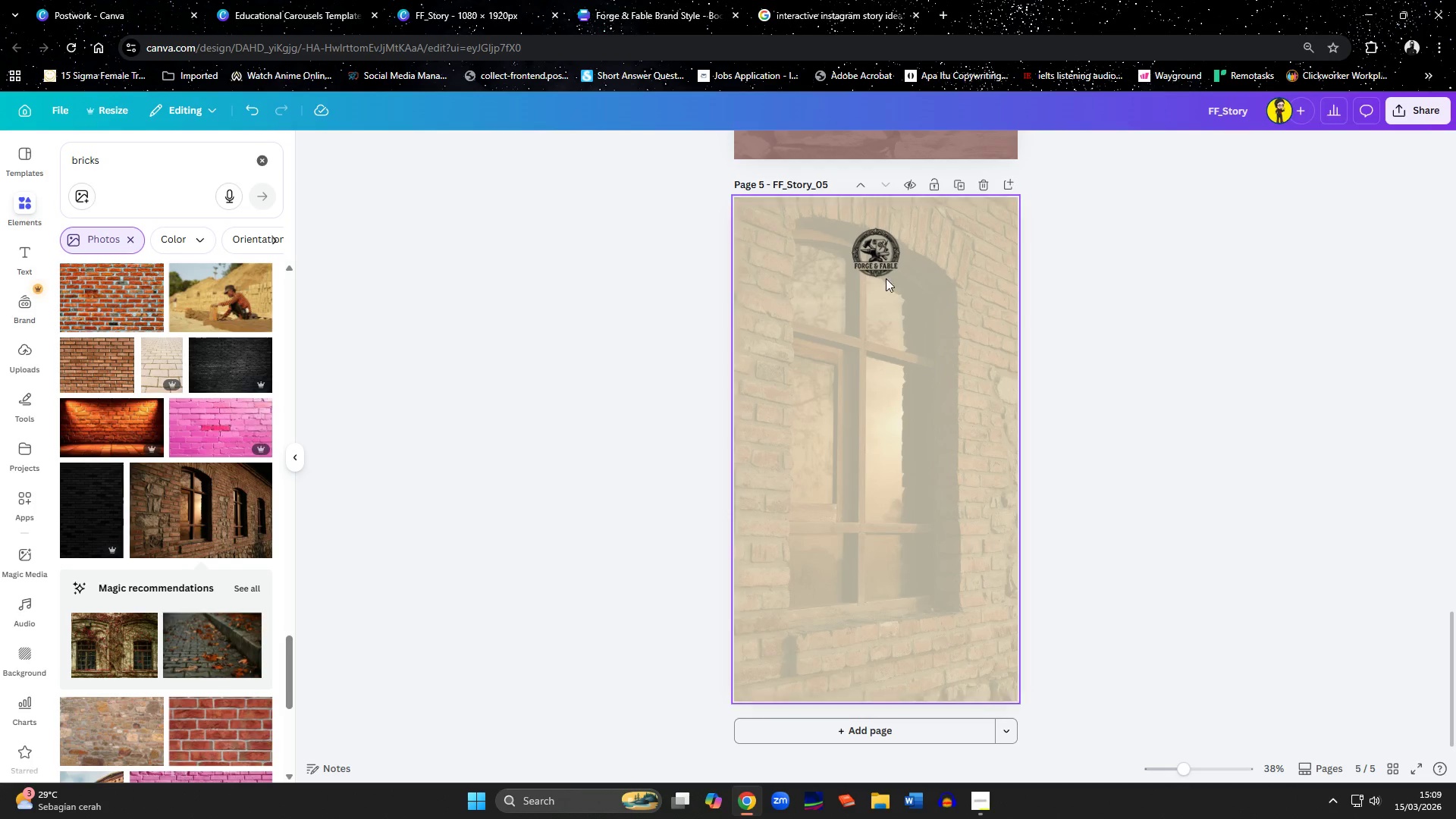 
left_click_drag(start_coordinate=[871, 252], to_coordinate=[956, 253])
 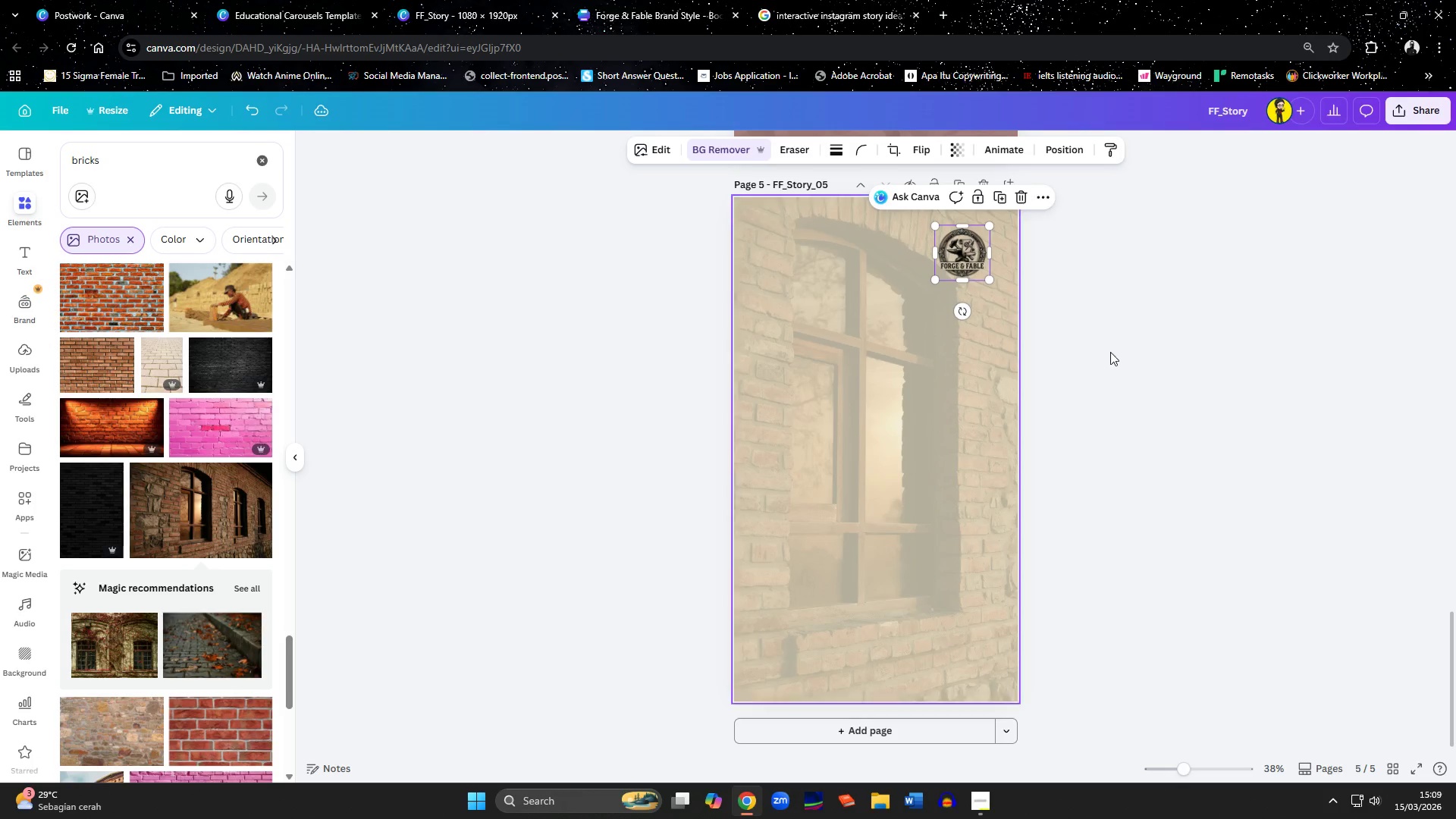 
left_click([1116, 355])
 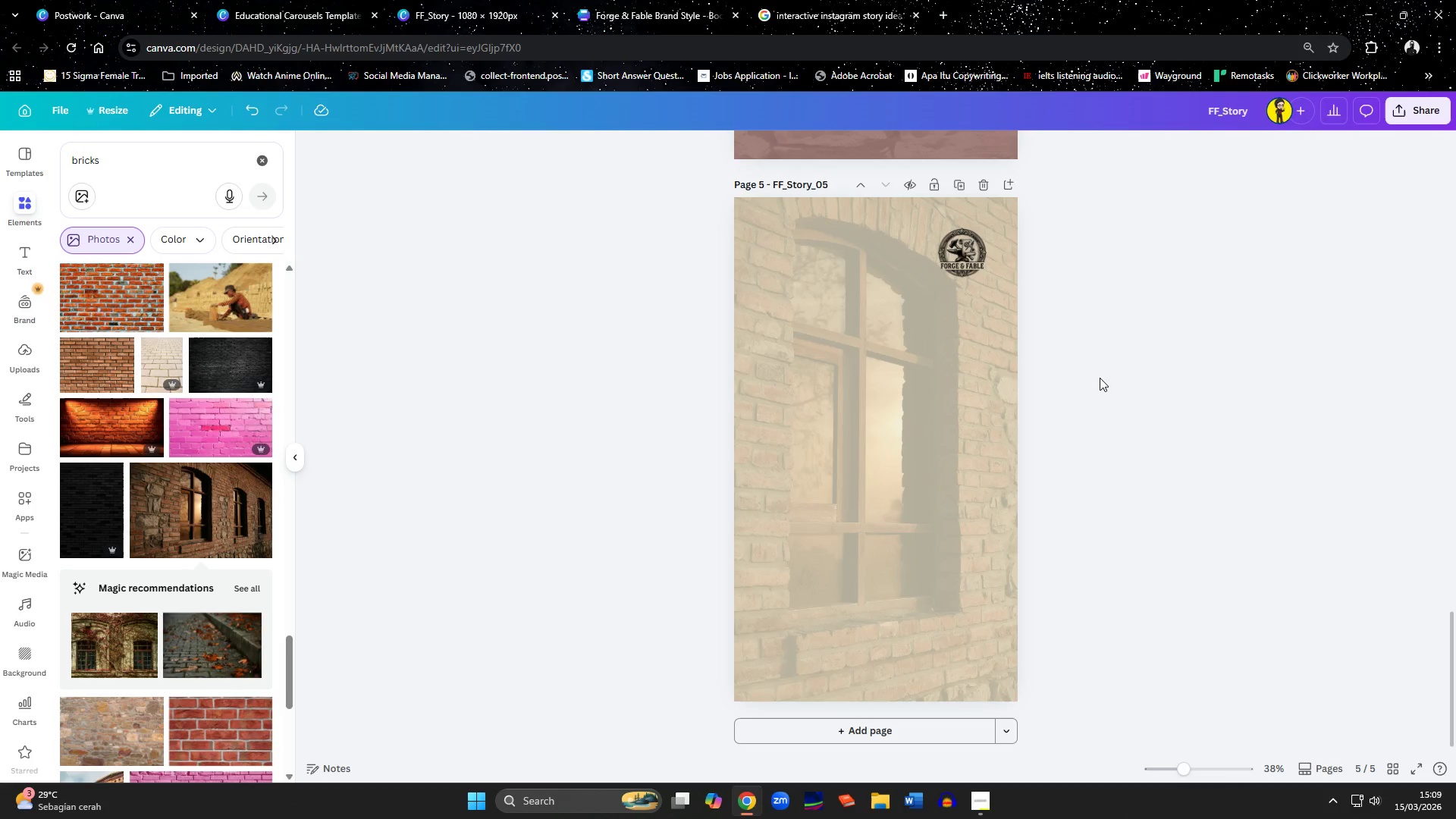 
wait(5.69)
 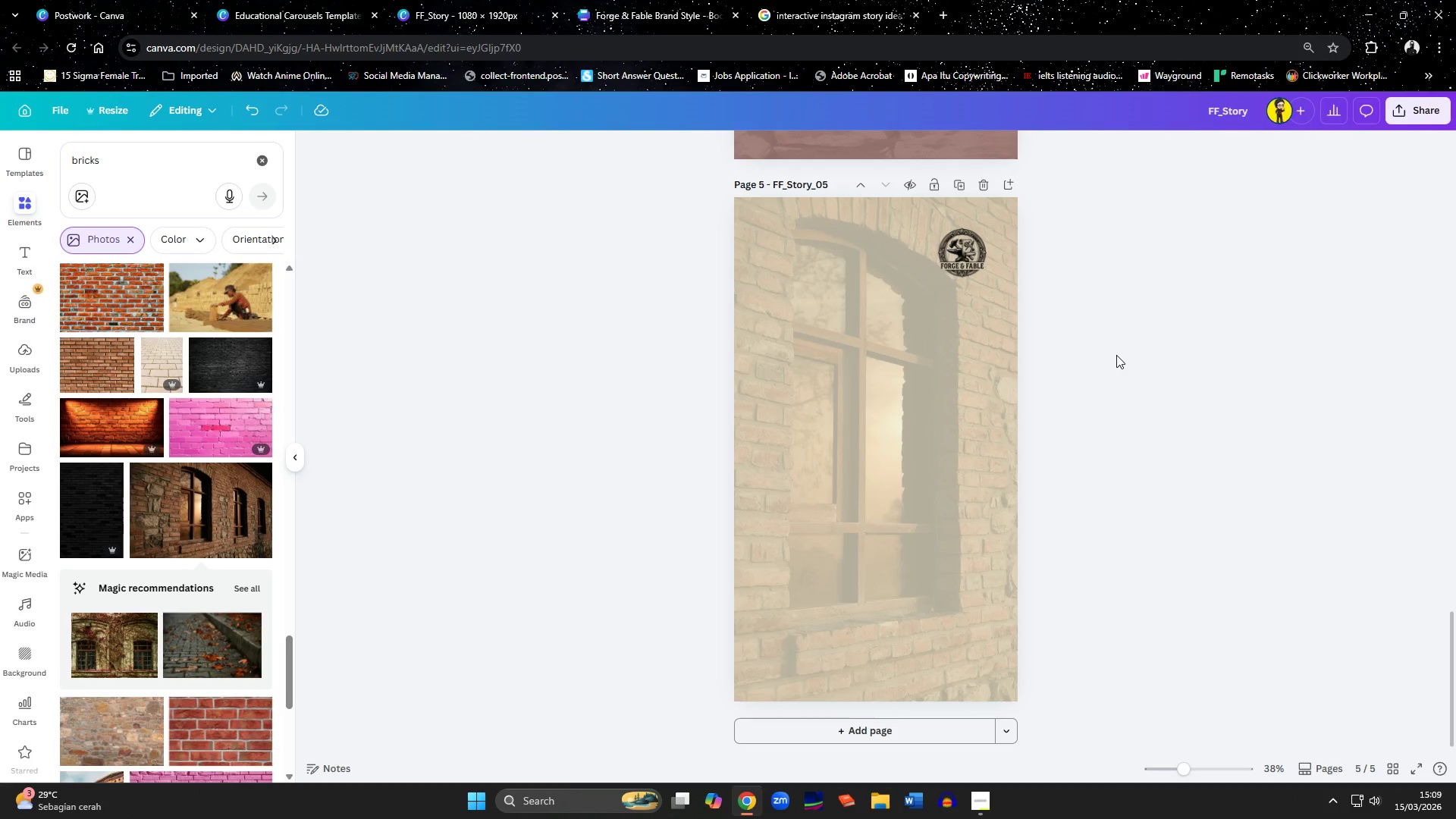 
scroll: coordinate [1197, 425], scroll_direction: up, amount: 1.0
 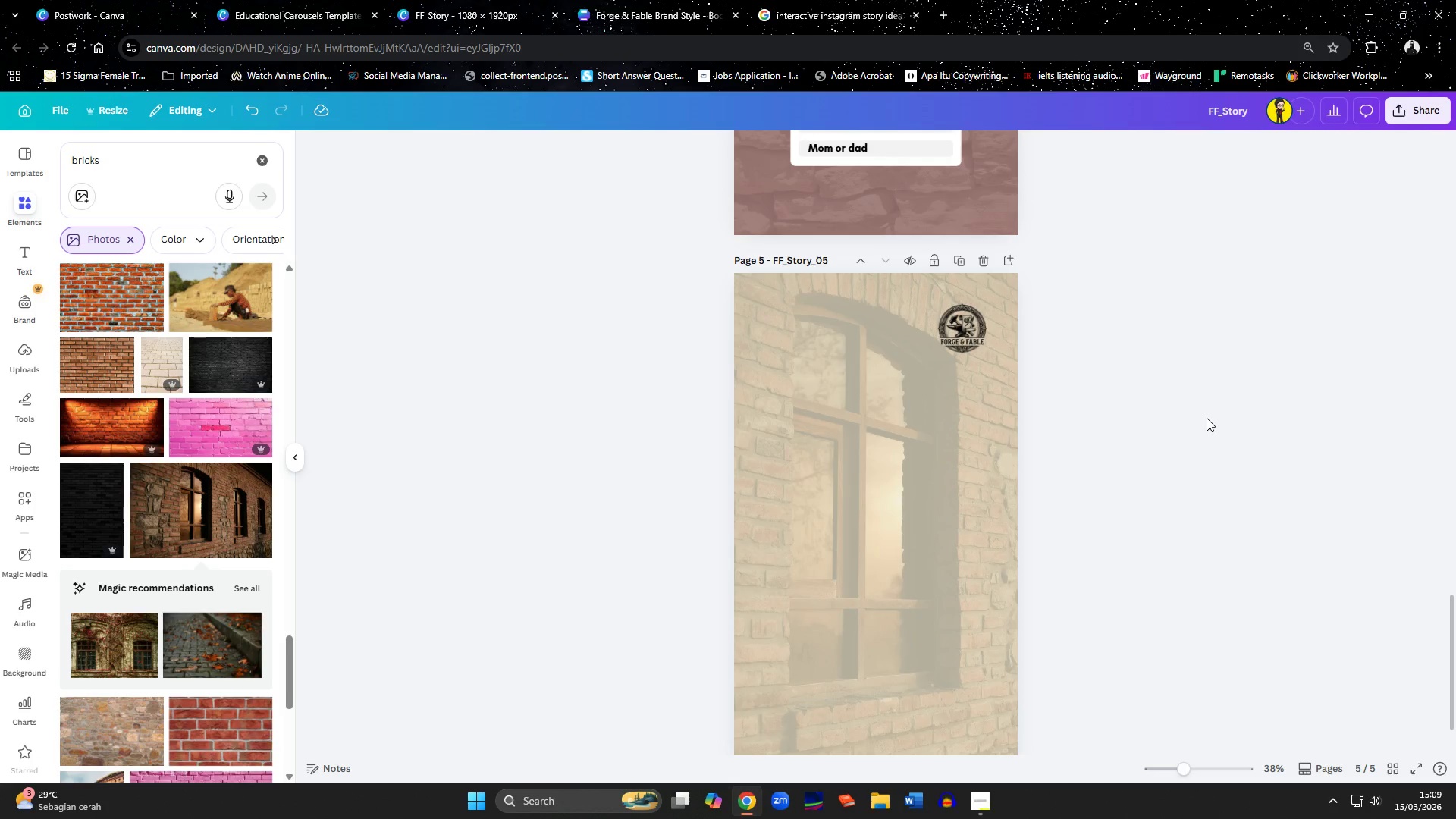 
scroll: coordinate [1207, 418], scroll_direction: down, amount: 4.0
 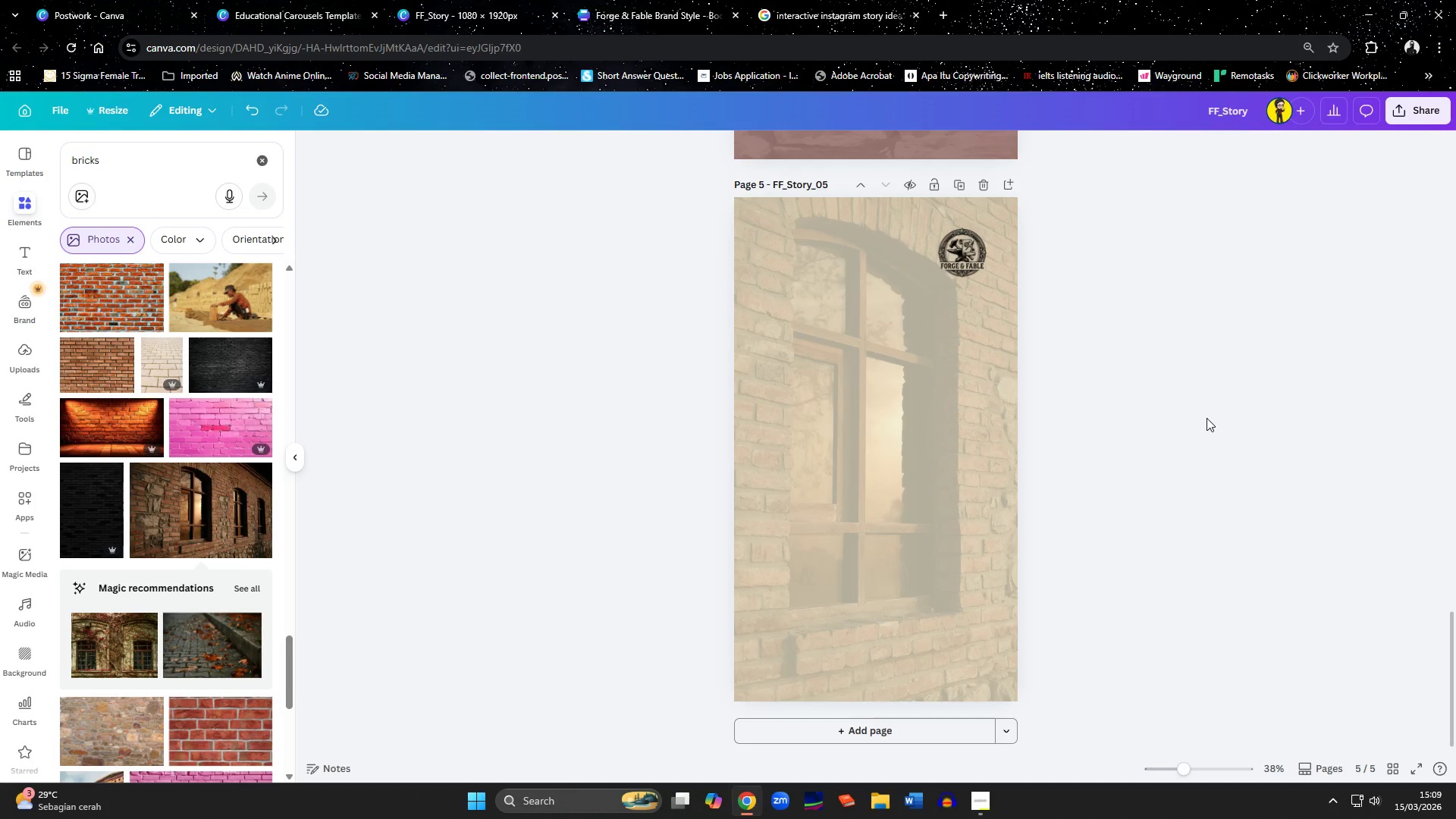 
scroll: coordinate [1207, 418], scroll_direction: up, amount: 11.0
 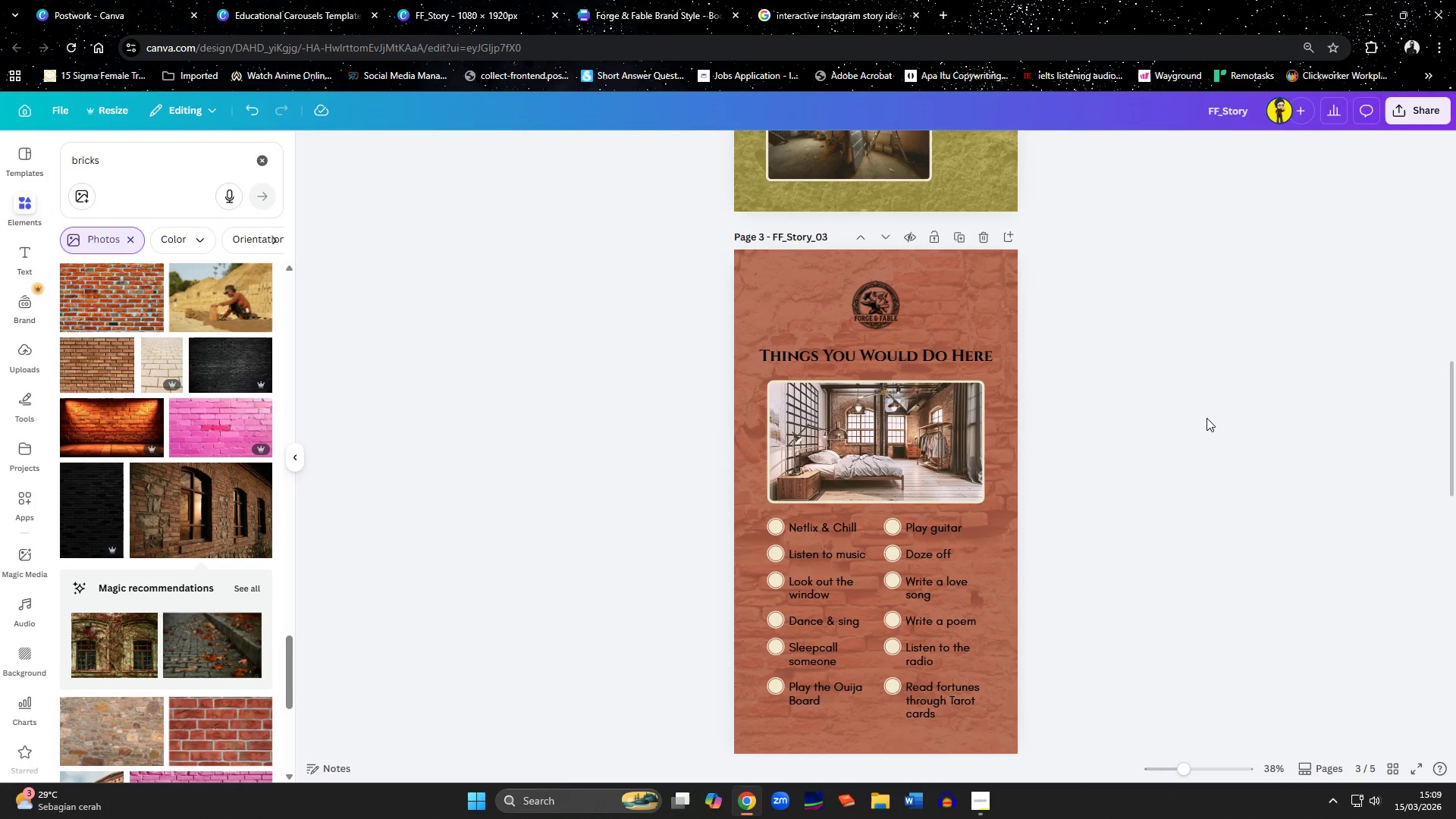 
scroll: coordinate [1207, 418], scroll_direction: down, amount: 4.0
 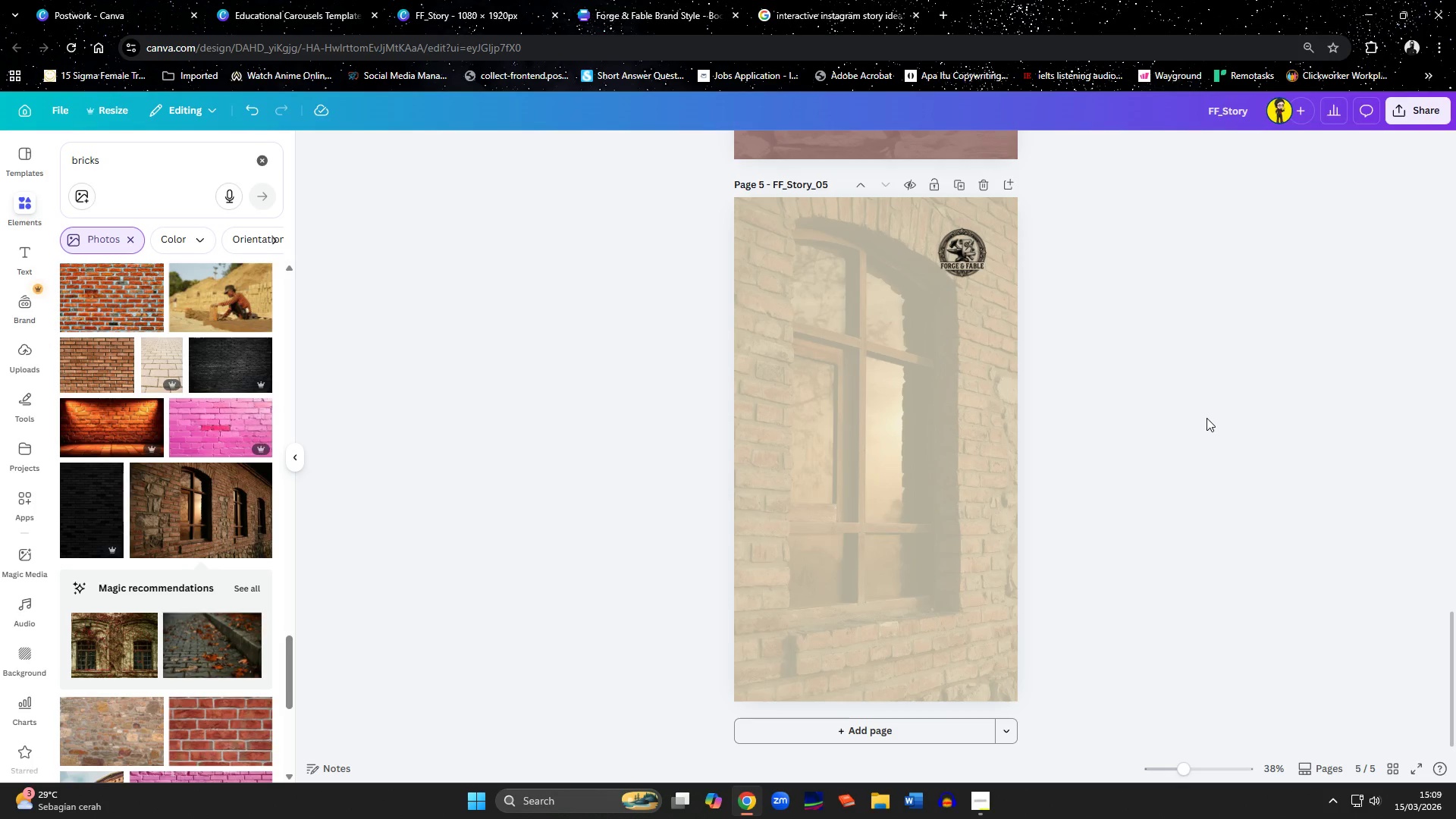 
wait(6.18)
 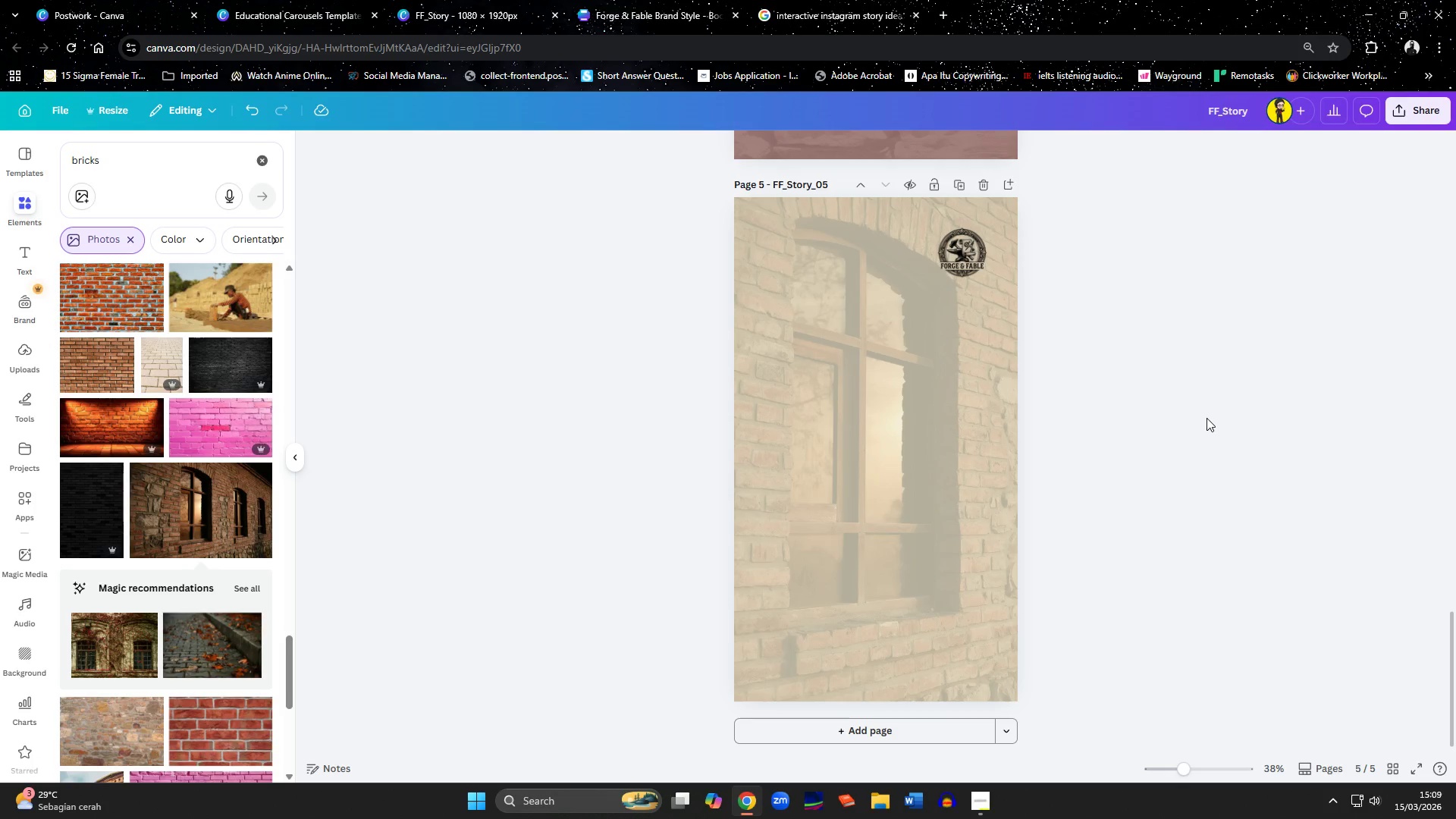 
left_click_drag(start_coordinate=[126, 163], to_coordinate=[49, 161])
 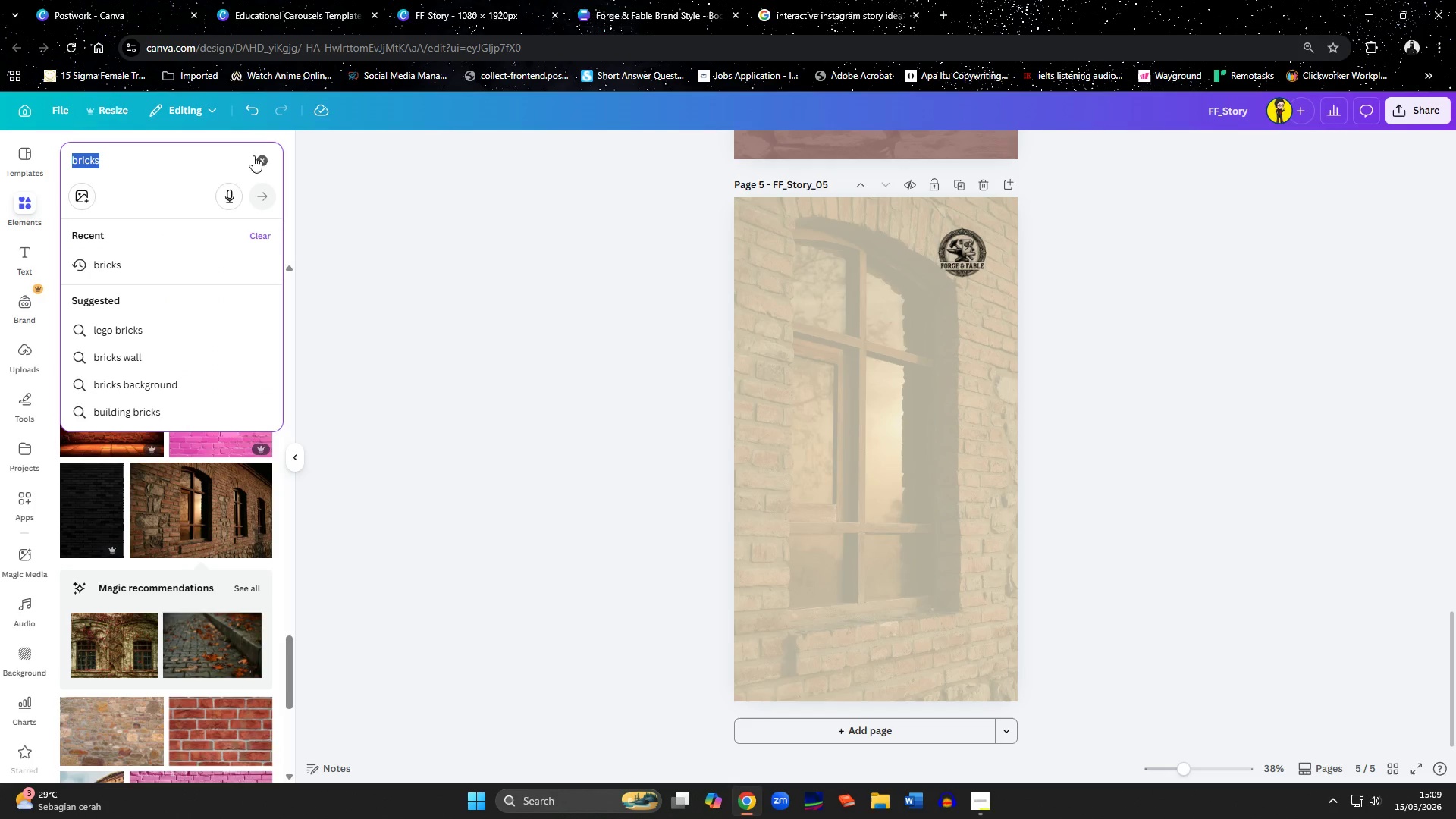 
left_click([261, 158])
 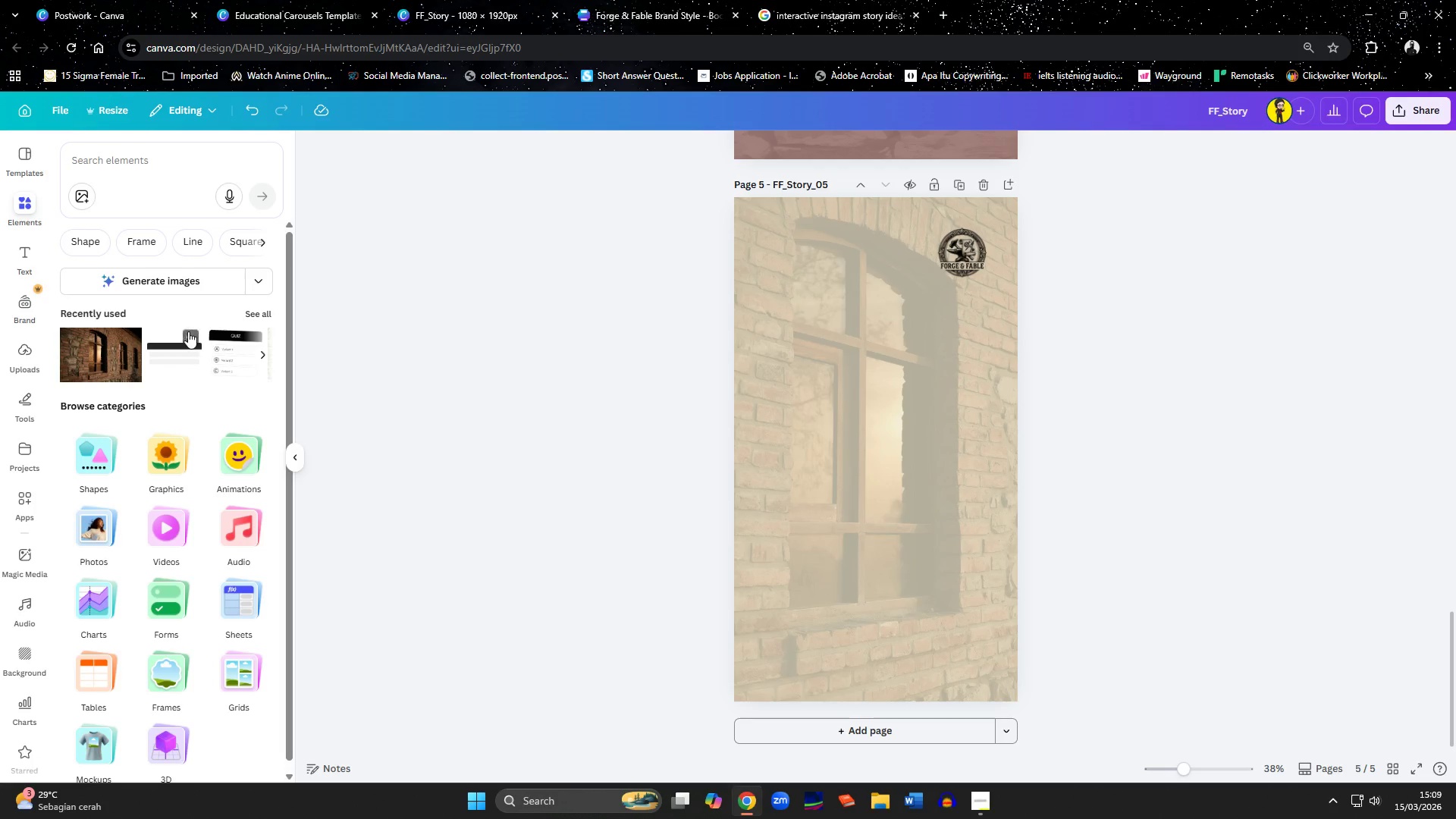 
wait(5.58)
 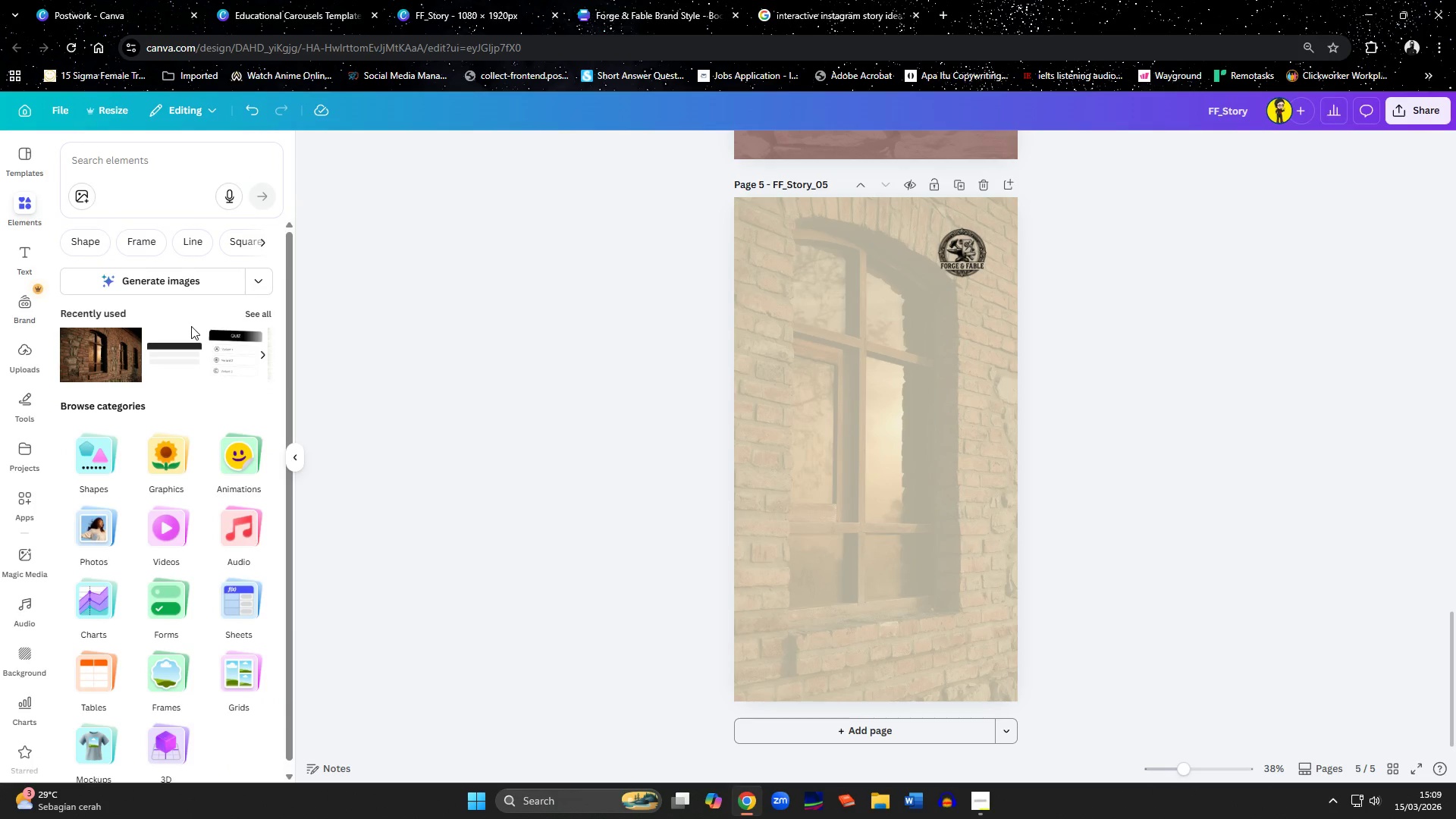 
scroll: coordinate [1028, 403], scroll_direction: up, amount: 19.0
 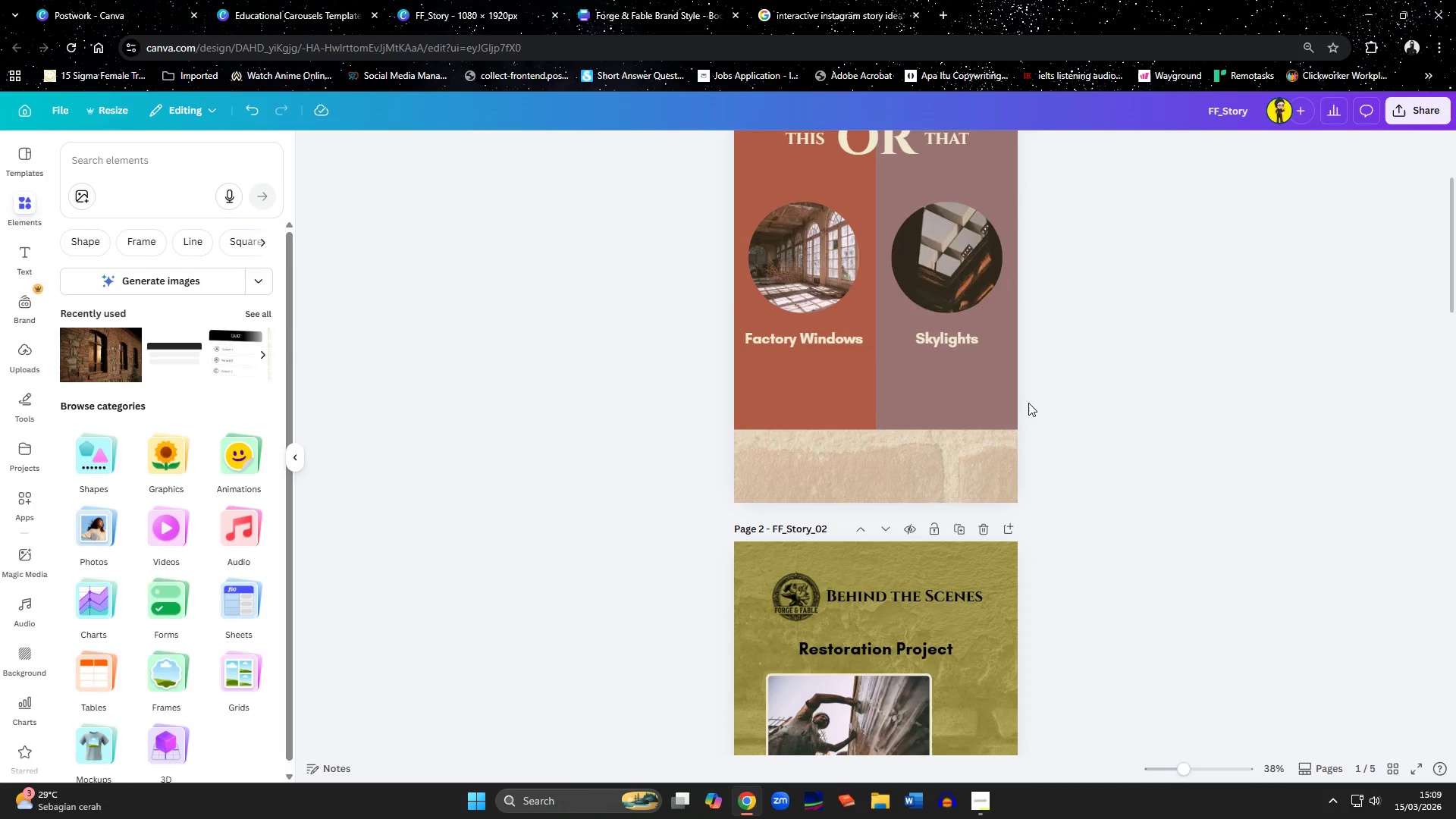 
left_click([156, 155])
 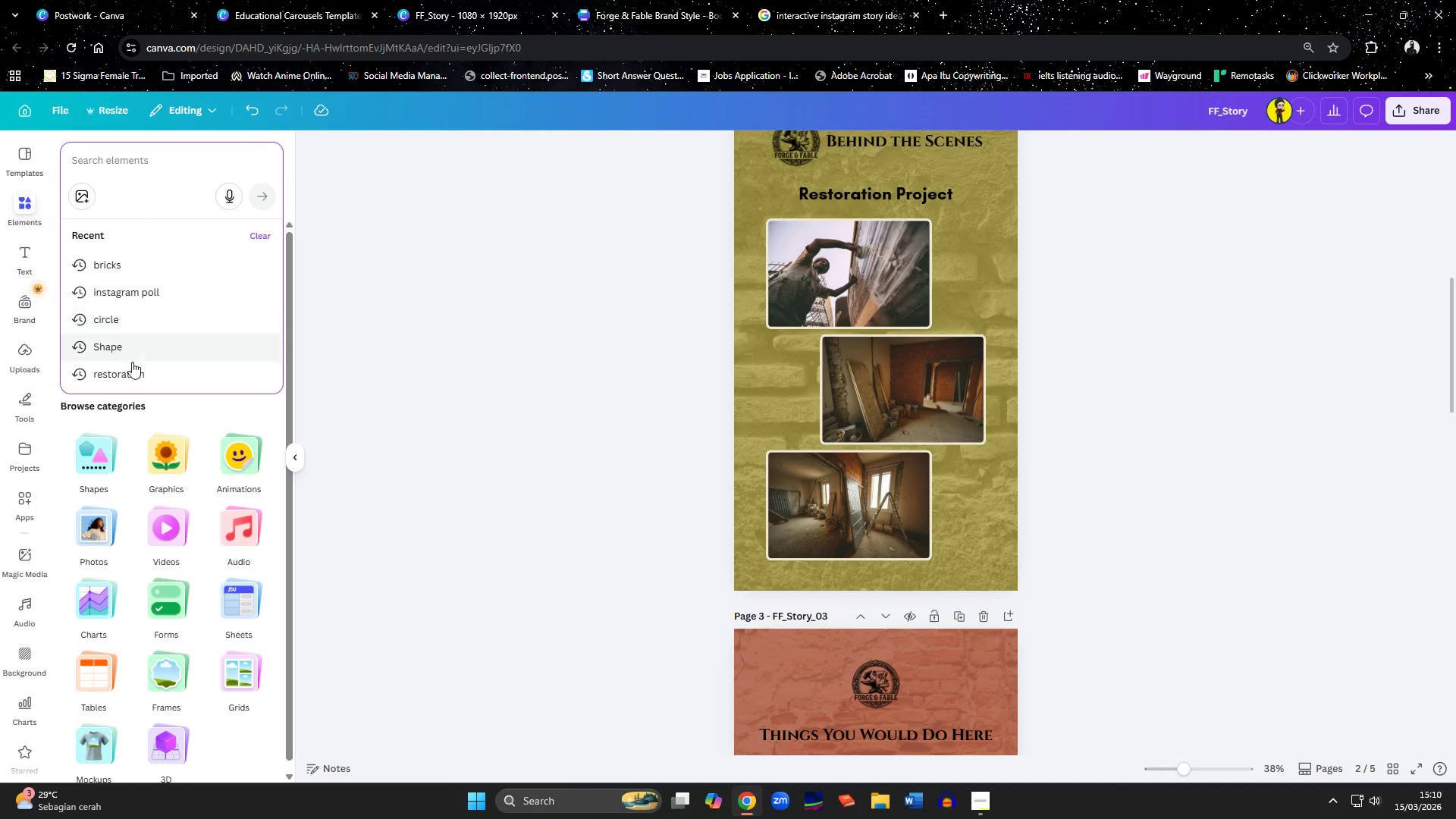 
scroll: coordinate [983, 416], scroll_direction: down, amount: 6.0
 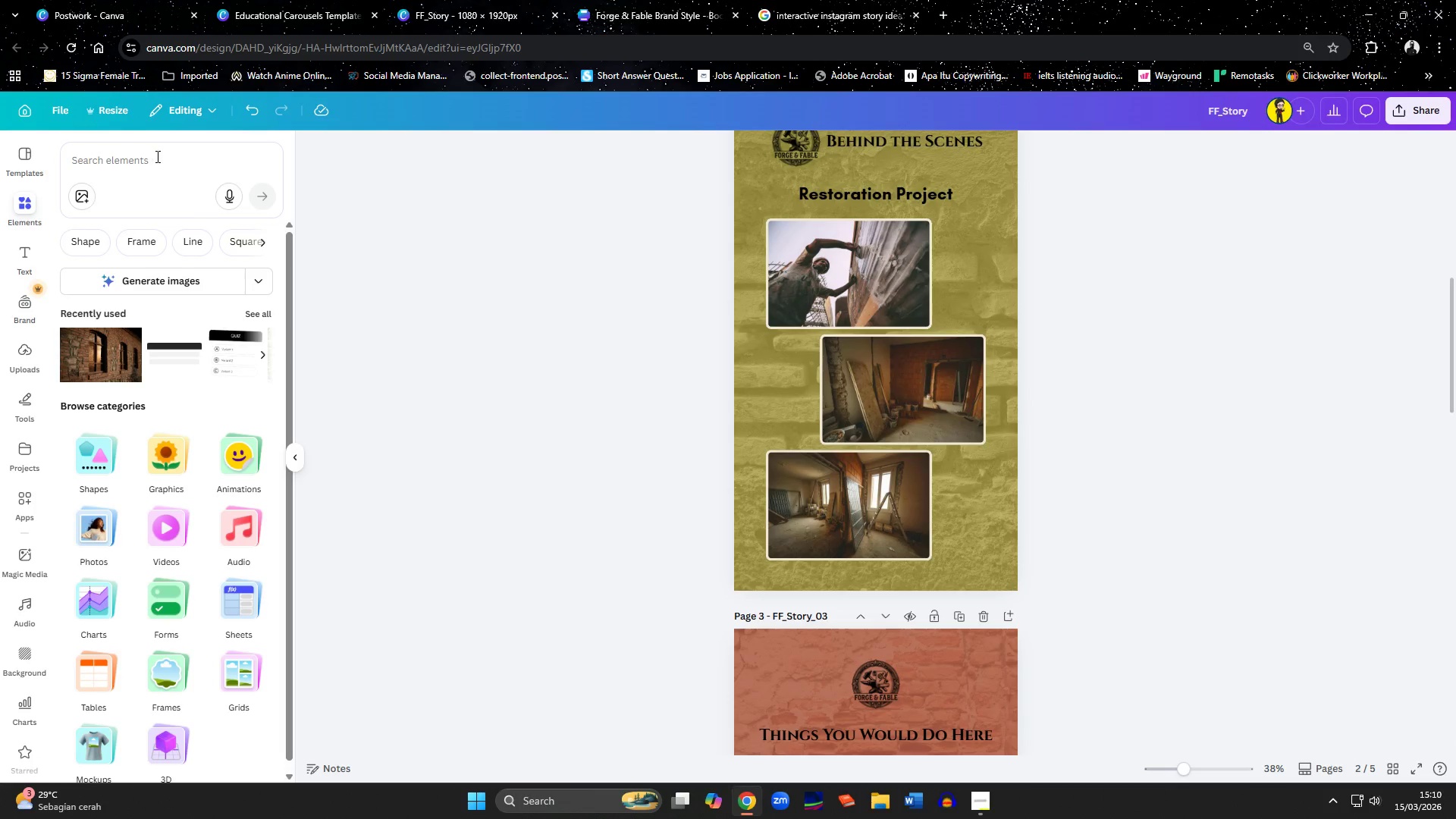 
scroll: coordinate [836, 474], scroll_direction: up, amount: 6.0
 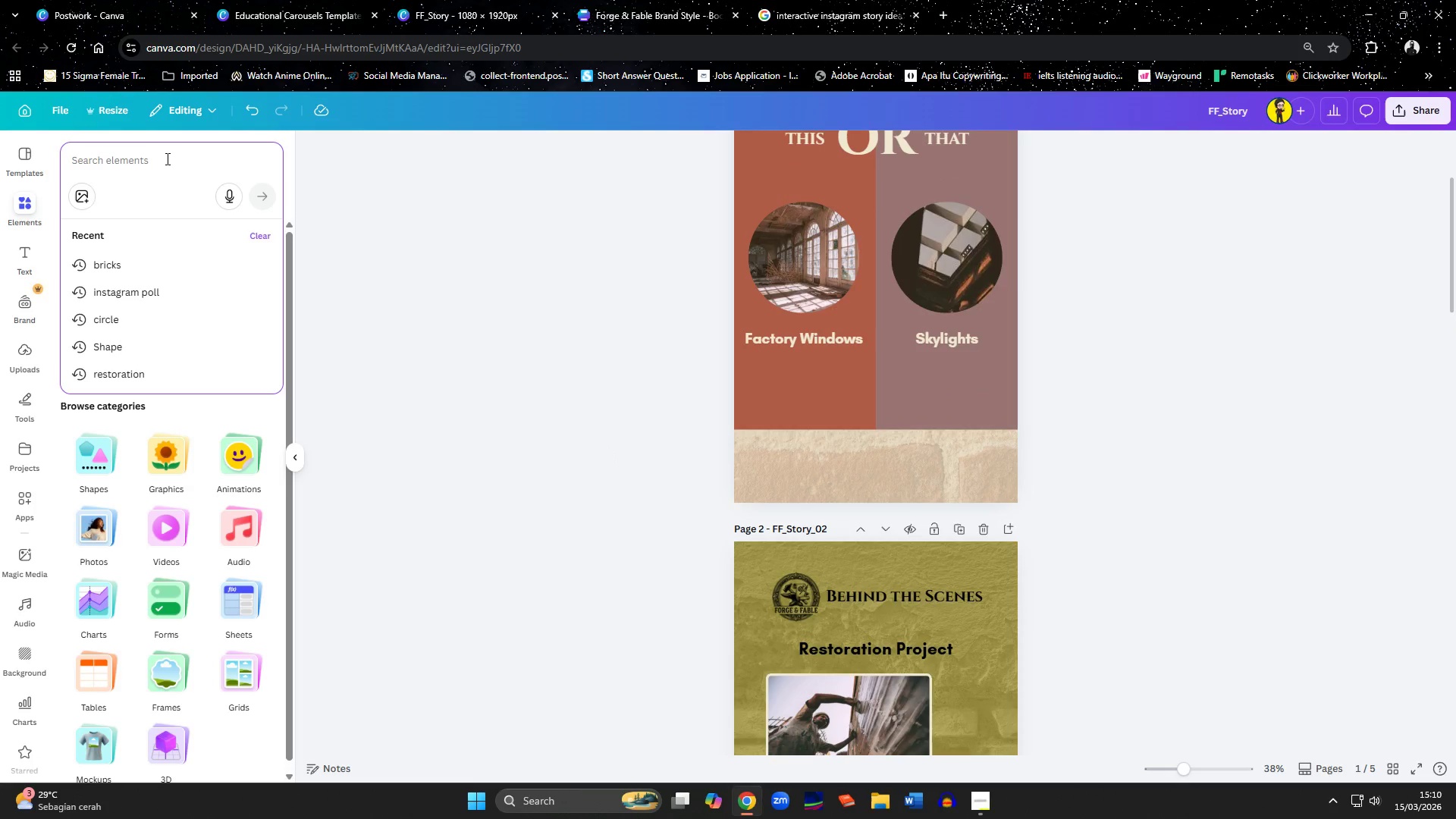 
type(fact)
 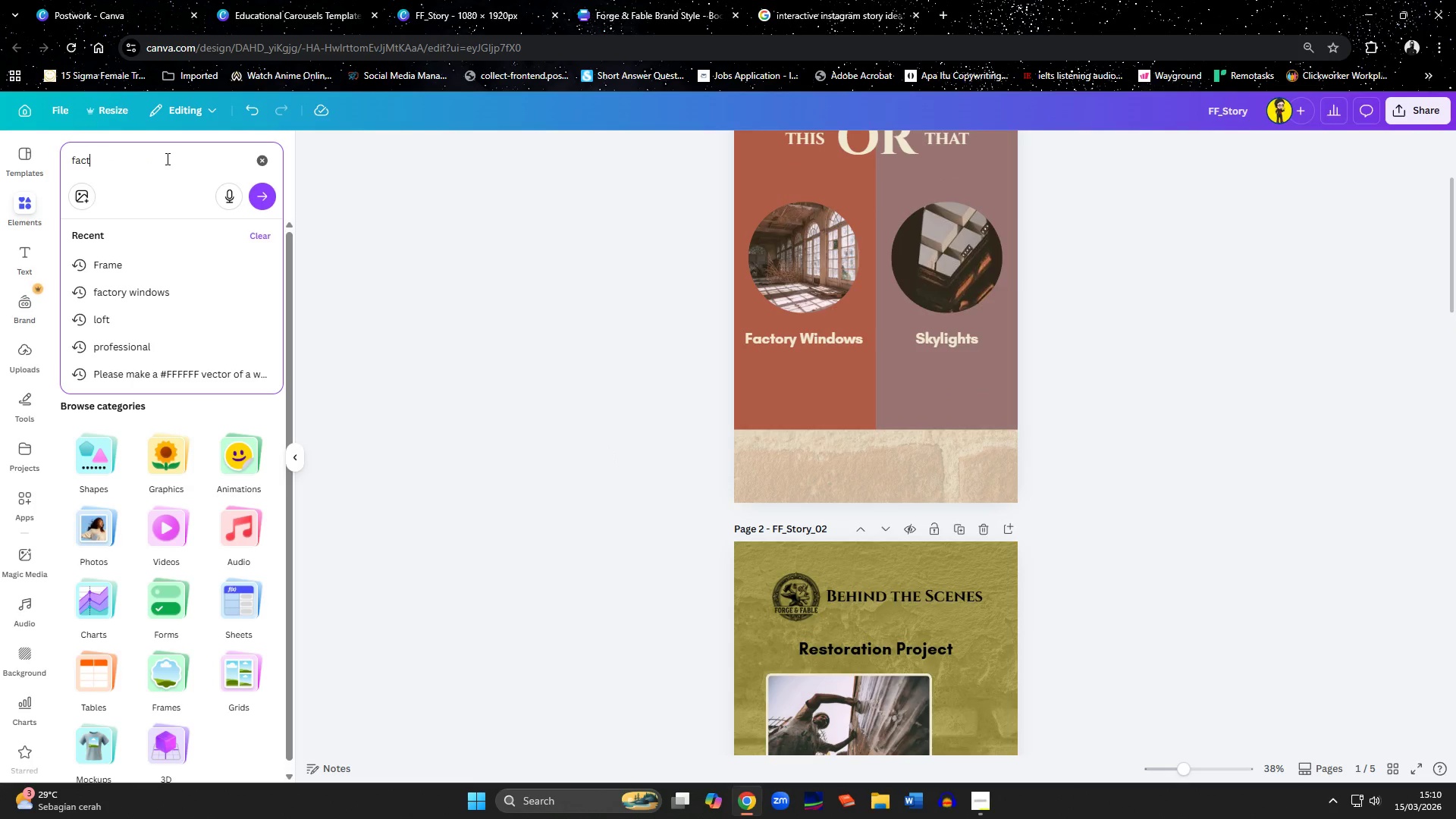 
type(ory windows)
 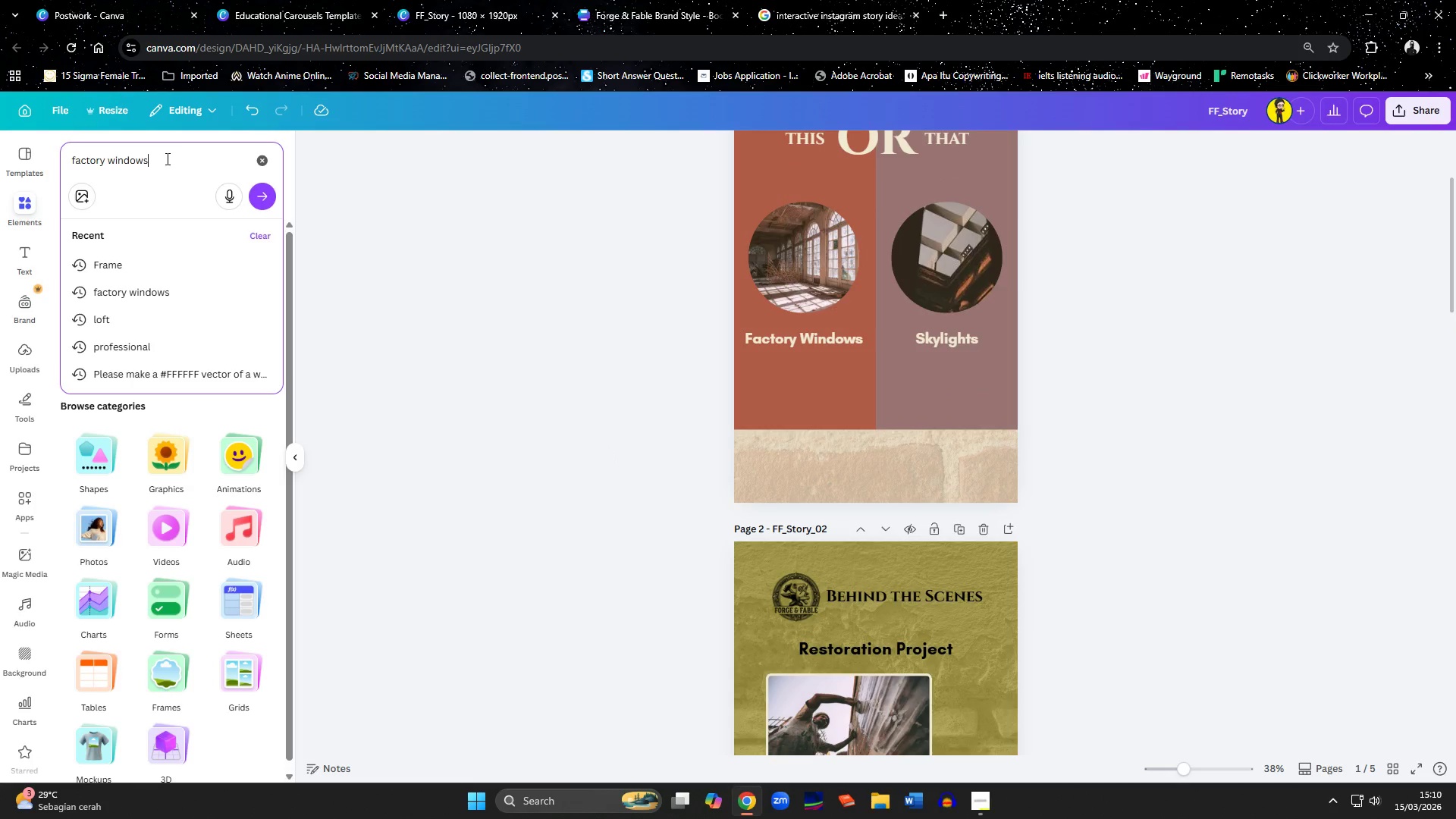 
key(Enter)
 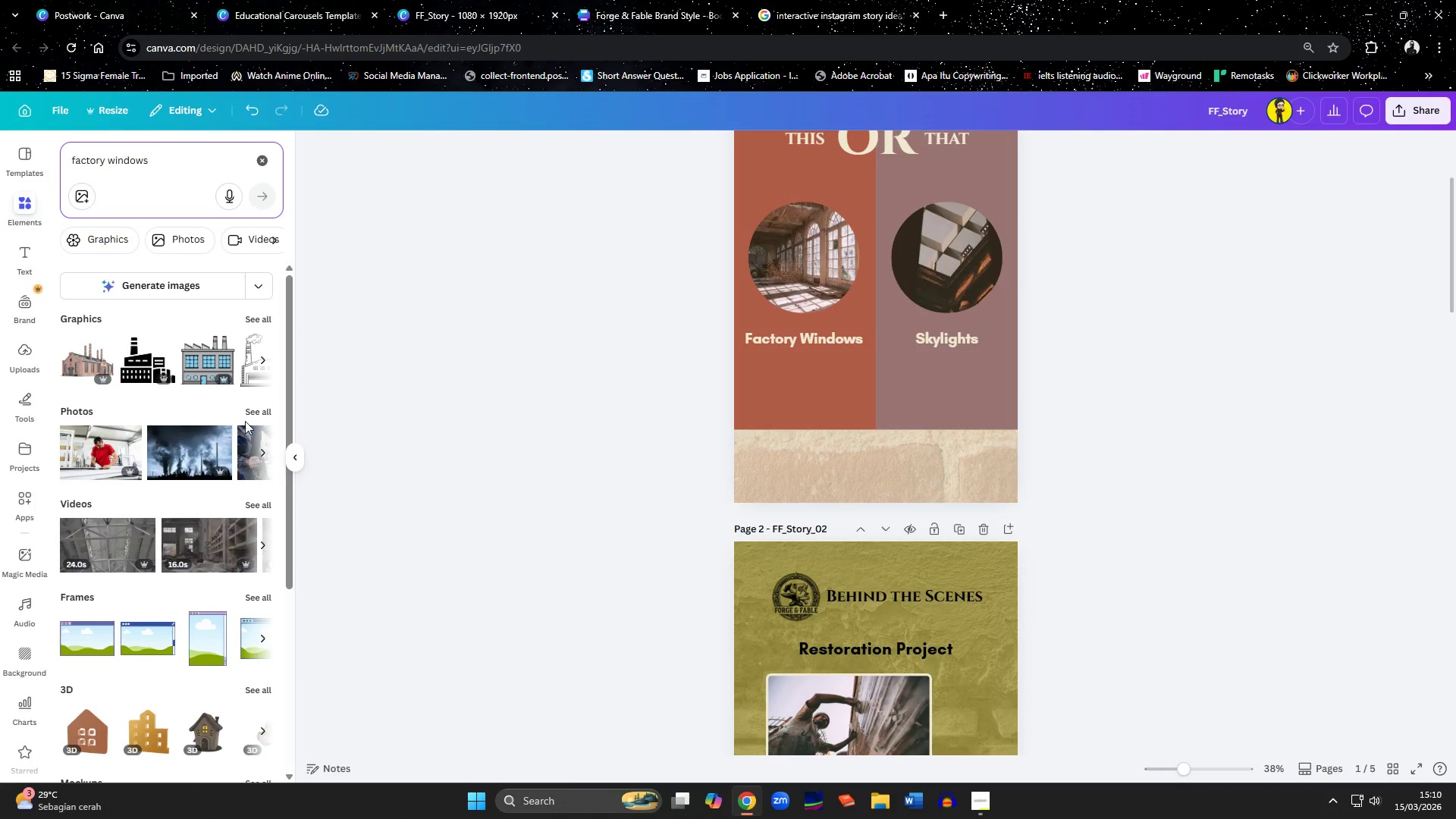 
left_click([249, 413])
 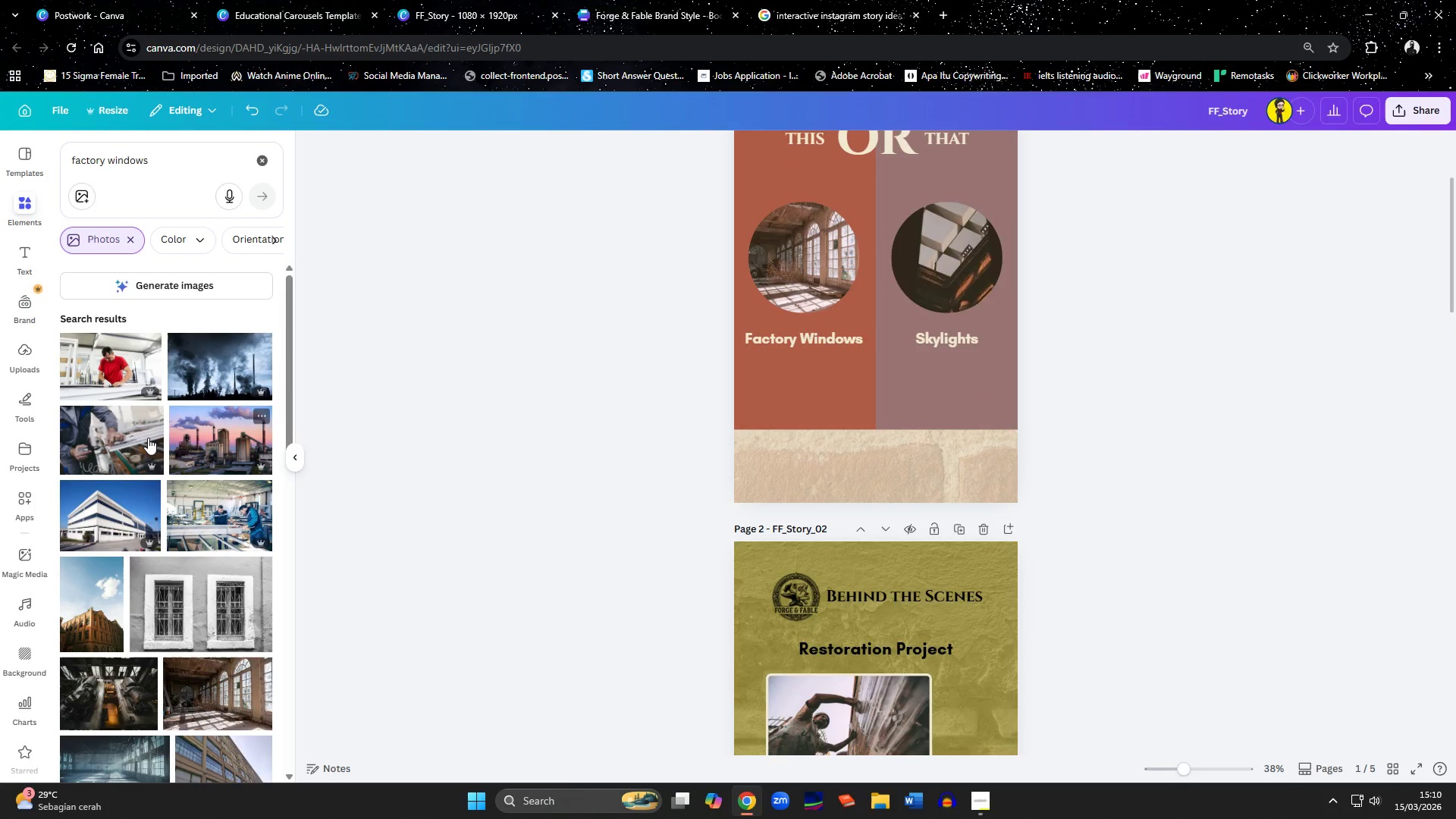 
scroll: coordinate [130, 450], scroll_direction: down, amount: 14.0
 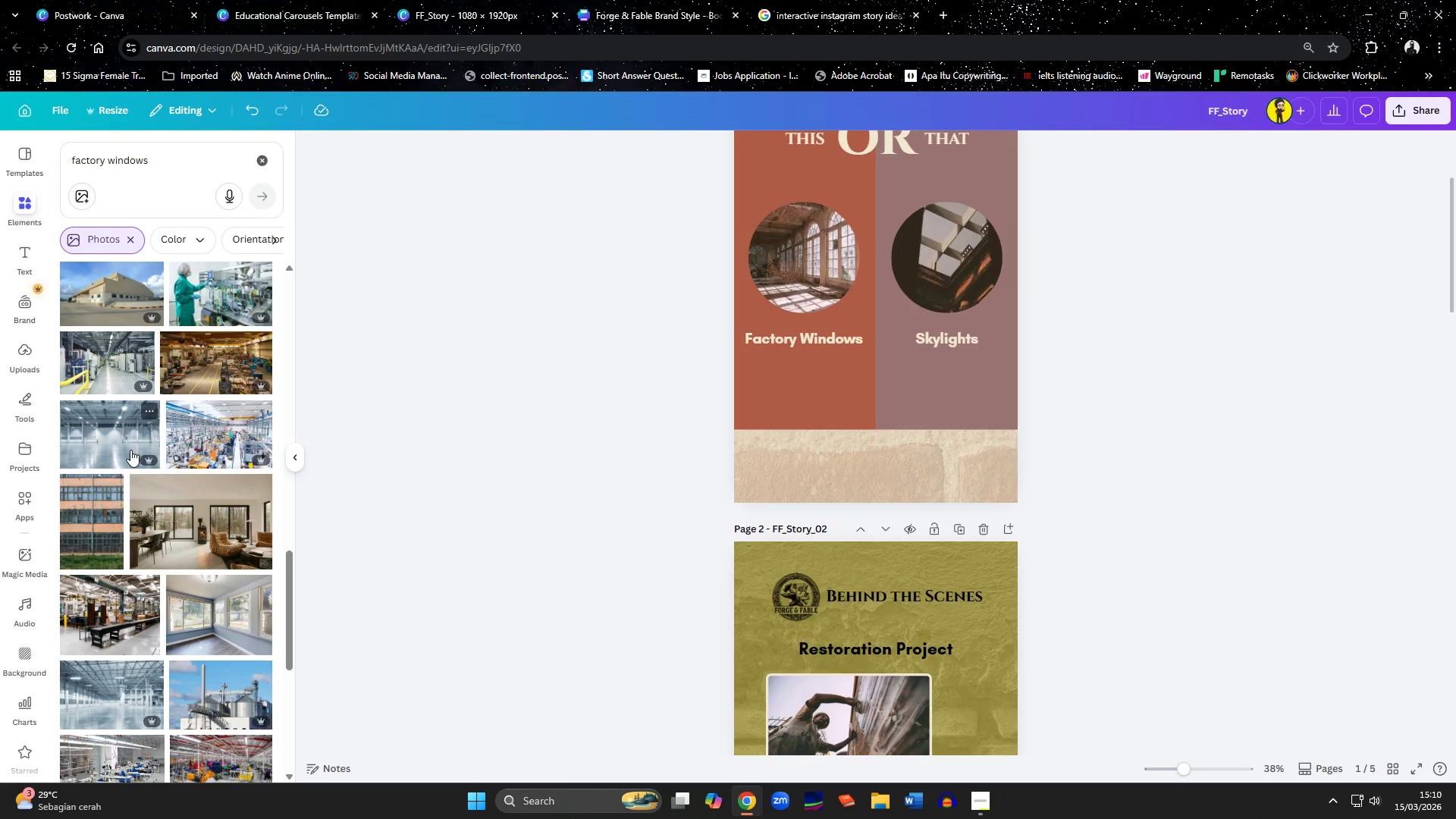 
left_click_drag(start_coordinate=[150, 153], to_coordinate=[42, 152])
 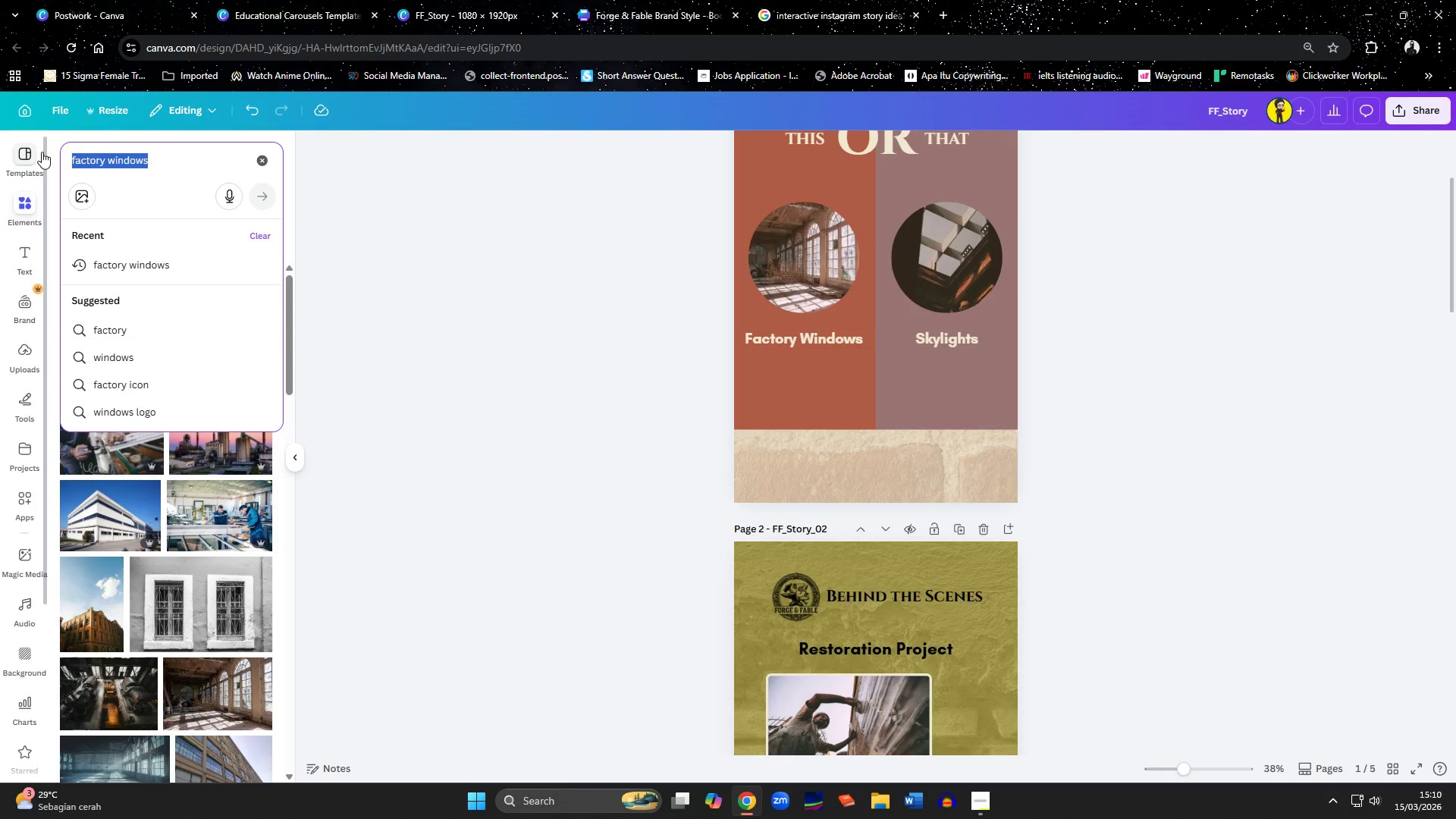 
scroll: coordinate [133, 431], scroll_direction: up, amount: 17.0
 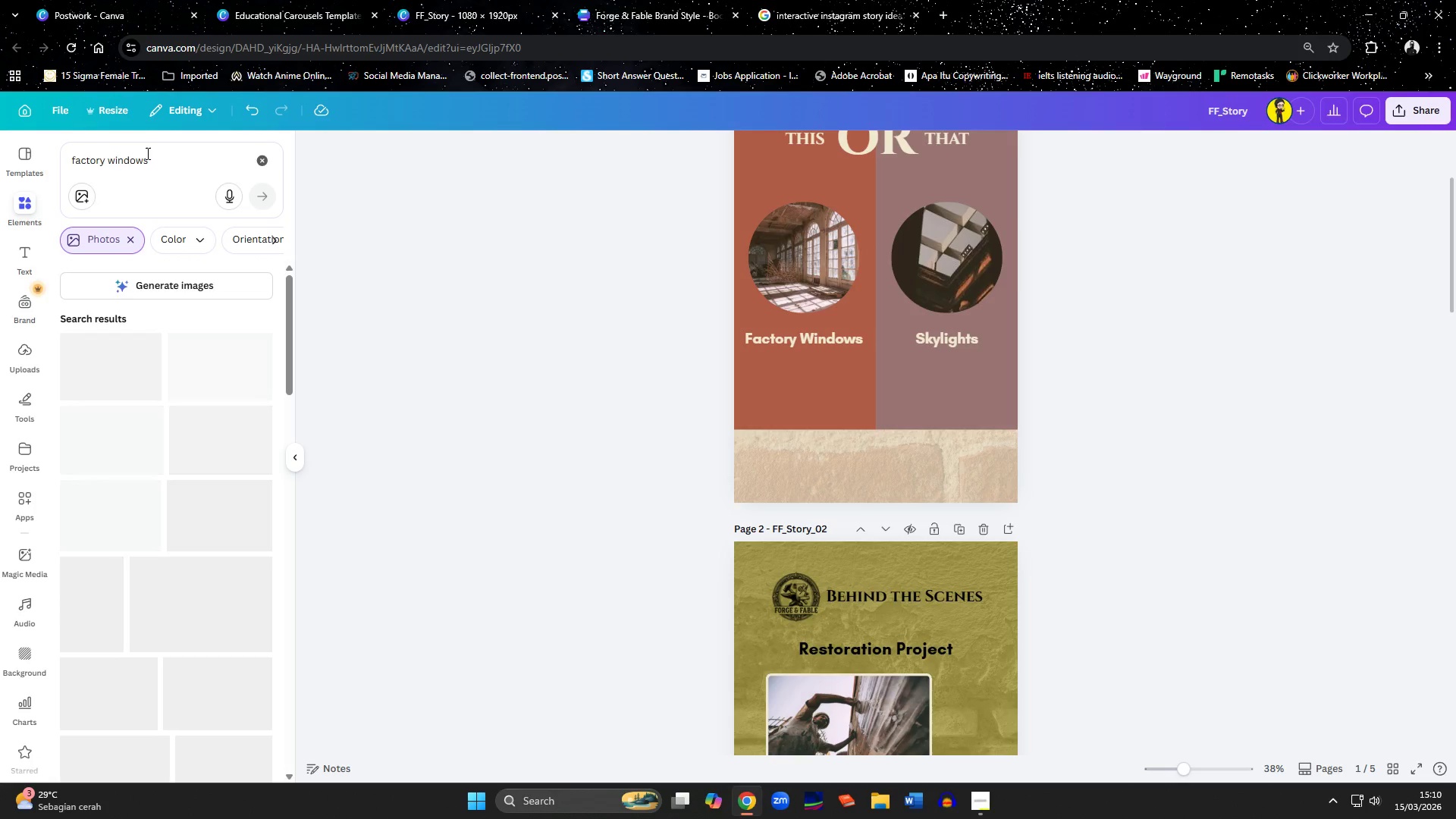 
type(skylight)
 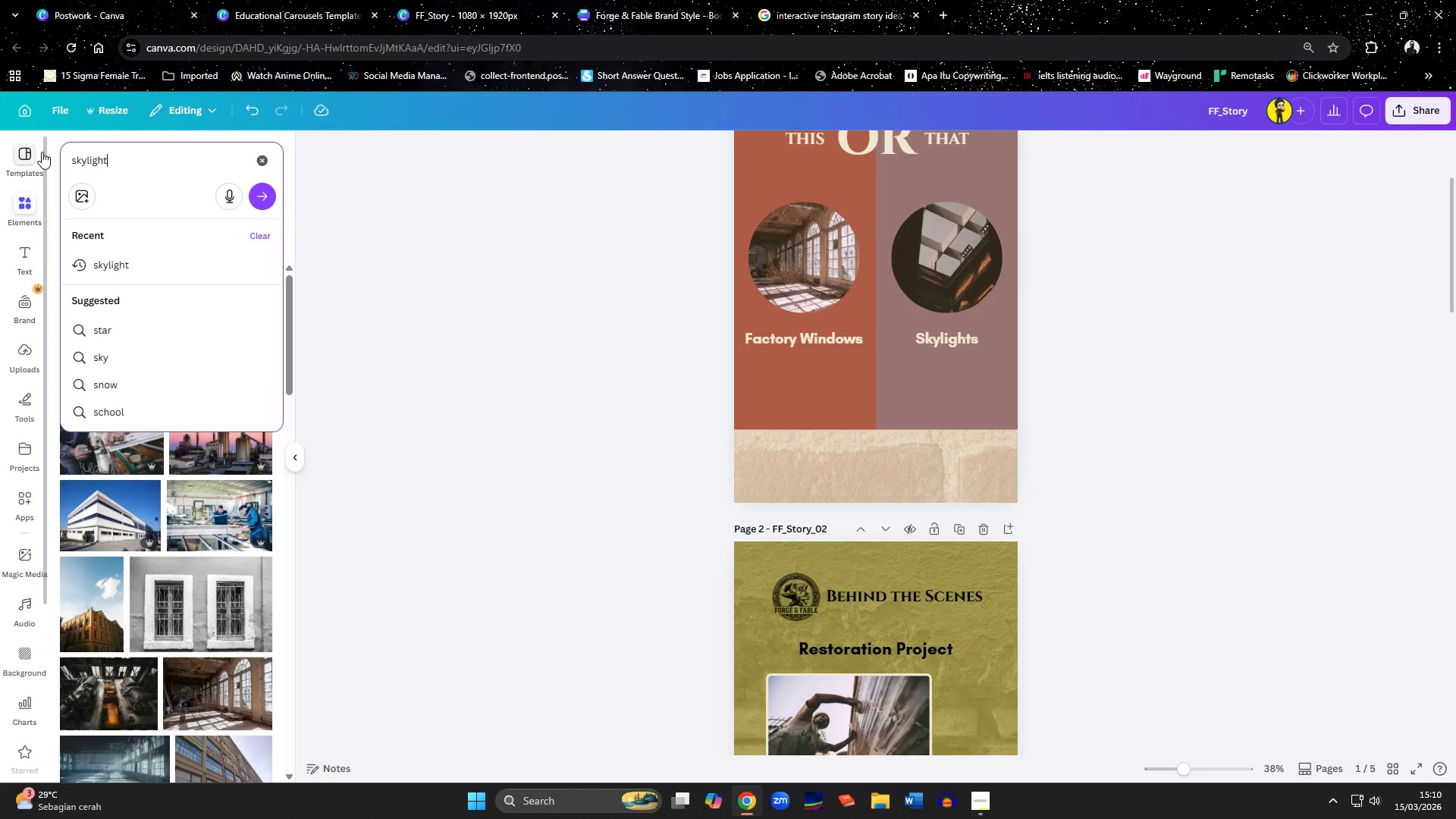 
key(Enter)
 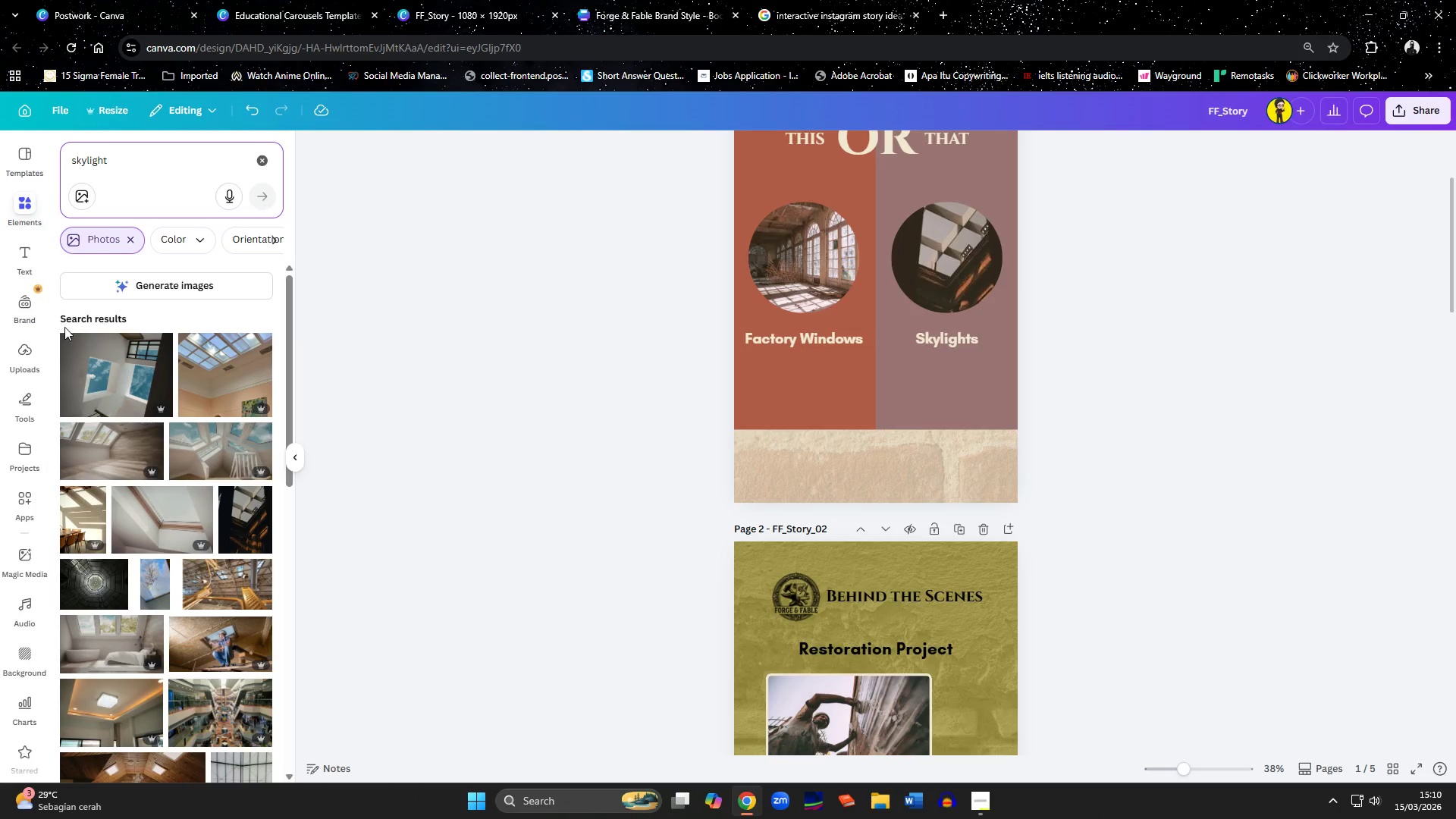 
scroll: coordinate [161, 429], scroll_direction: down, amount: 6.0
 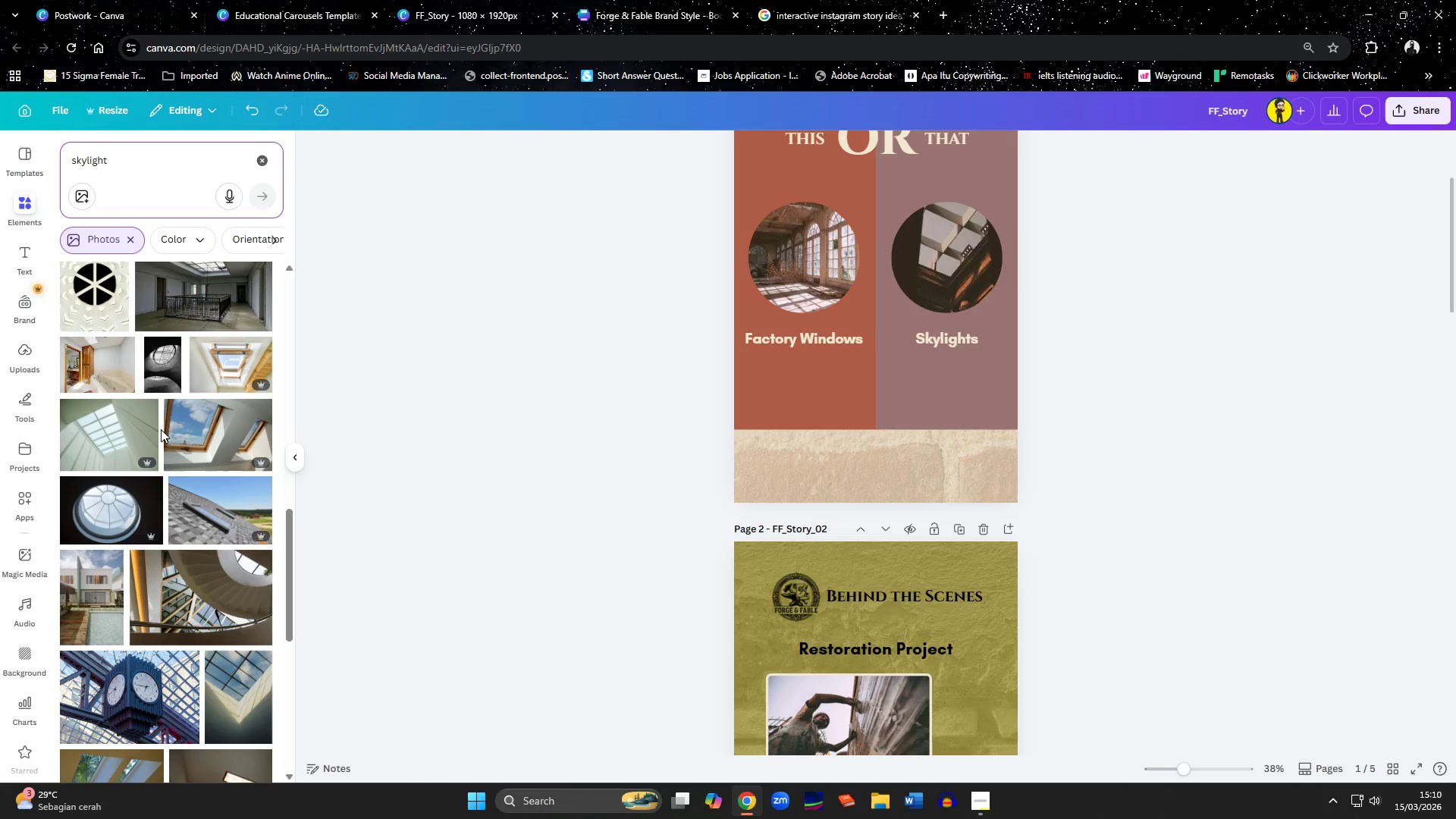 
scroll: coordinate [161, 429], scroll_direction: up, amount: 8.0
 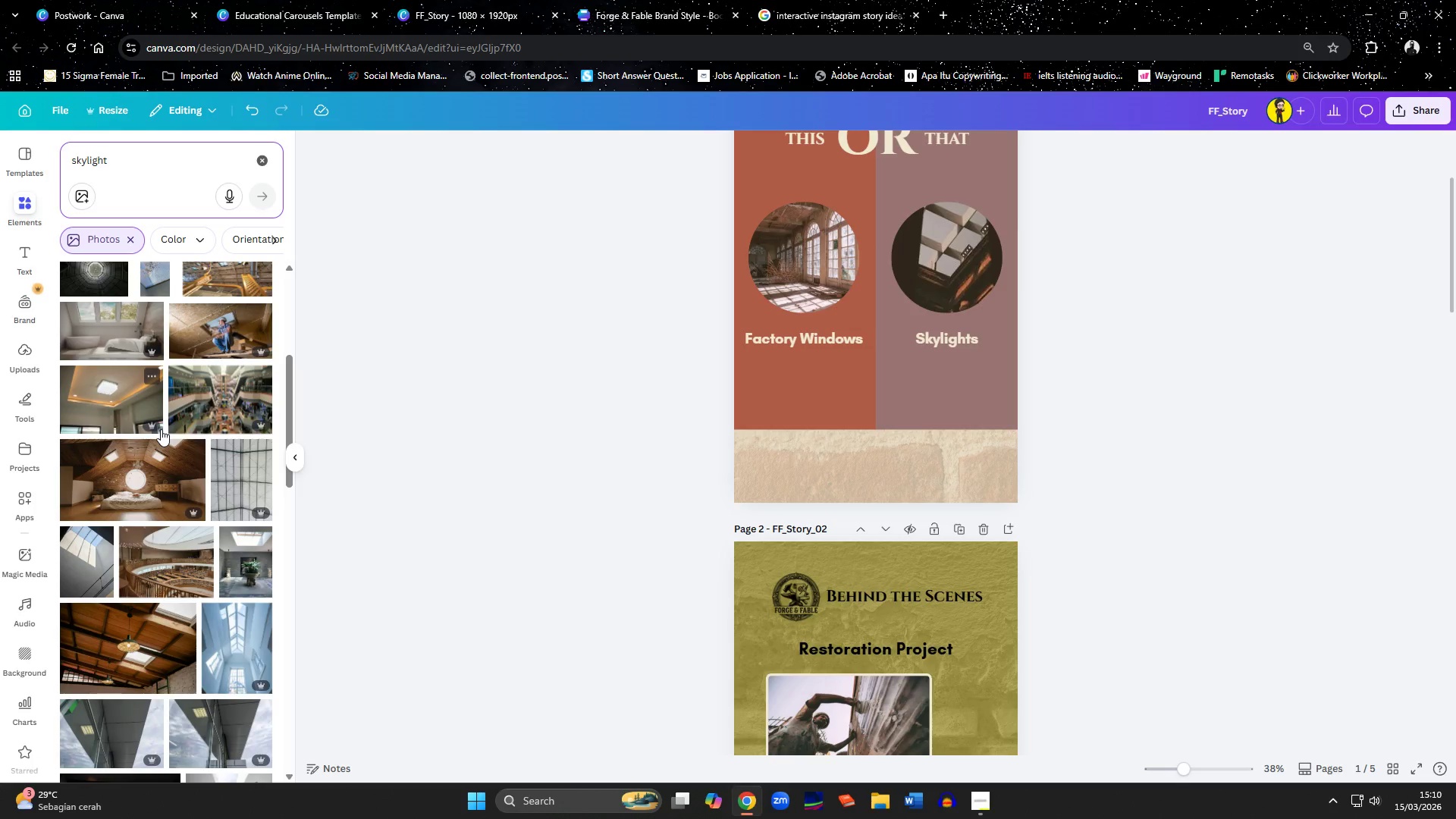 
wait(5.23)
 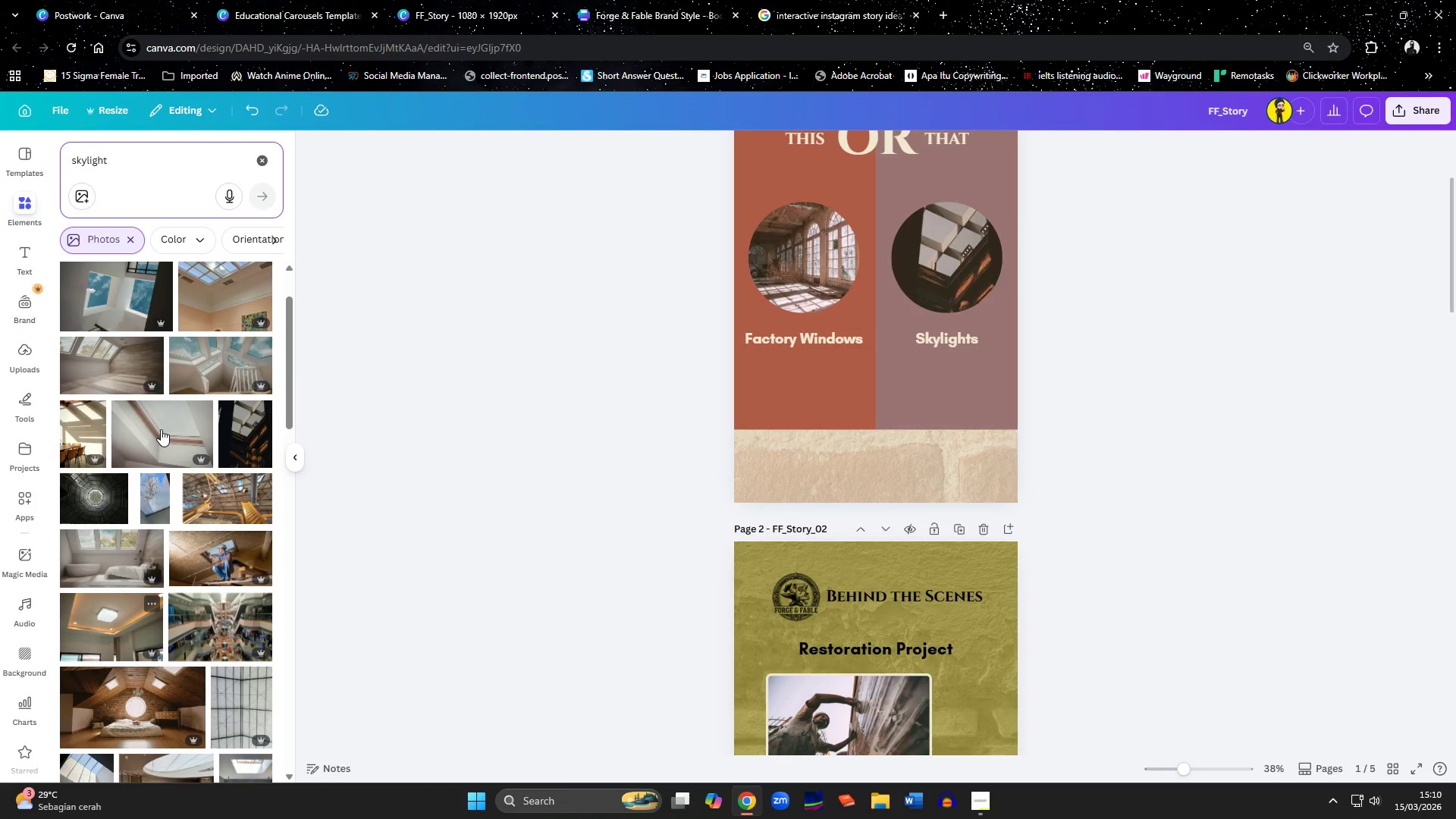 
left_click([243, 441])
 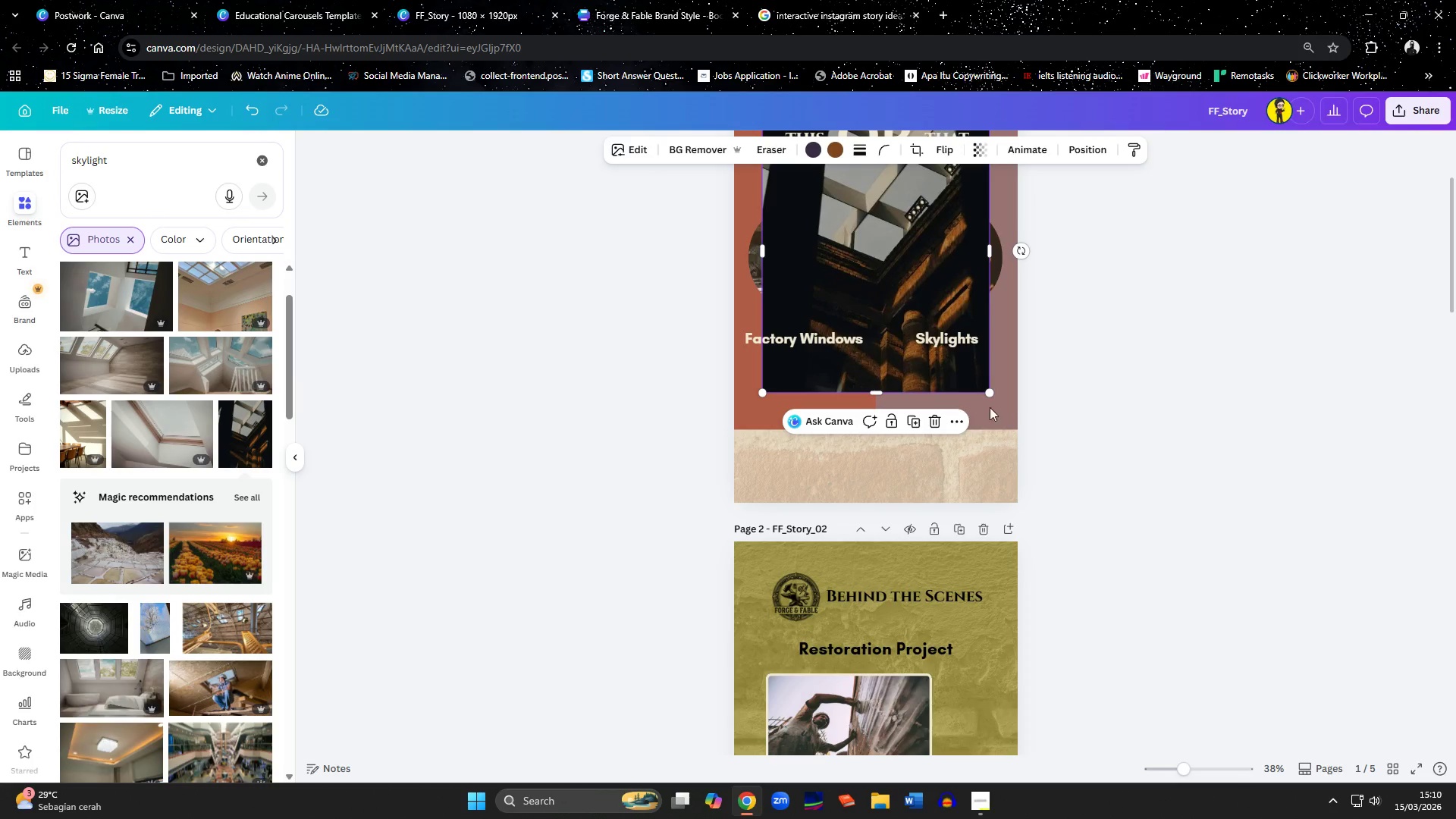 
scroll: coordinate [934, 352], scroll_direction: up, amount: 5.0
 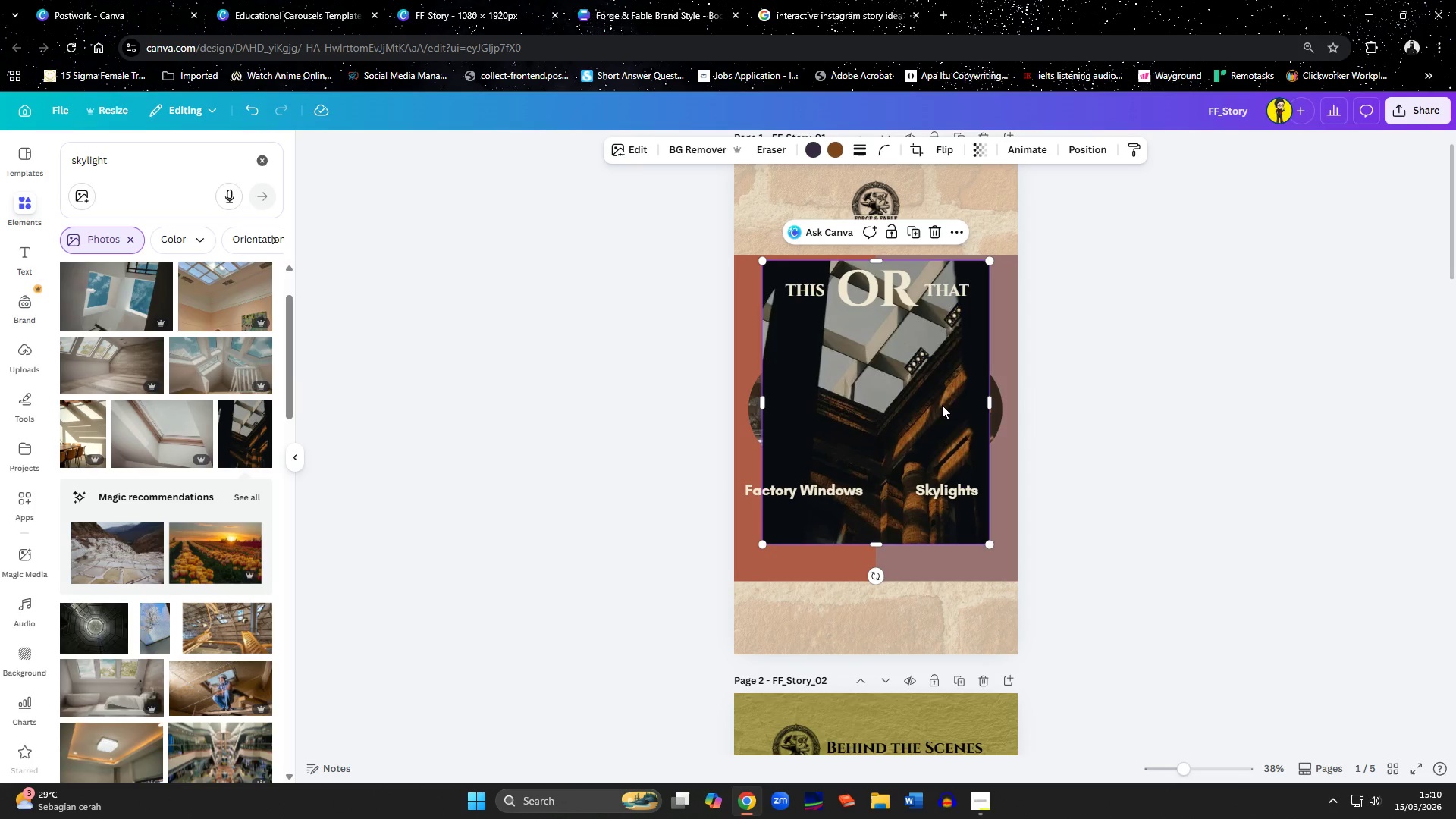 
key(Delete)
 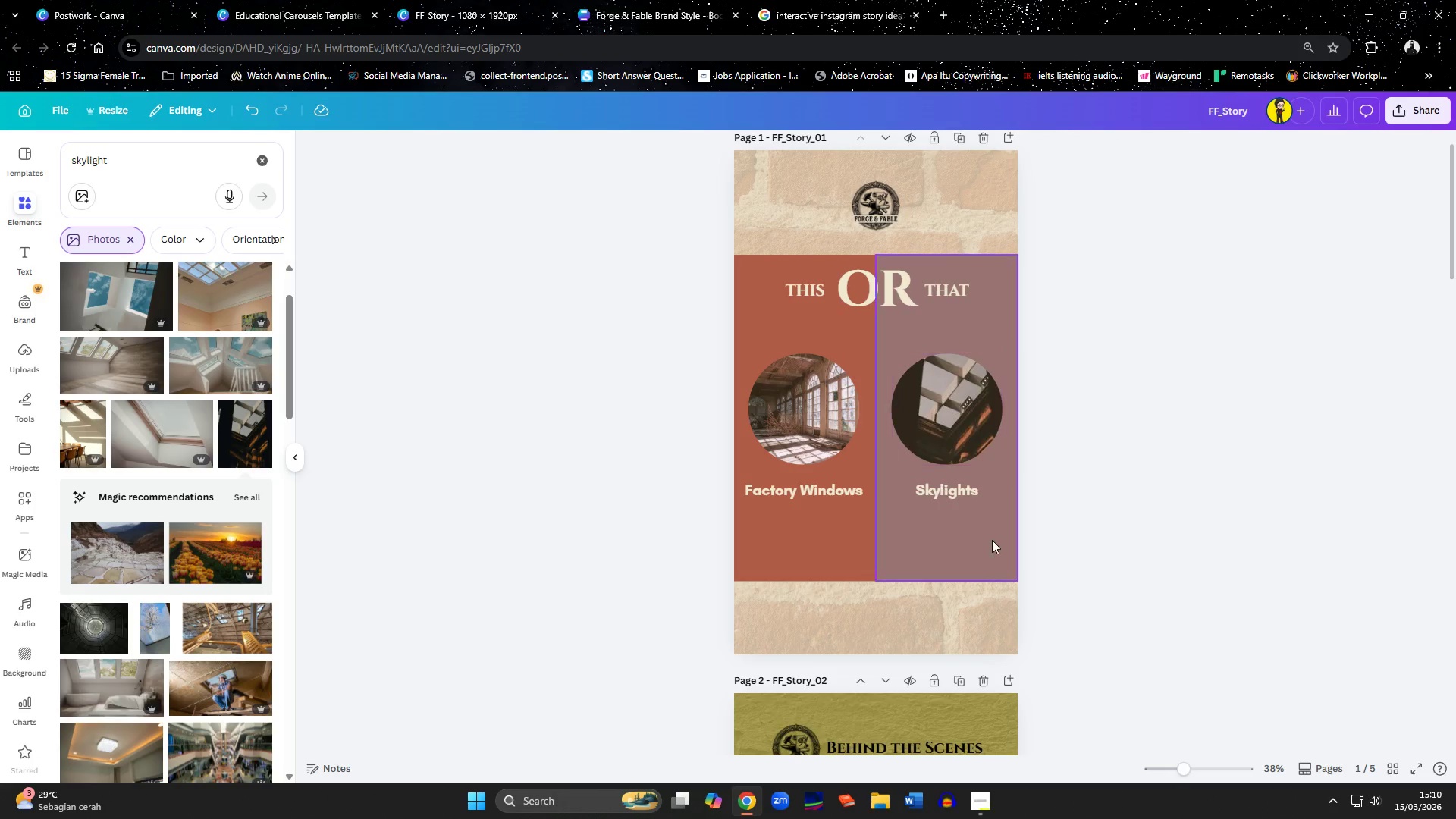 
left_click([852, 303])
 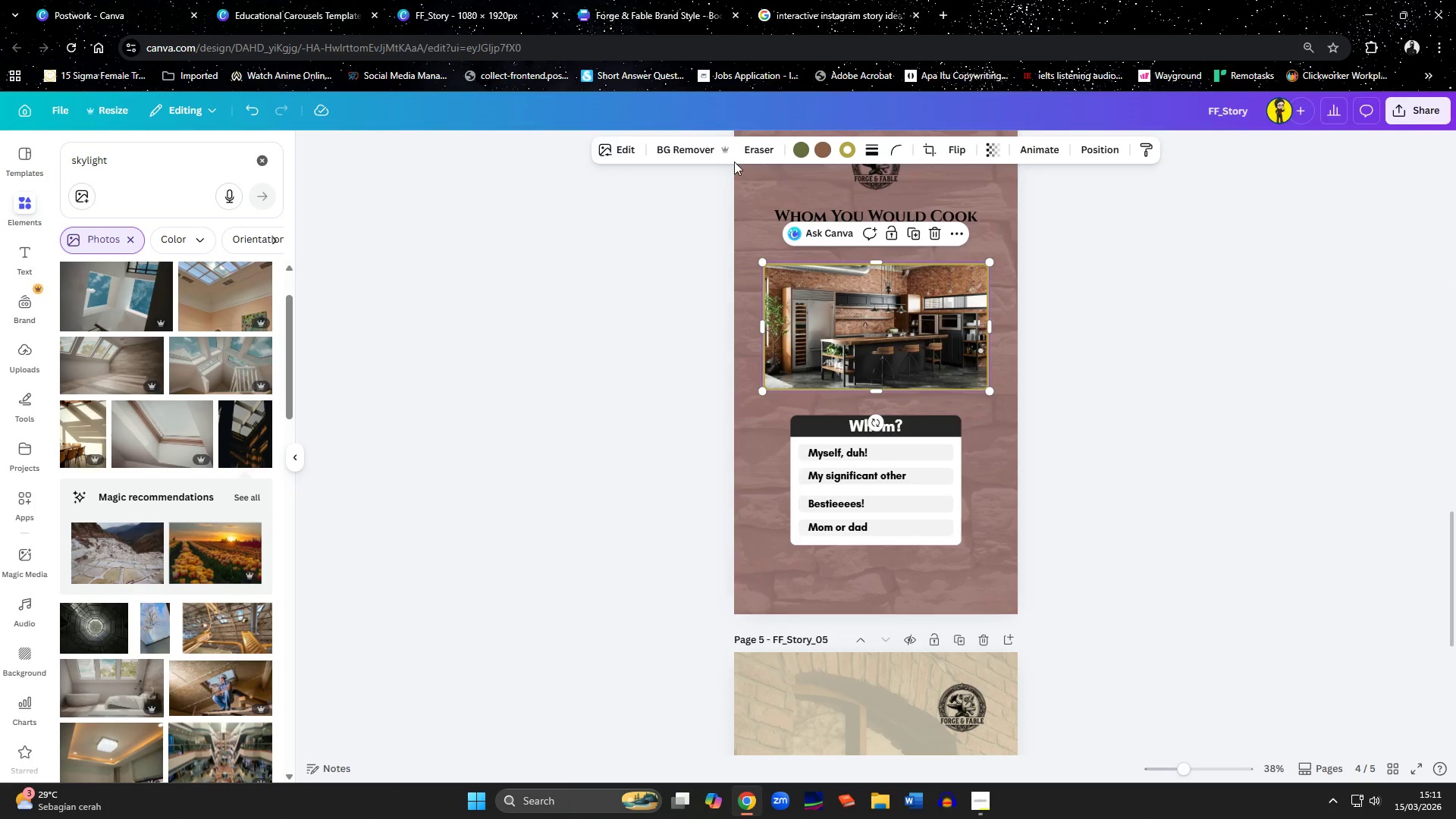 
scroll: coordinate [910, 502], scroll_direction: down, amount: 25.0
 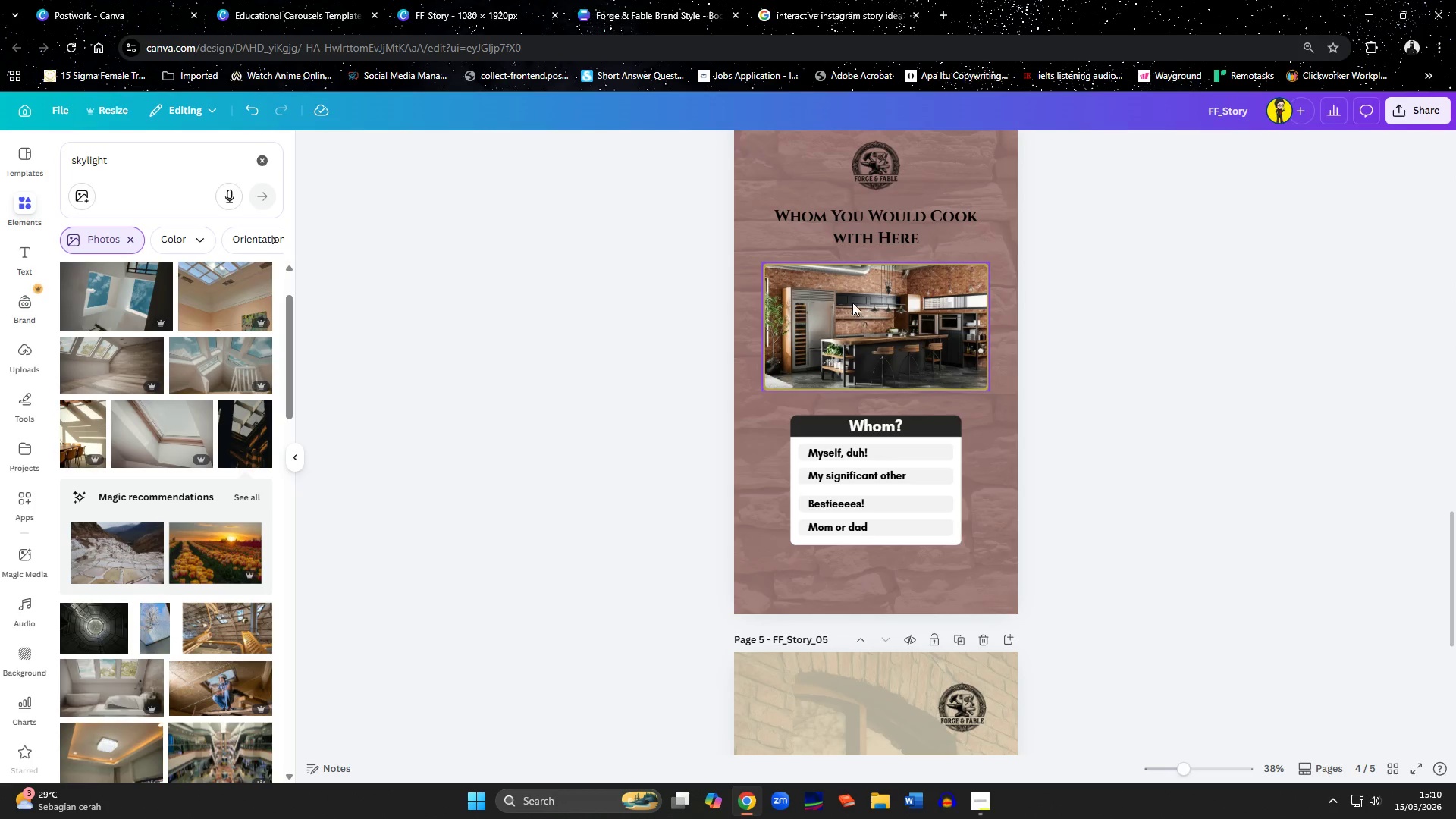 
left_click([622, 152])
 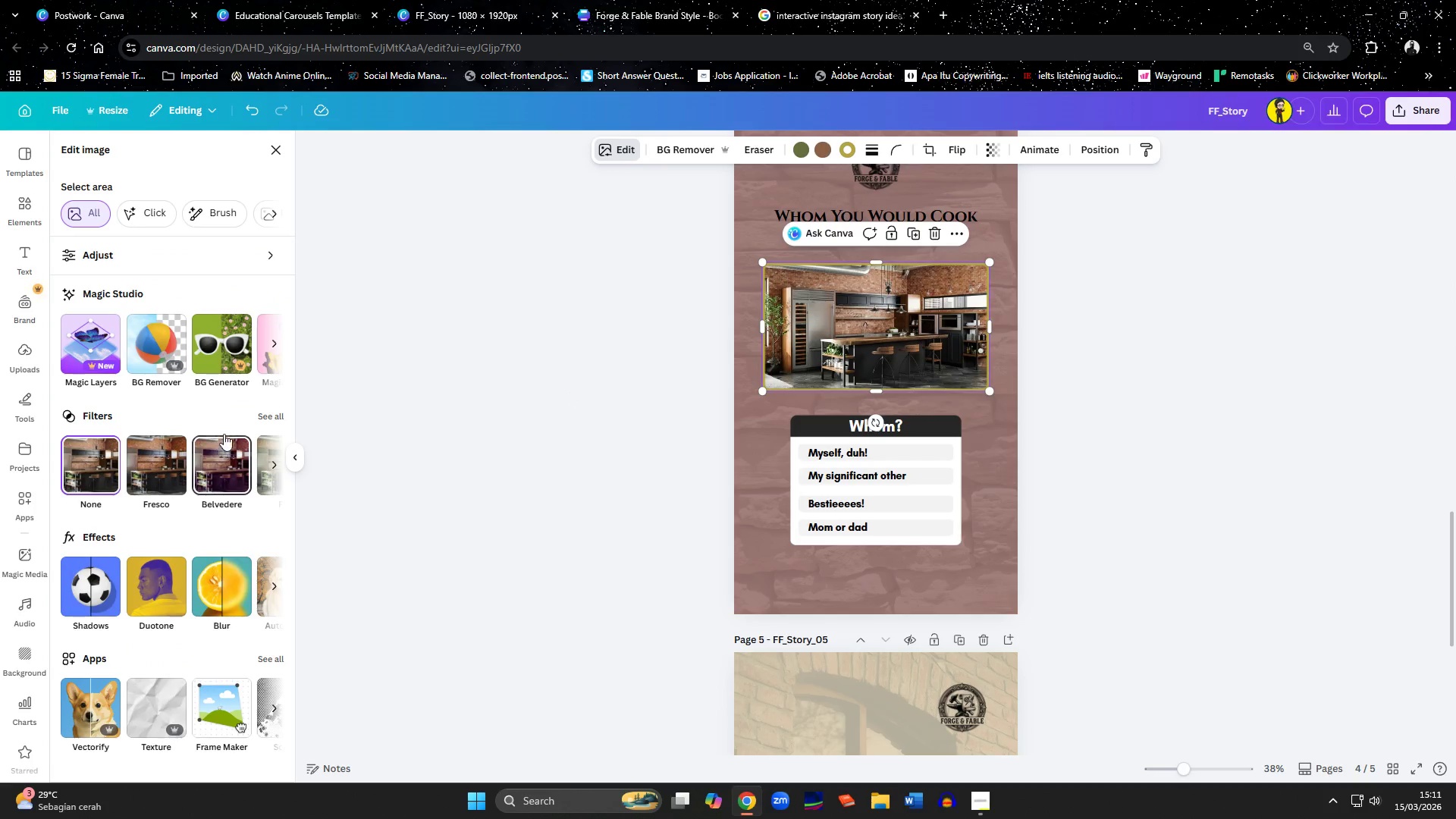 
left_click([262, 414])
 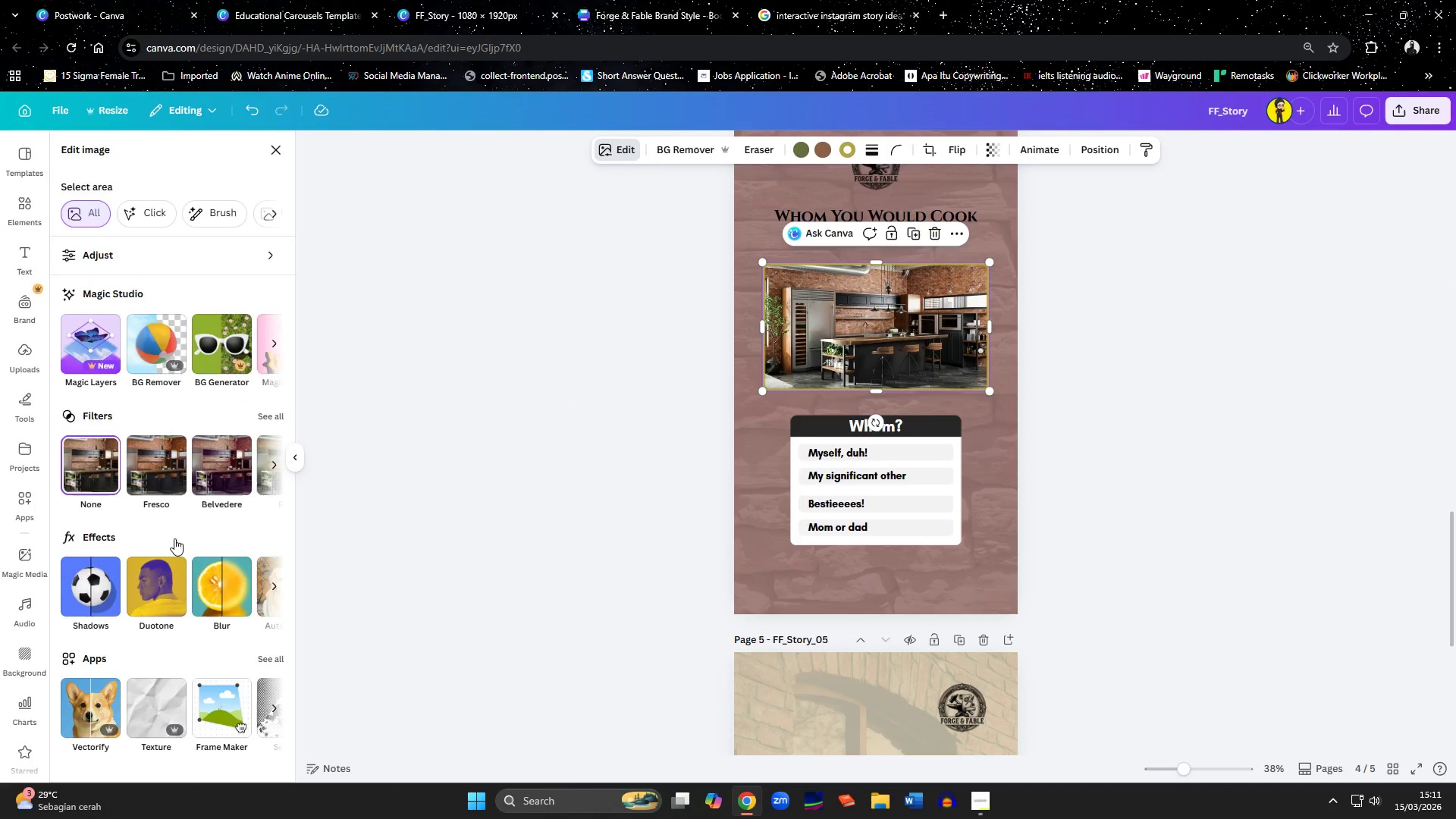 
left_click([224, 575])
 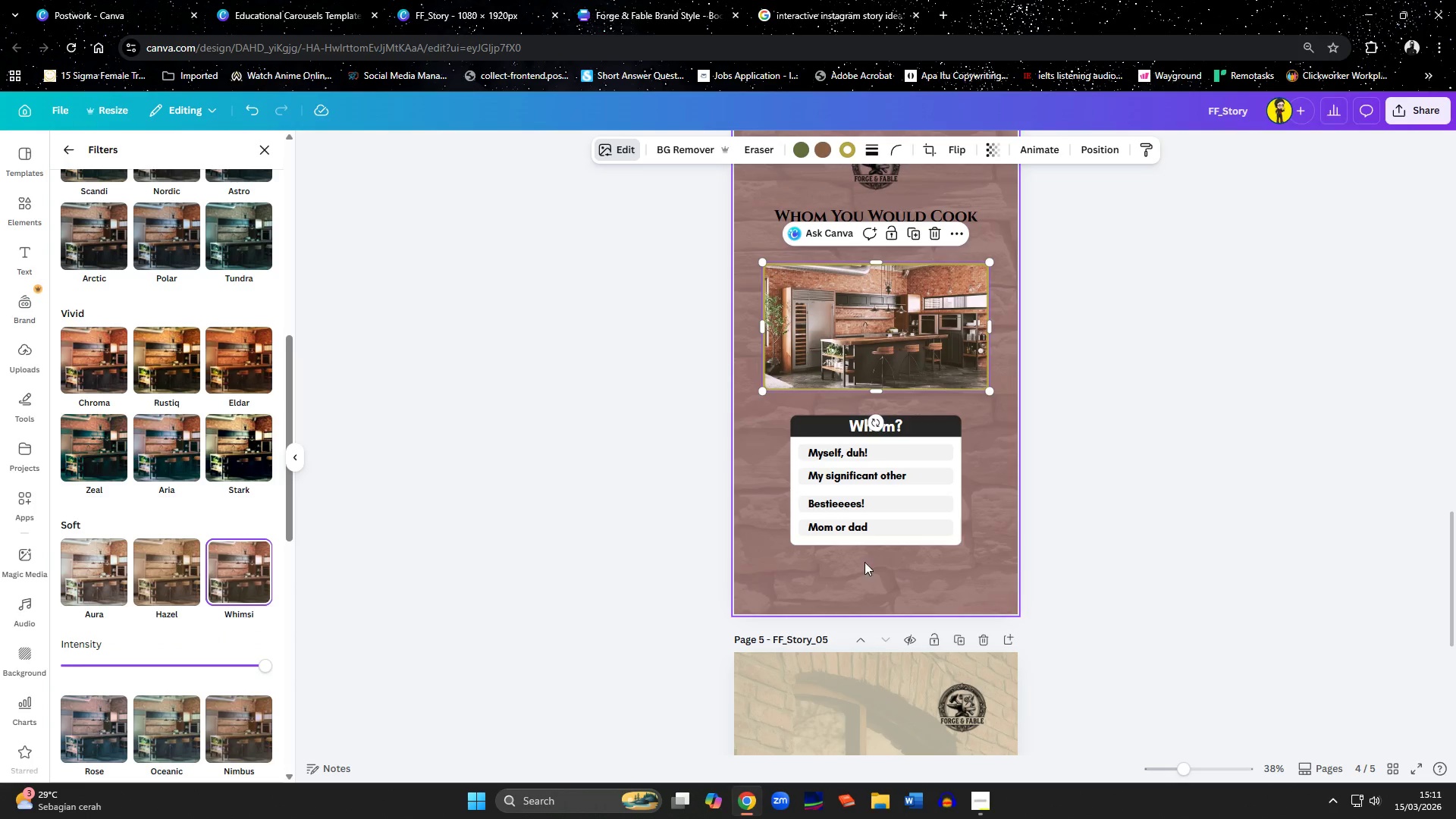 
left_click([1222, 564])
 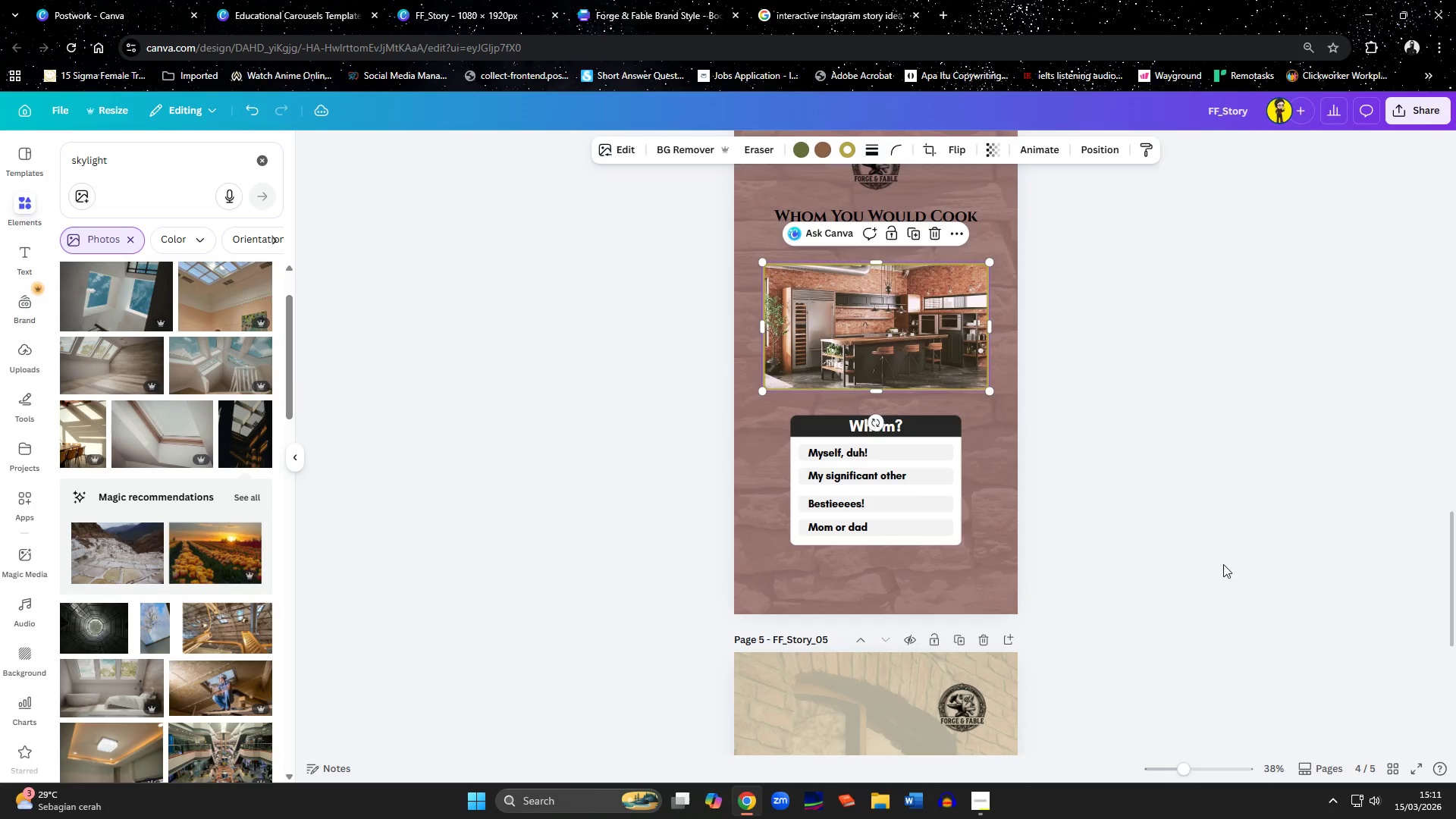 
scroll: coordinate [180, 548], scroll_direction: down, amount: 8.0
 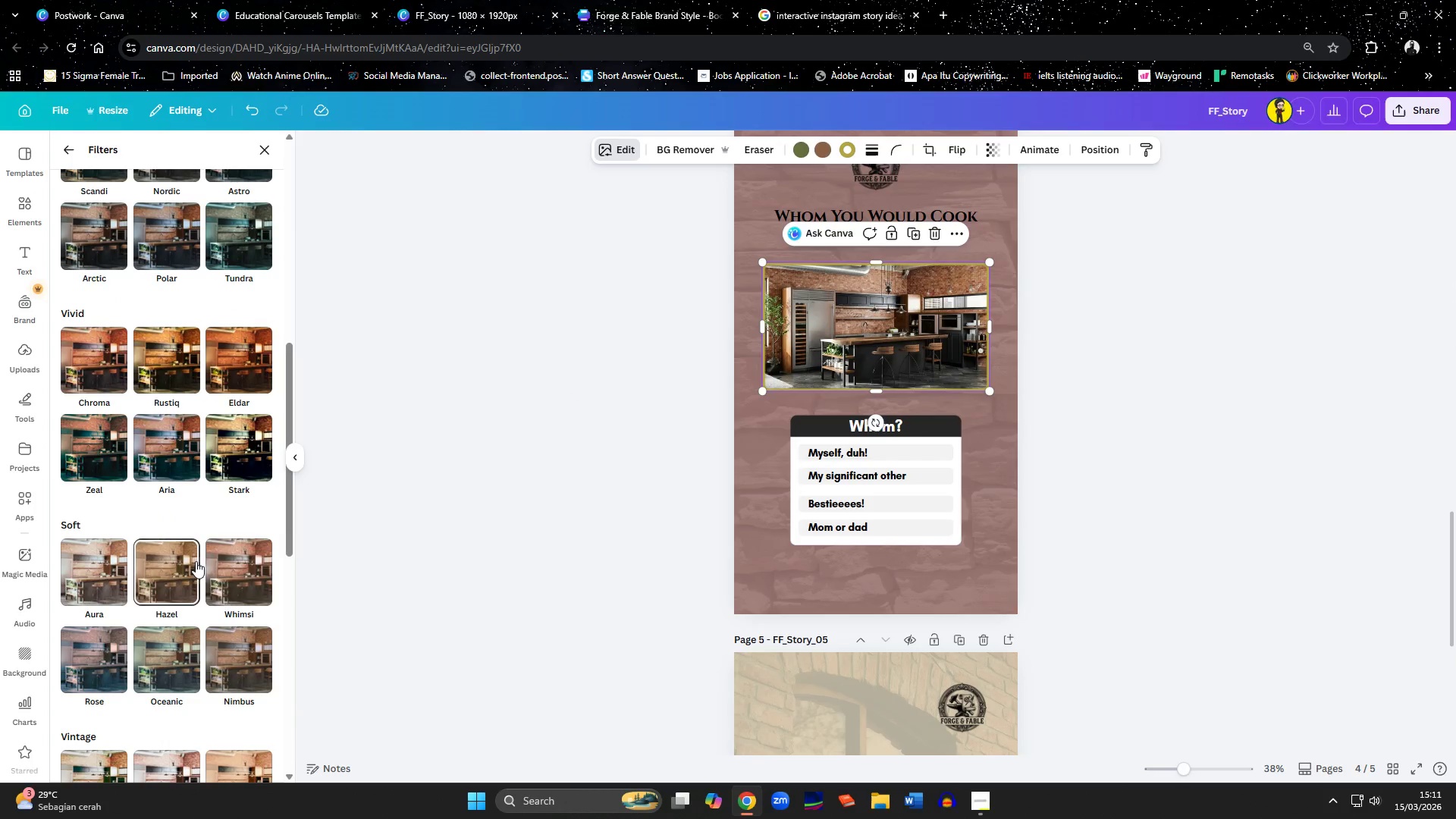 
left_click([895, 652])
 